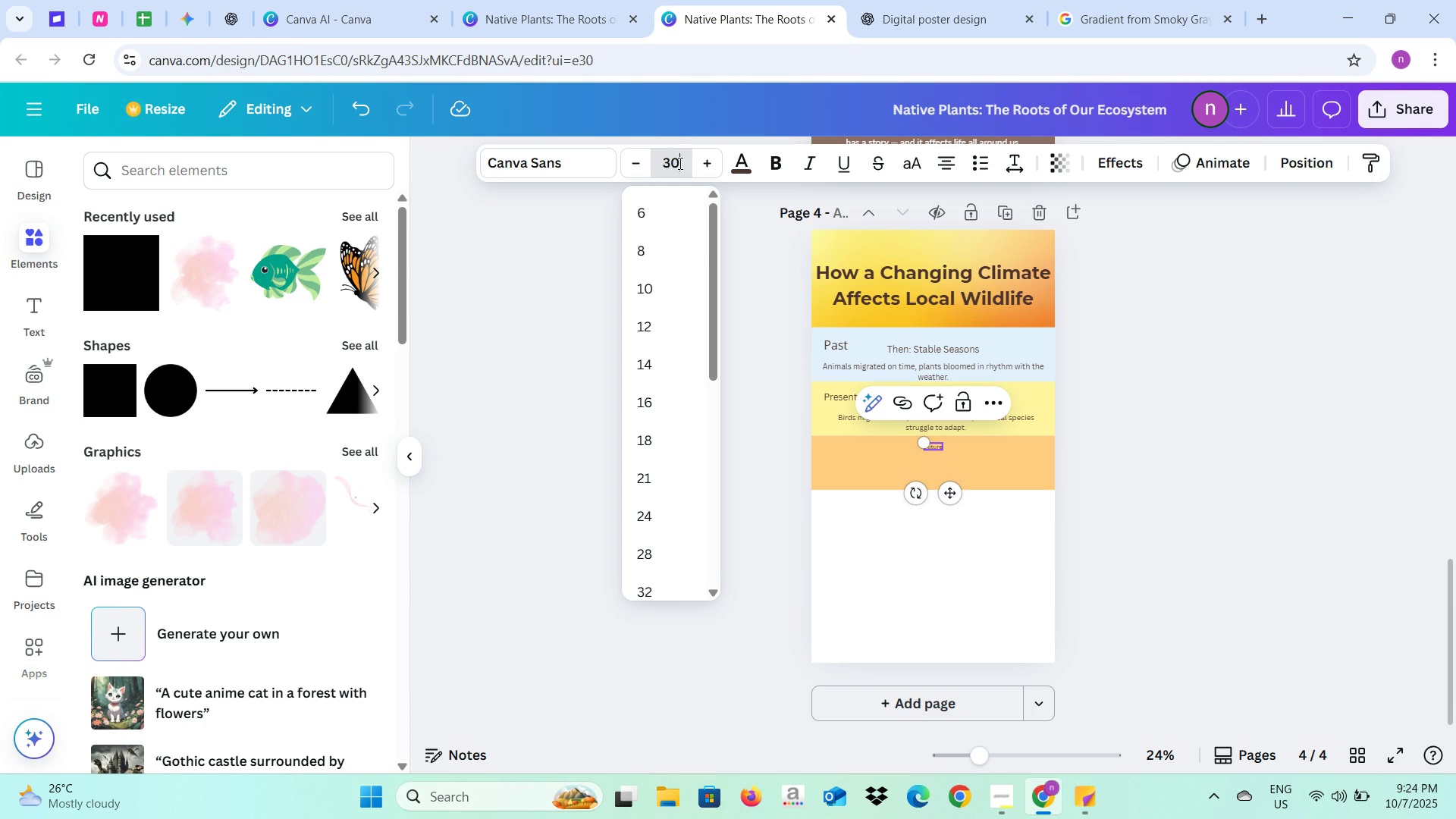 
key(Enter)
 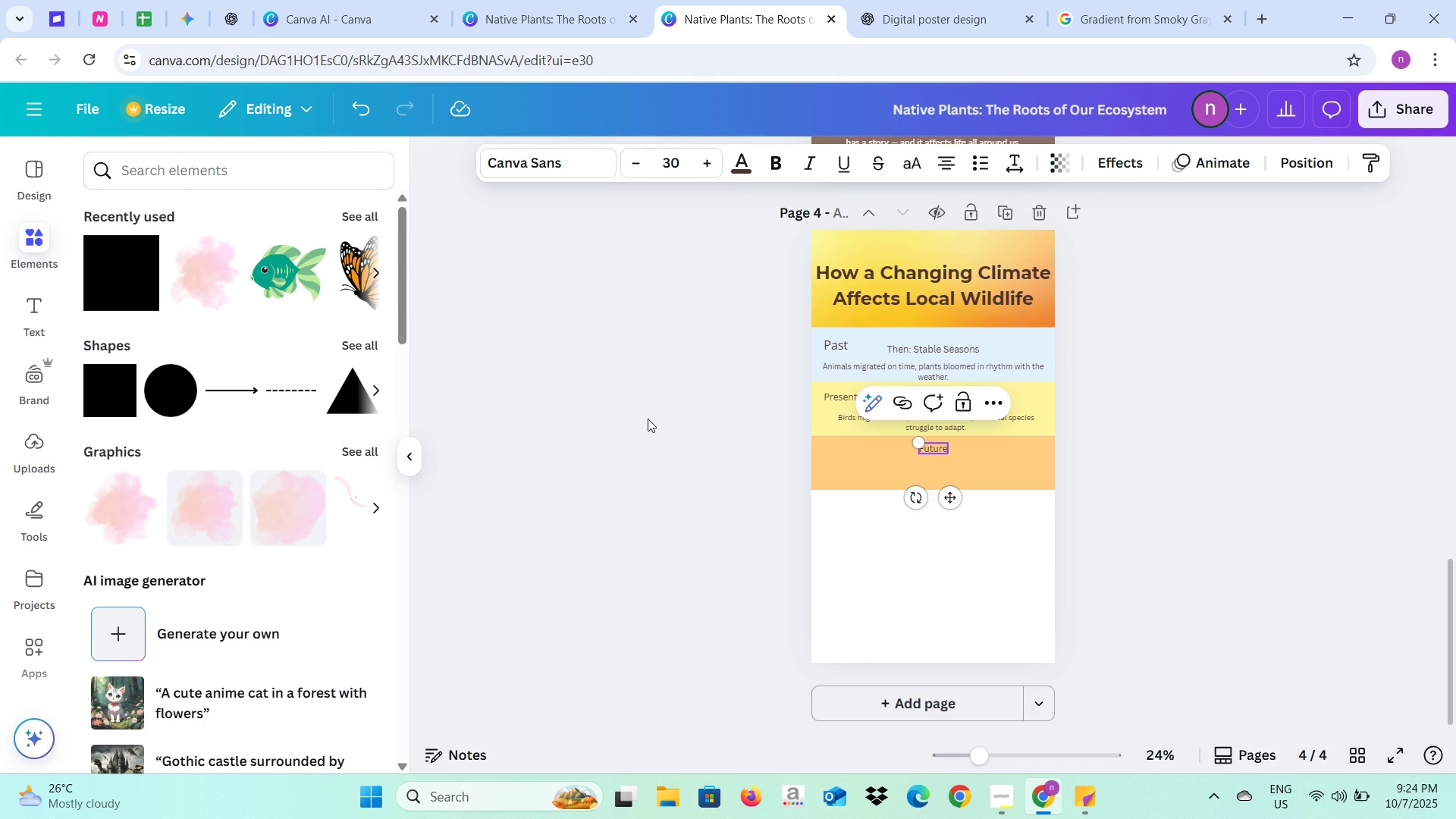 
left_click([648, 419])
 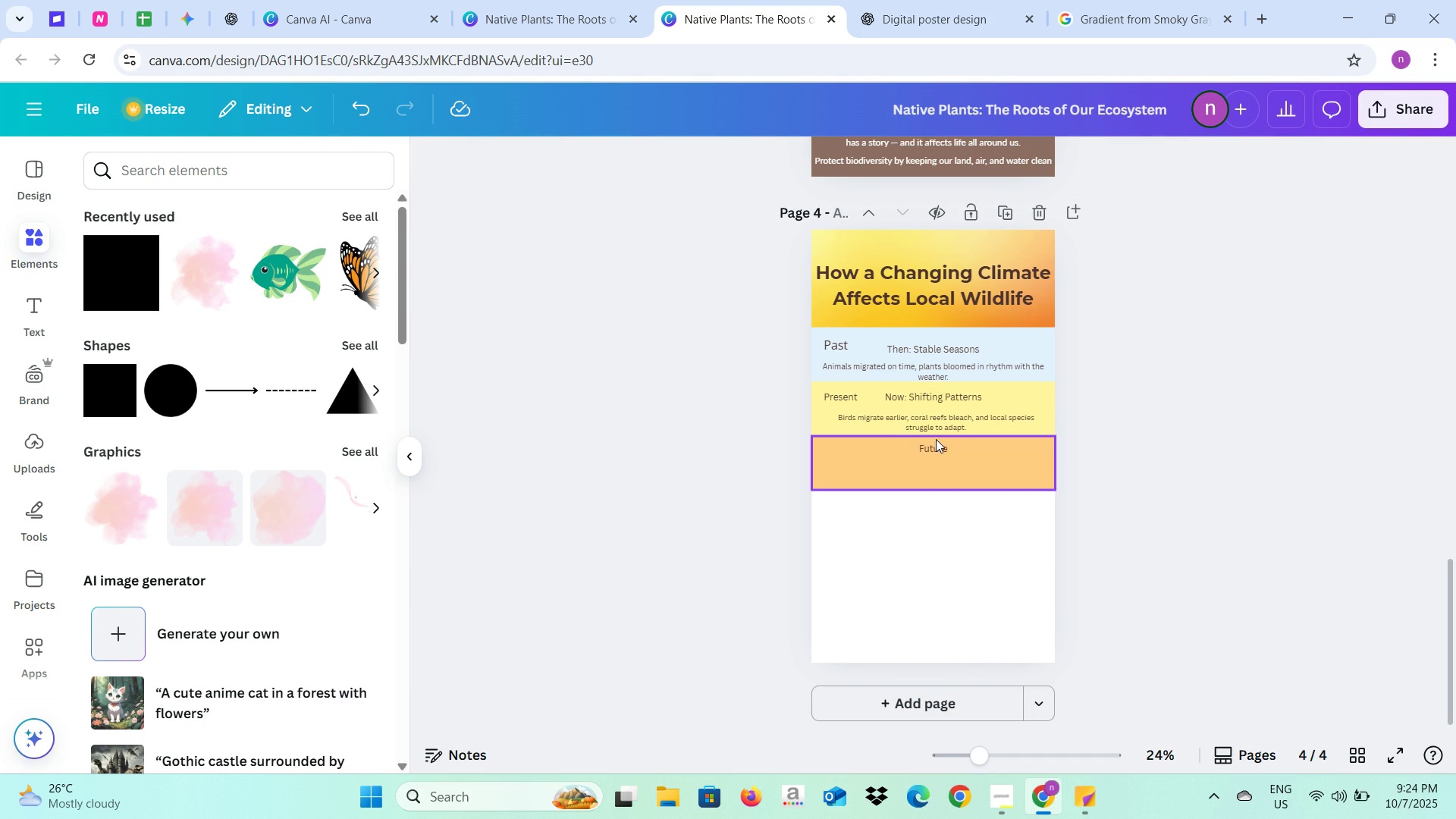 
left_click([935, 446])
 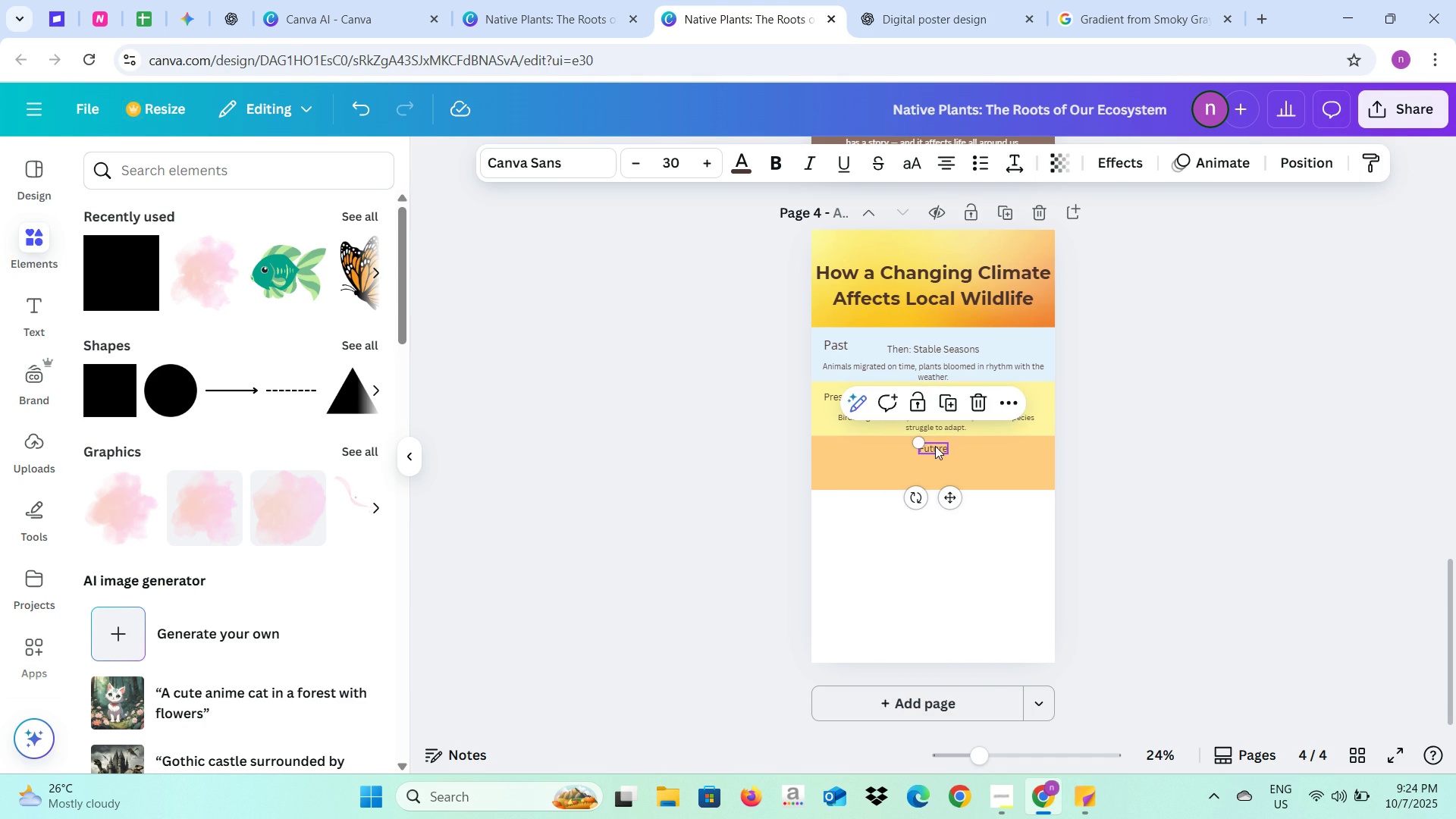 
left_click_drag(start_coordinate=[935, 447], to_coordinate=[842, 443])
 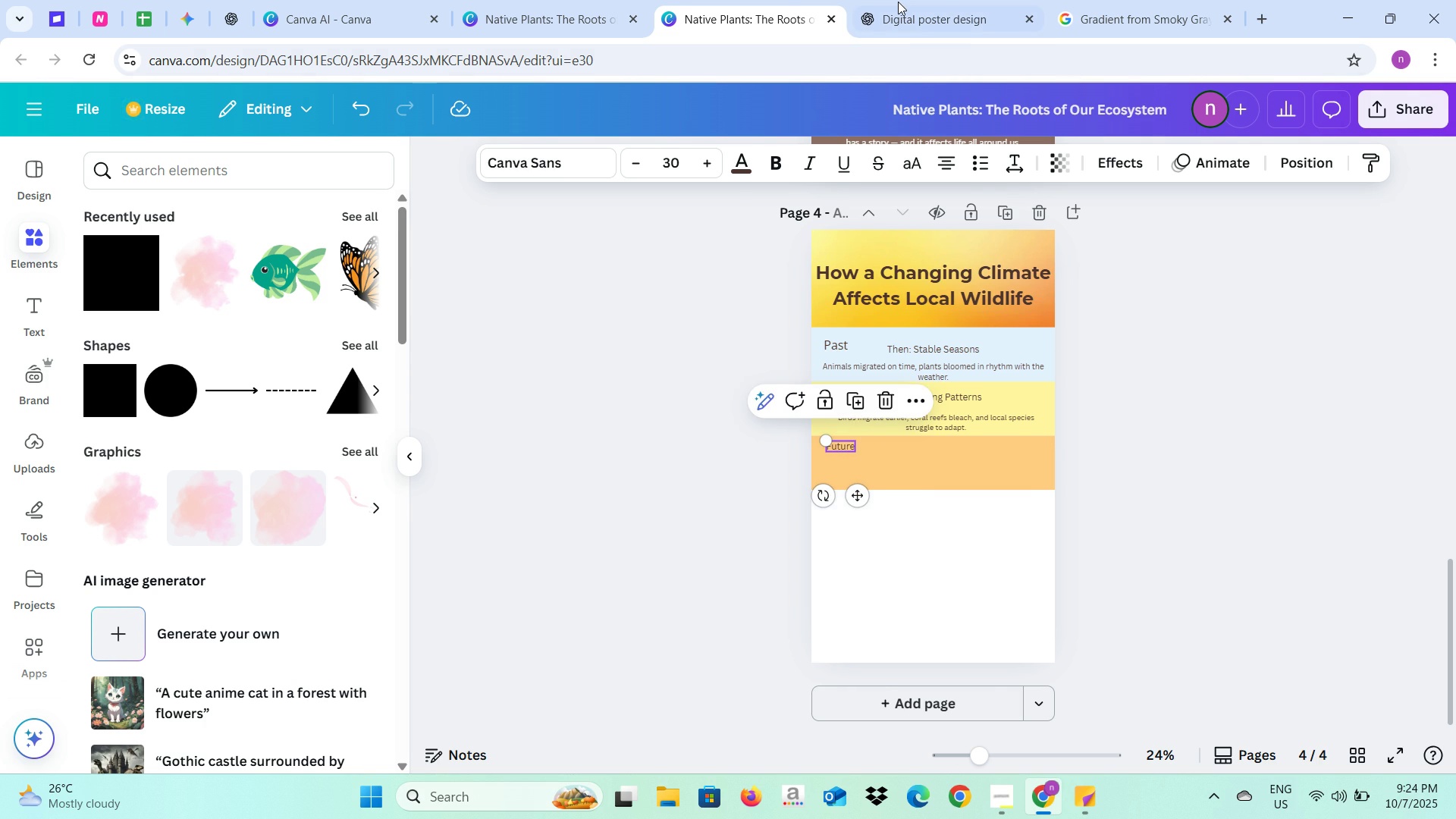 
left_click([898, 2])
 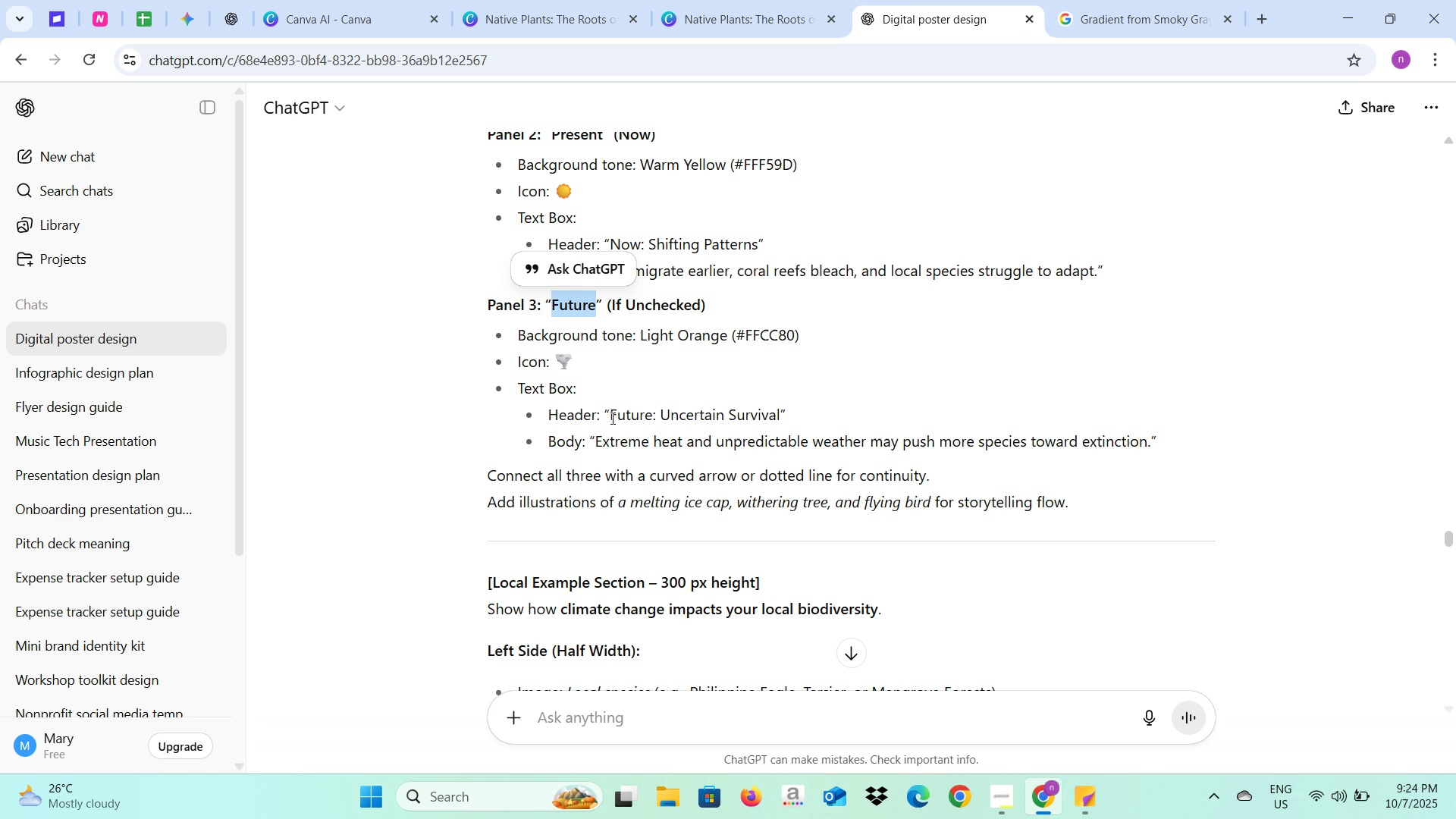 
left_click_drag(start_coordinate=[608, 419], to_coordinate=[784, 422])
 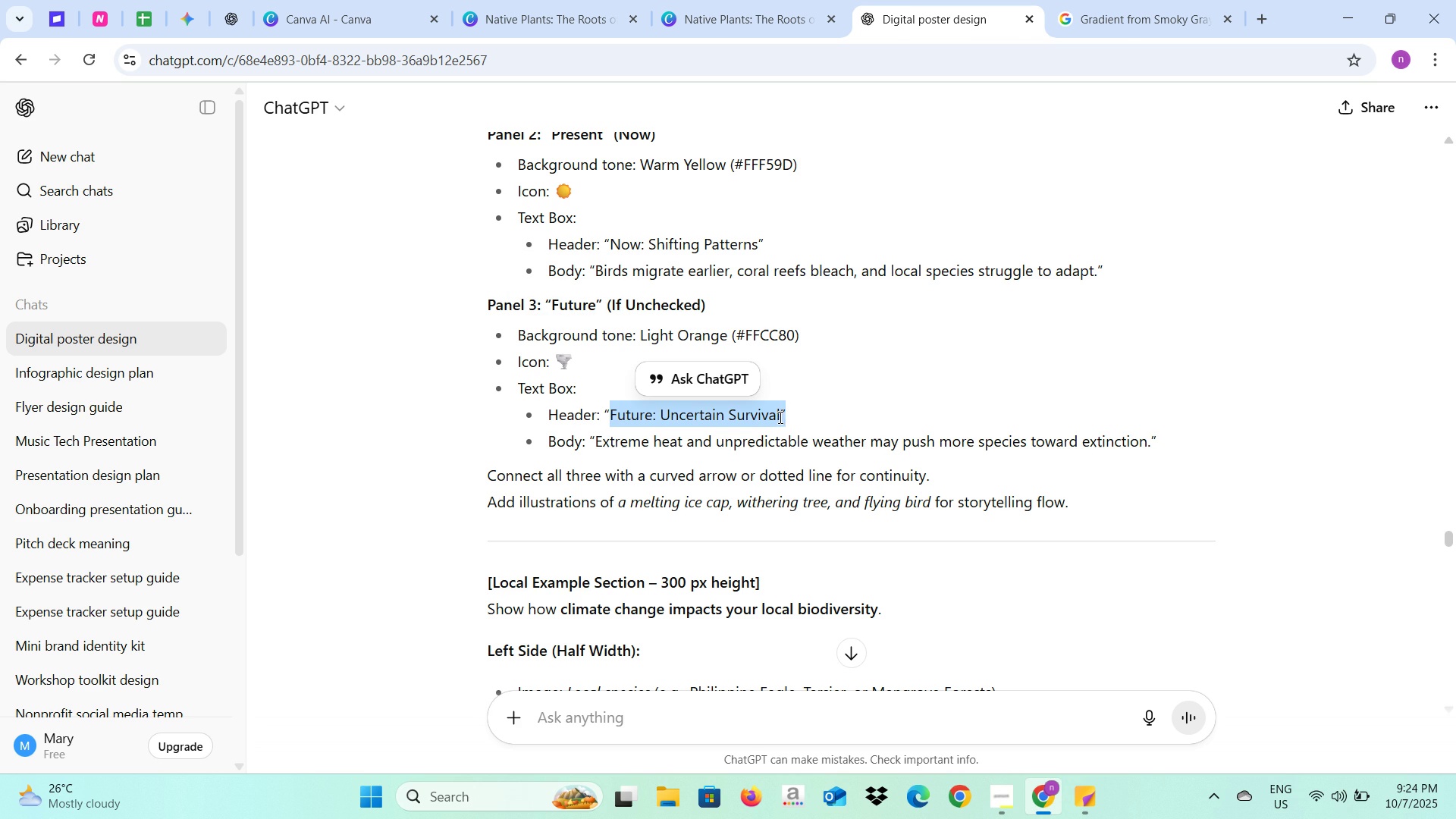 
left_click_drag(start_coordinate=[780, 417], to_coordinate=[739, 411])
 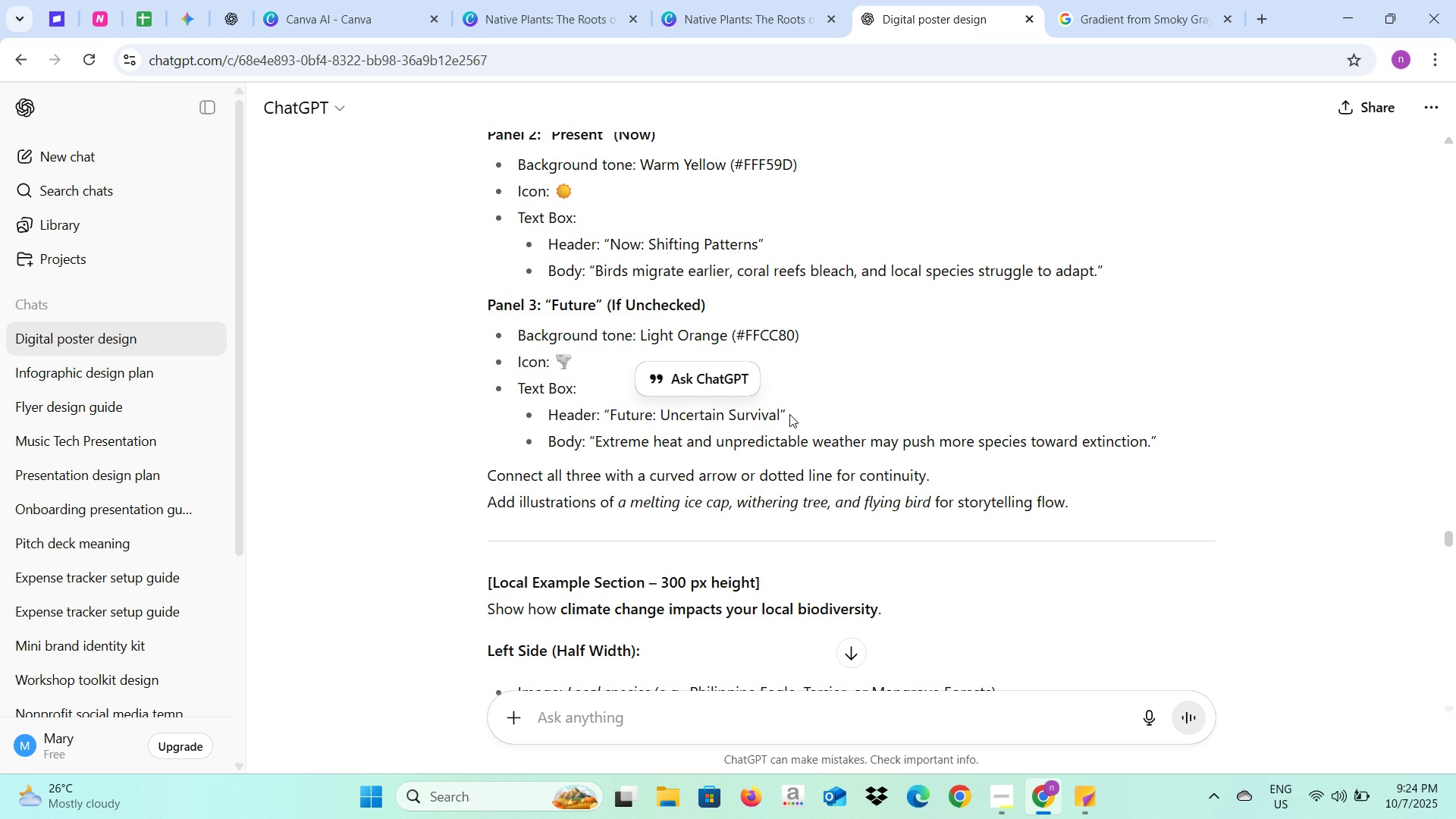 
double_click([794, 410])
 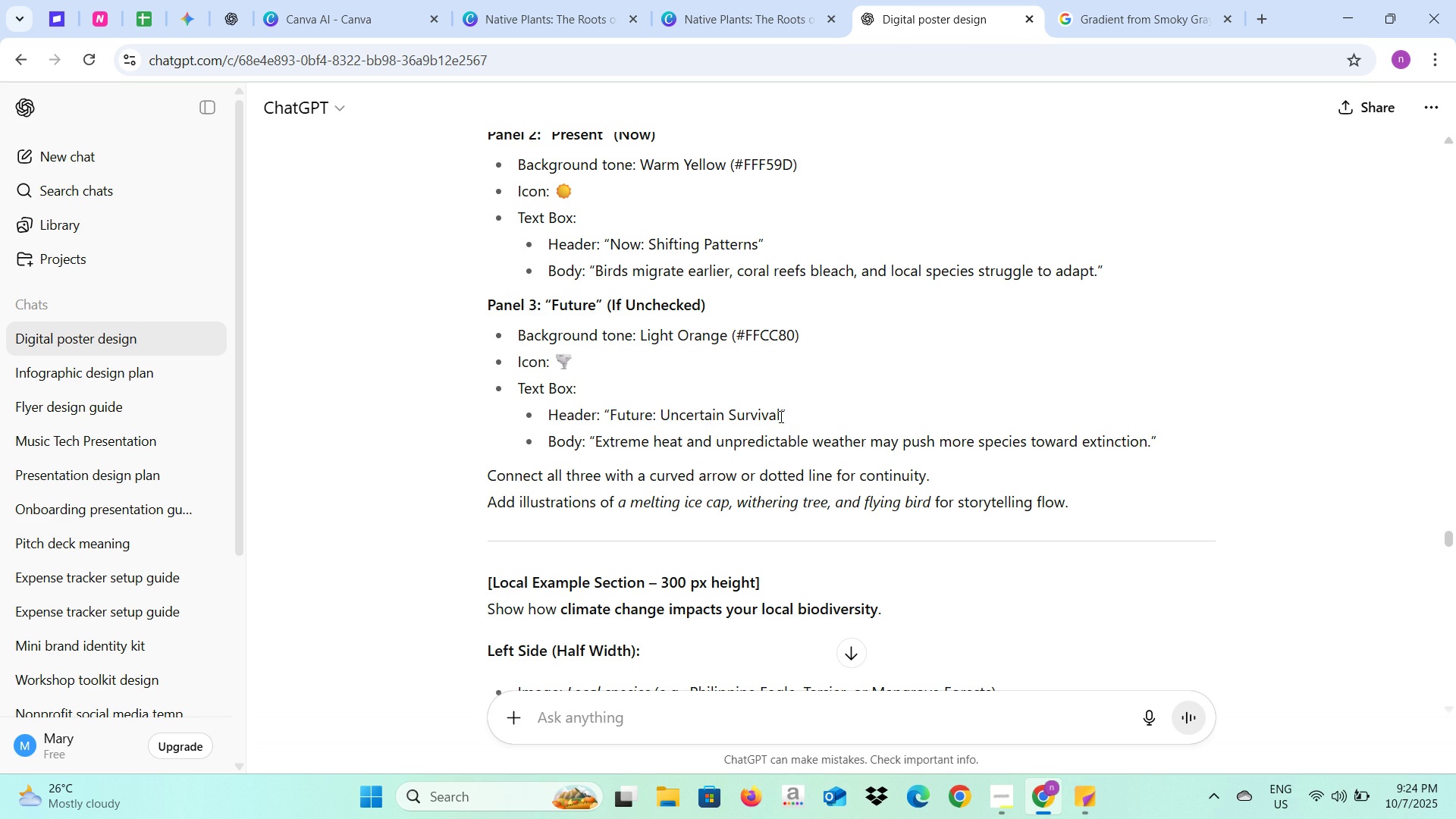 
left_click_drag(start_coordinate=[780, 416], to_coordinate=[613, 417])
 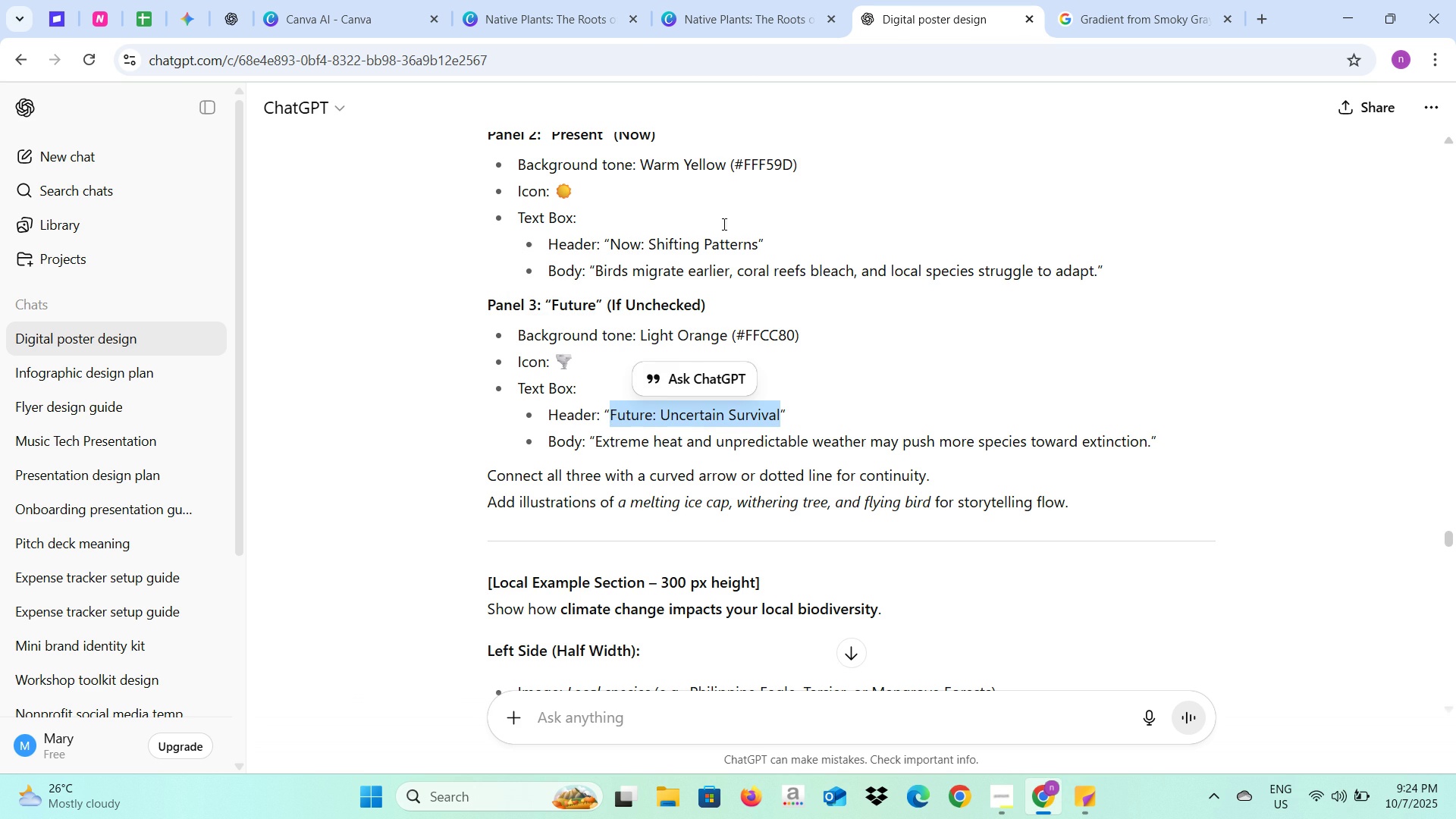 
key(Control+C)
 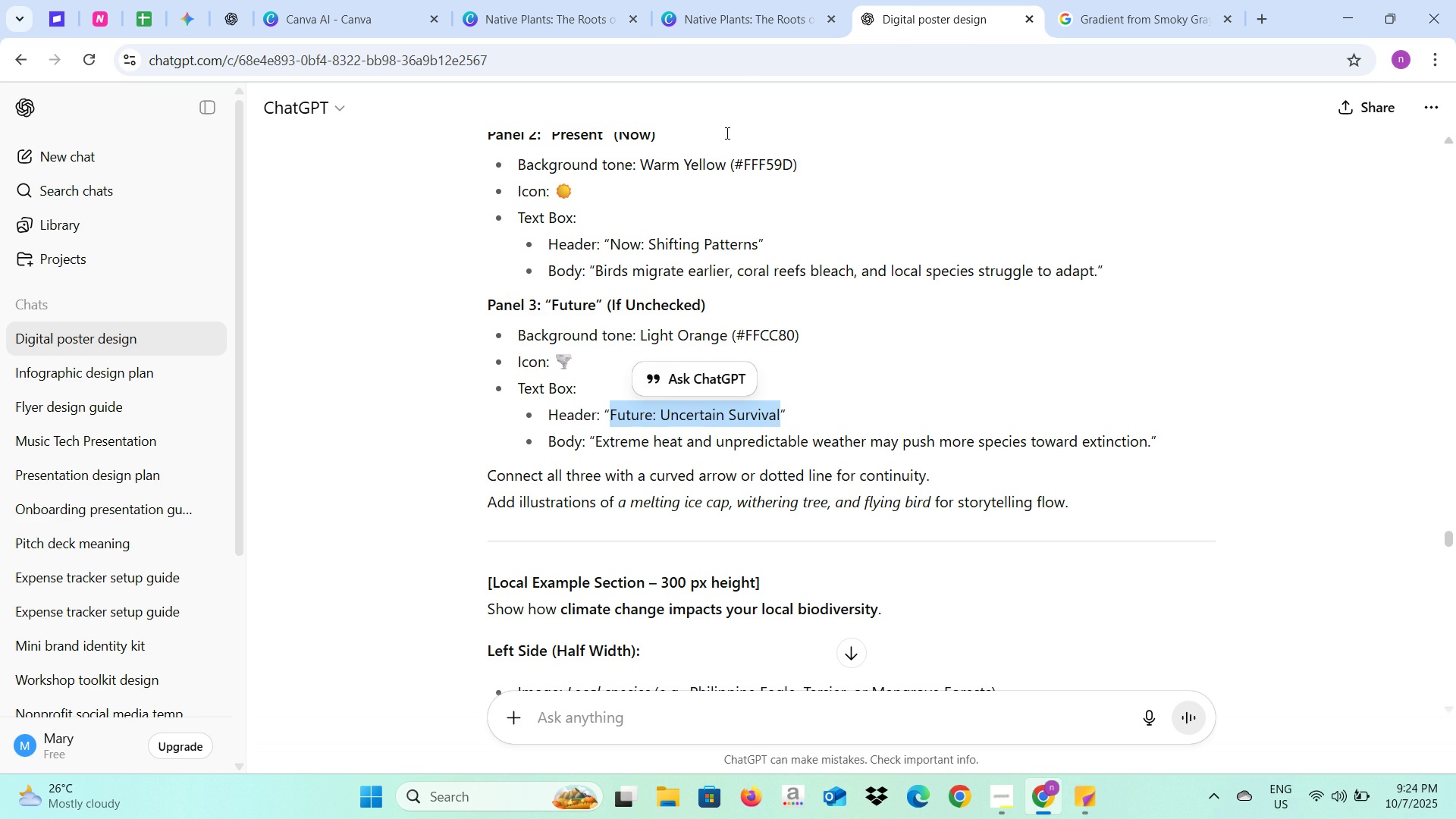 
key(Control+C)
 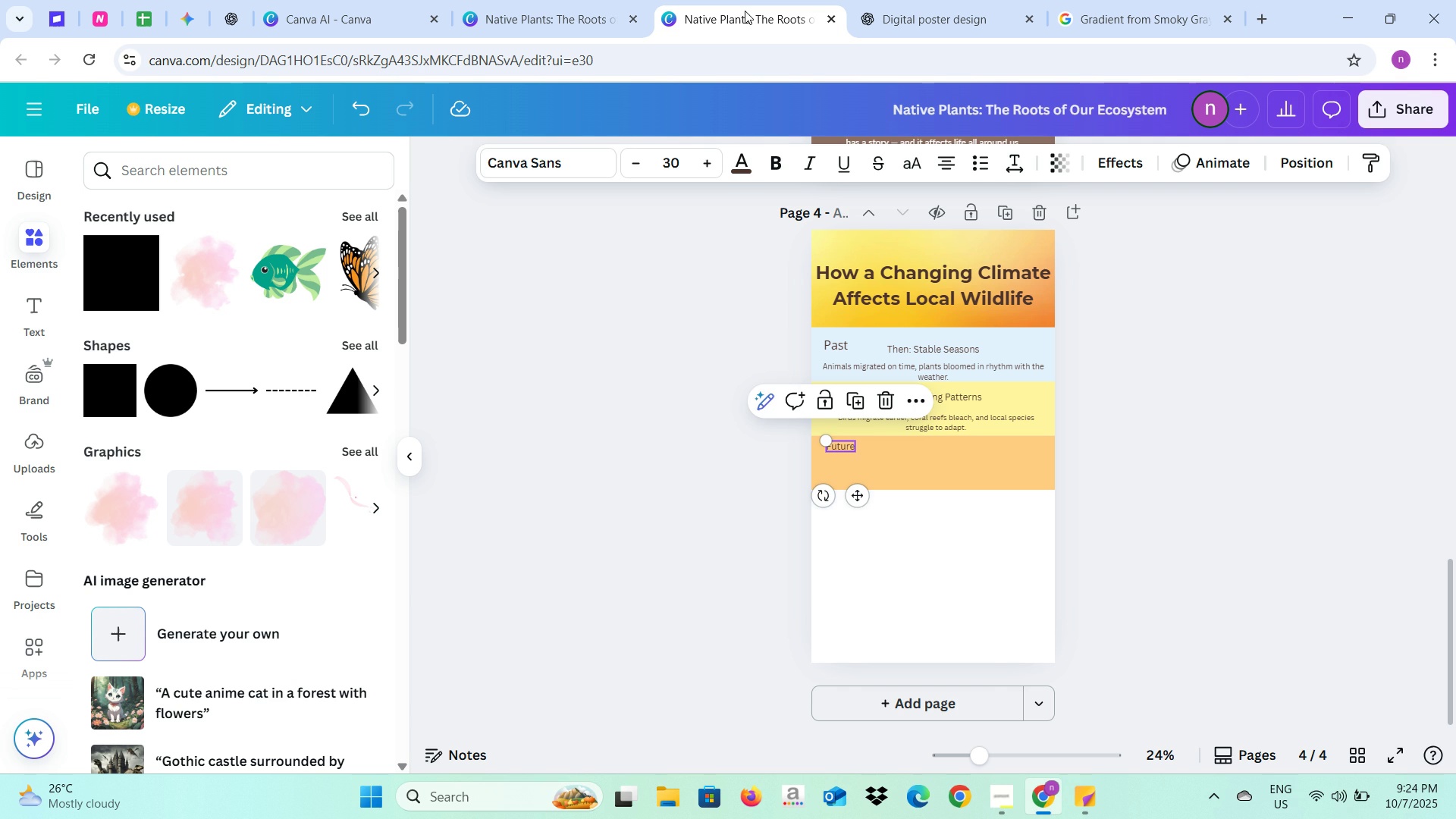 
left_click([745, 11])
 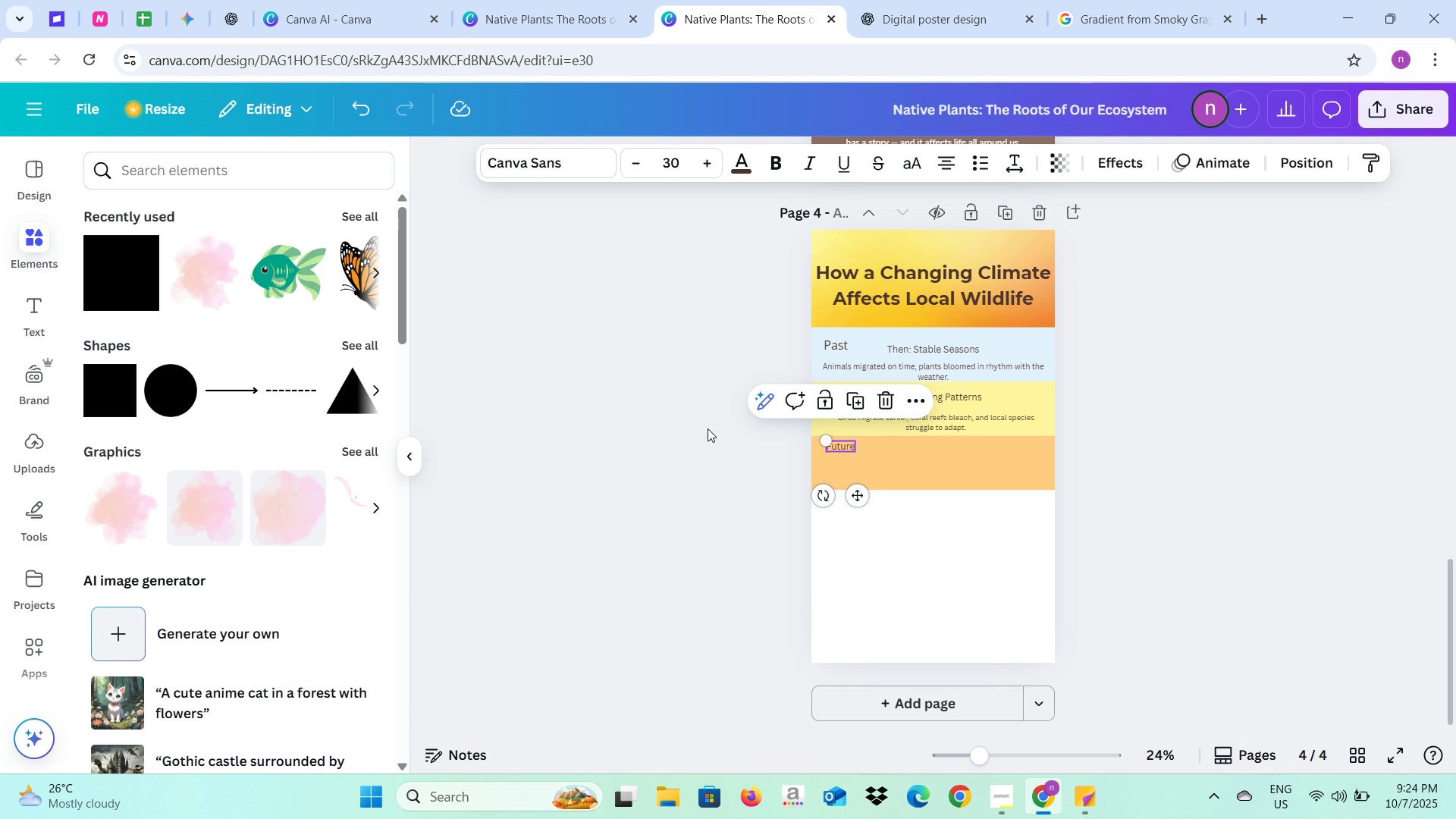 
left_click([708, 428])
 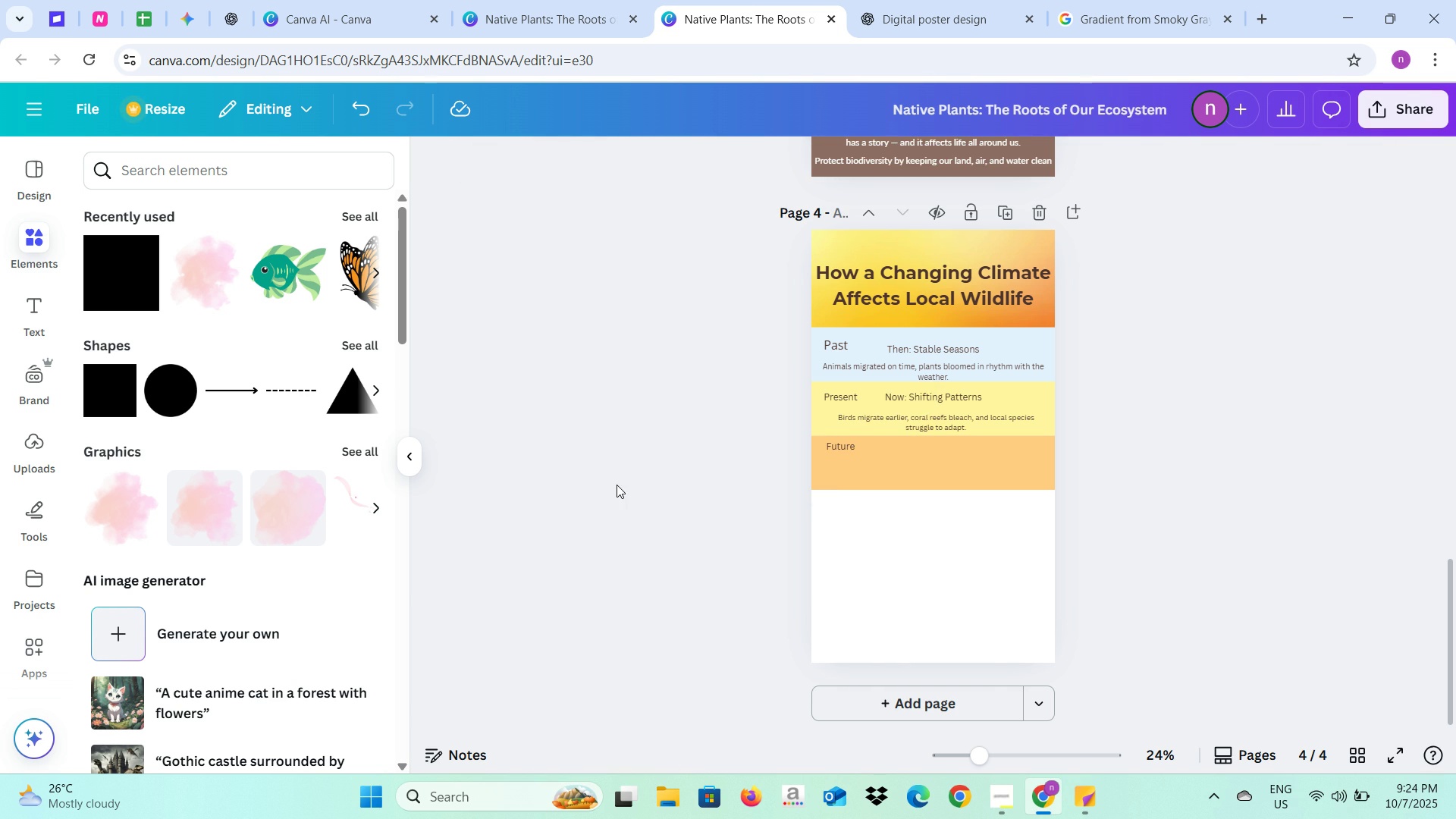 
key(Control+V)
 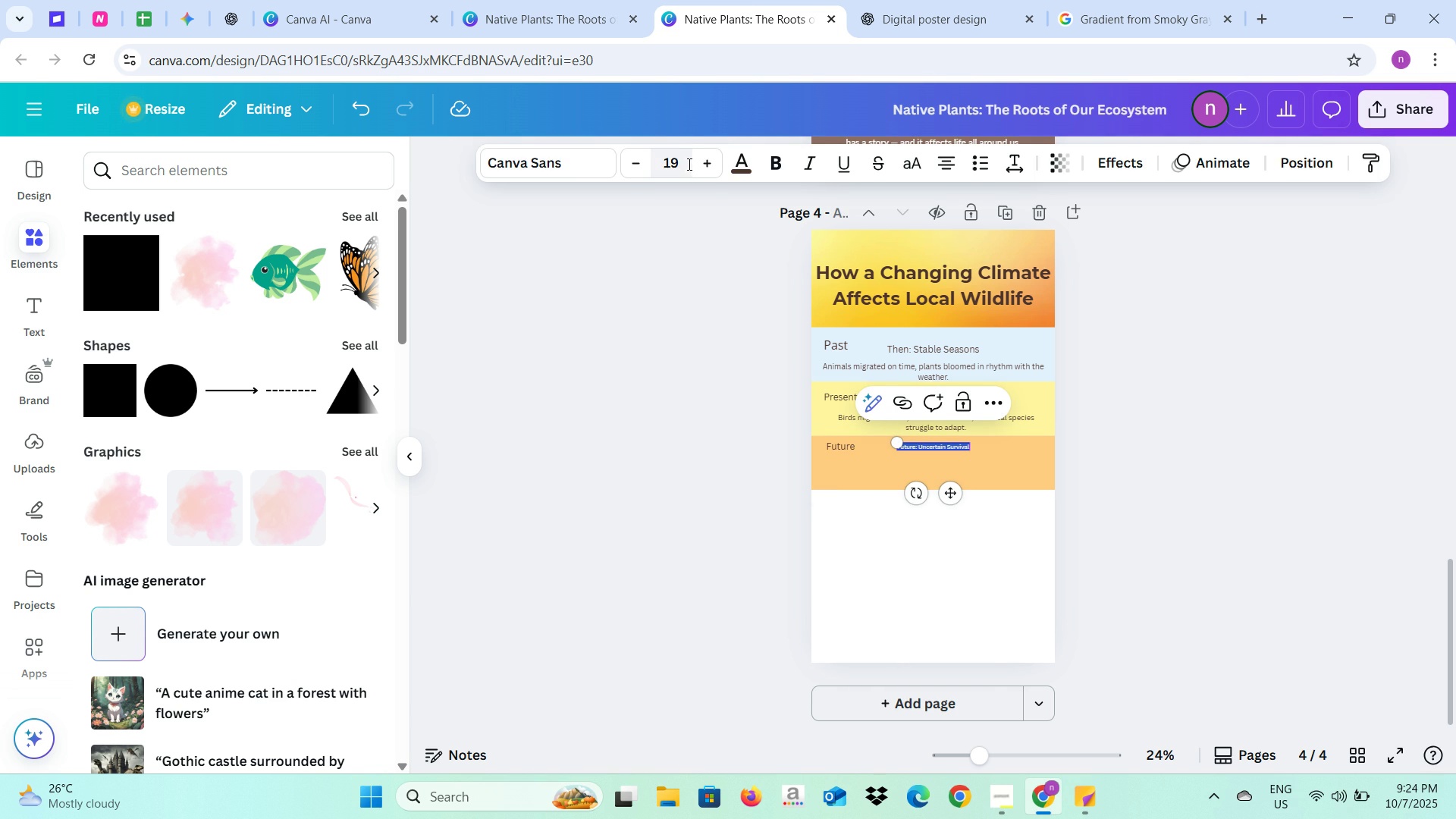 
left_click([684, 165])
 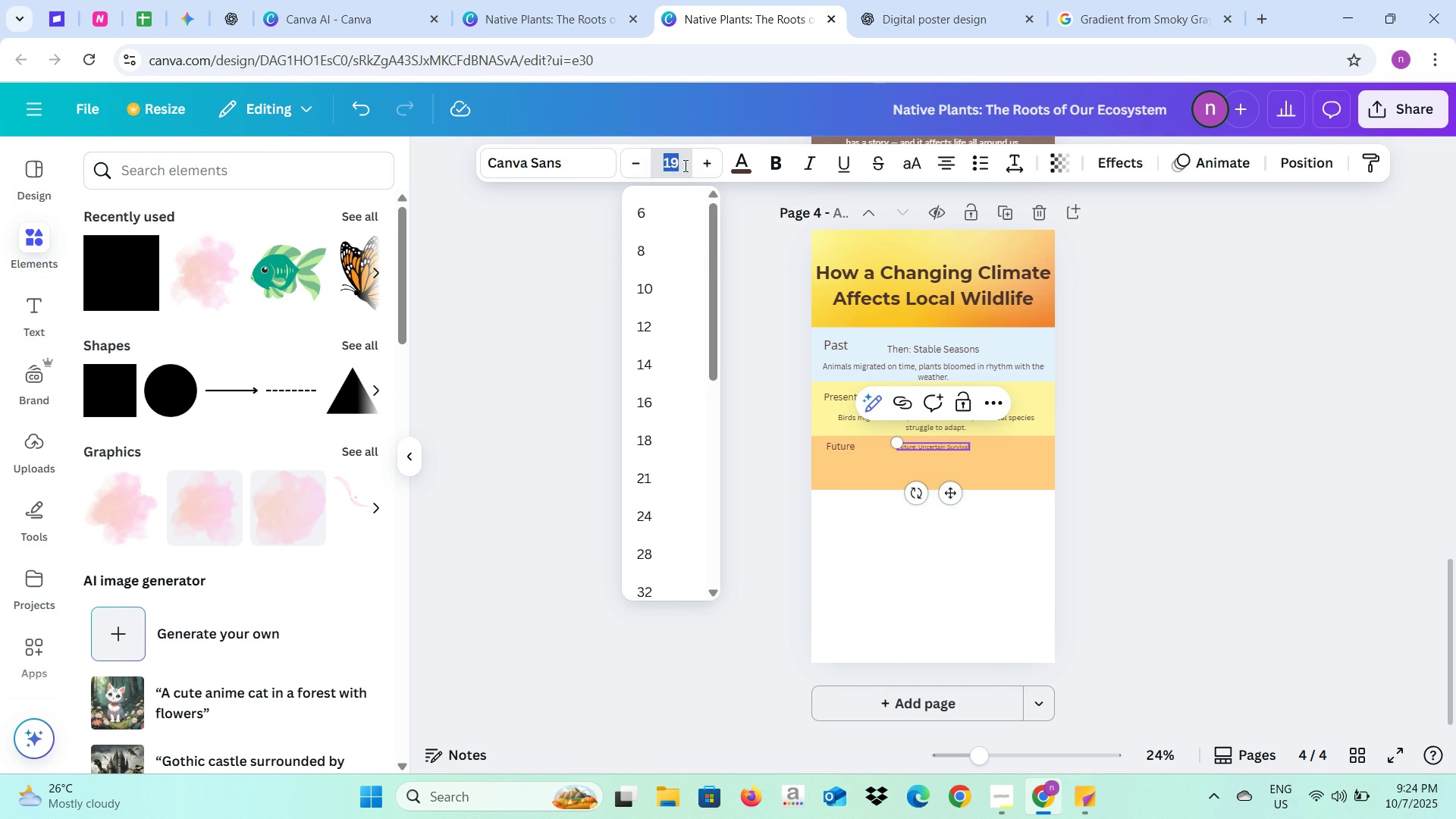 
type(30)
 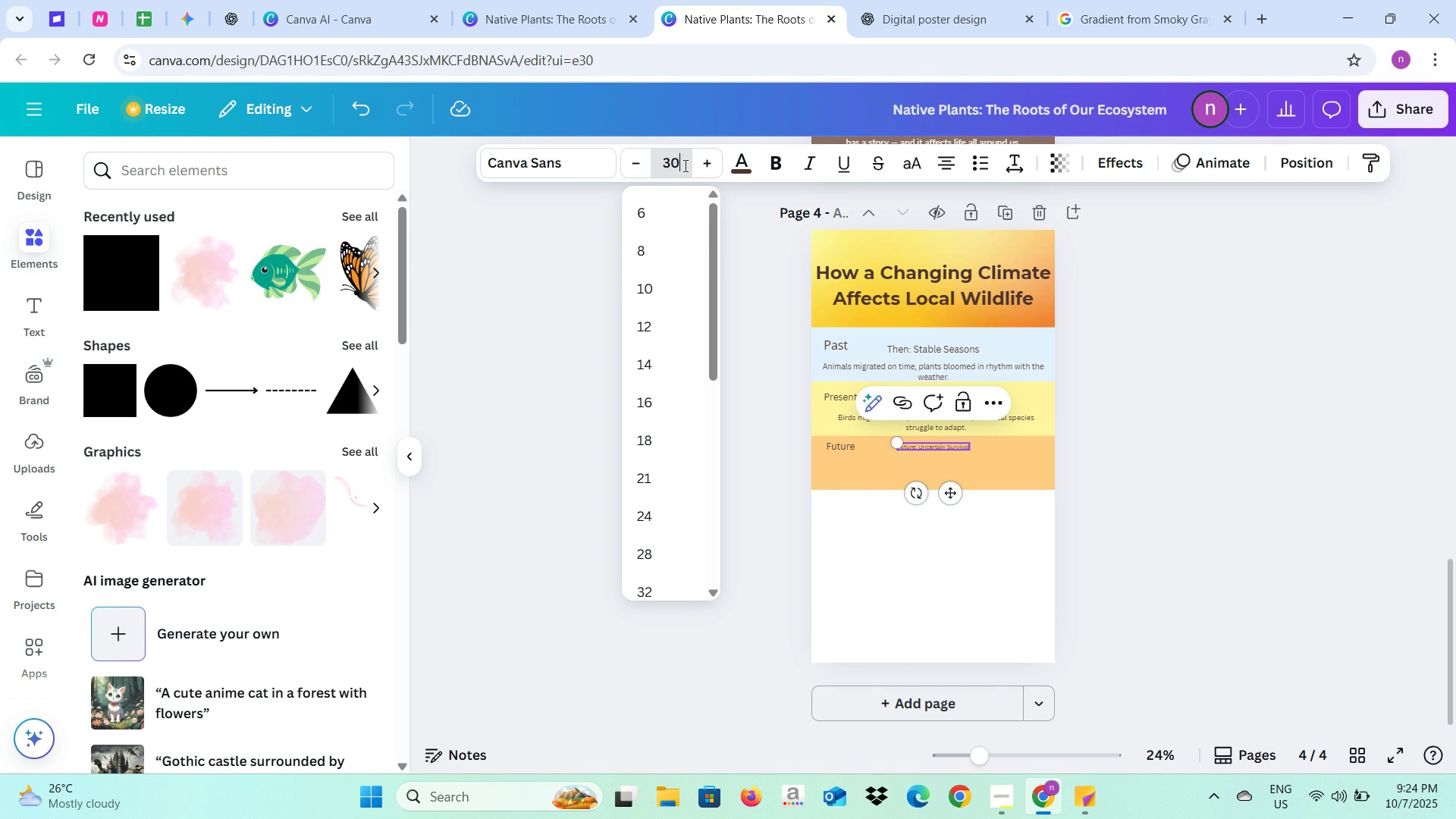 
key(Enter)
 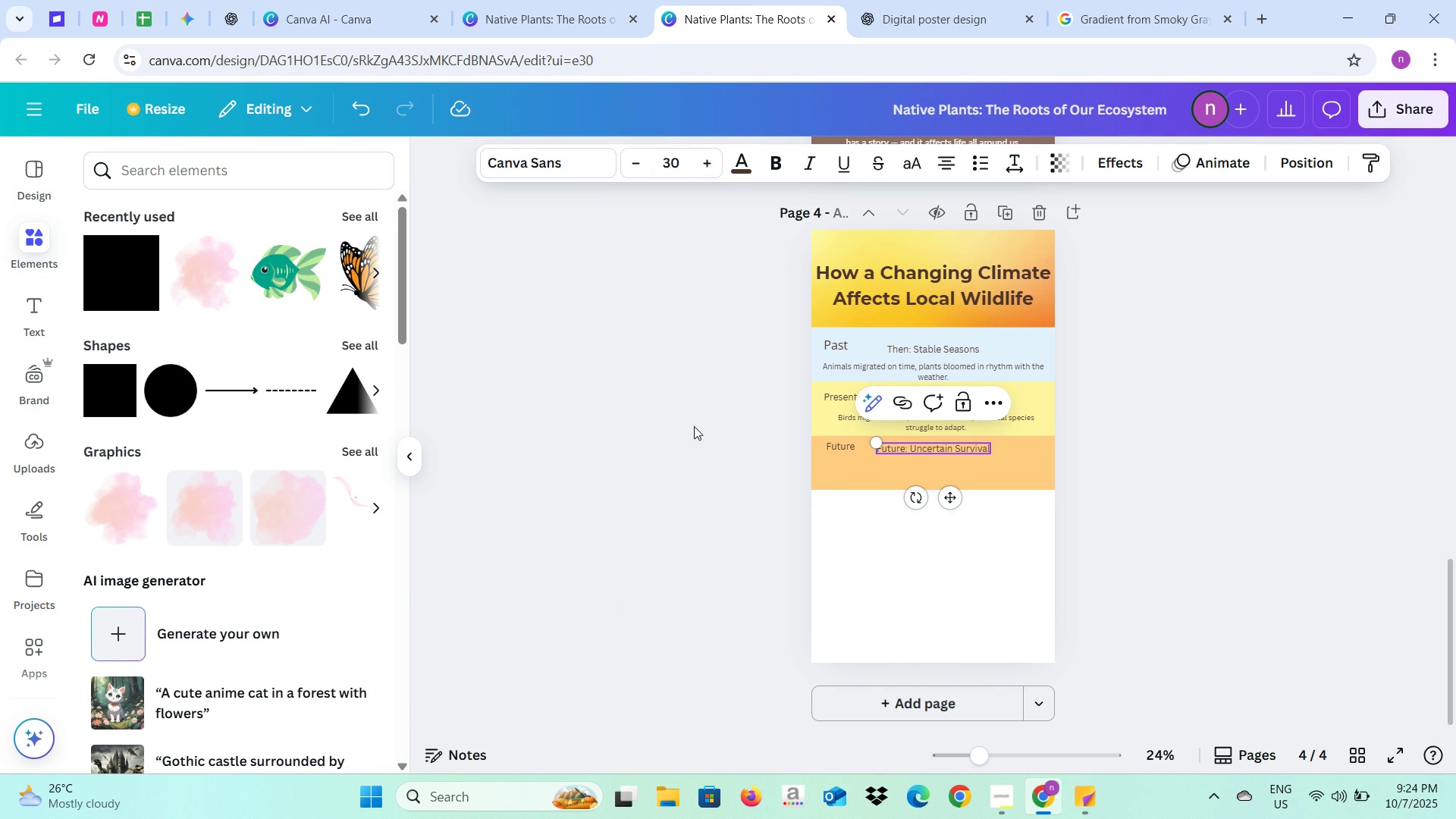 
left_click([692, 433])
 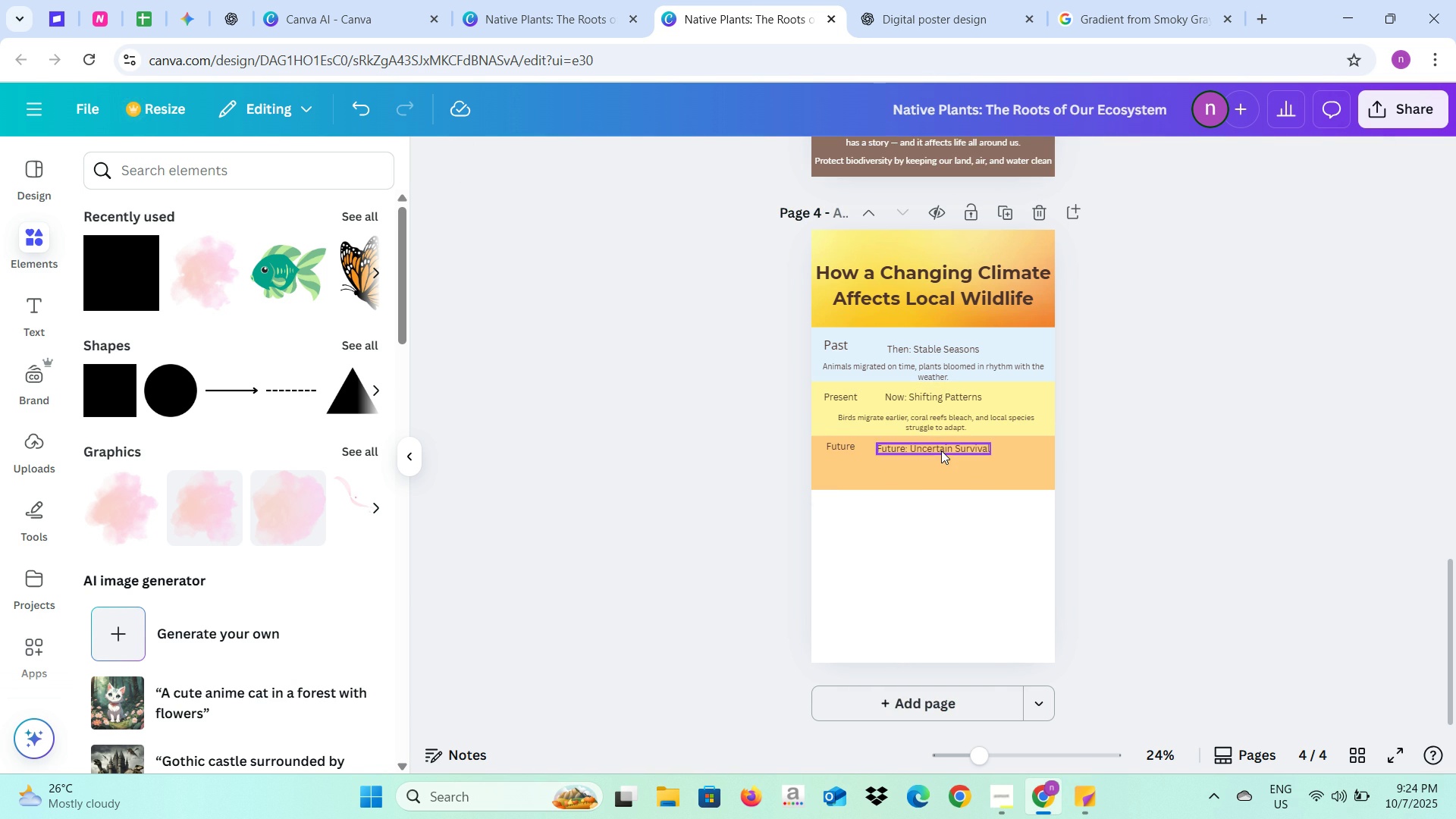 
left_click([941, 450])
 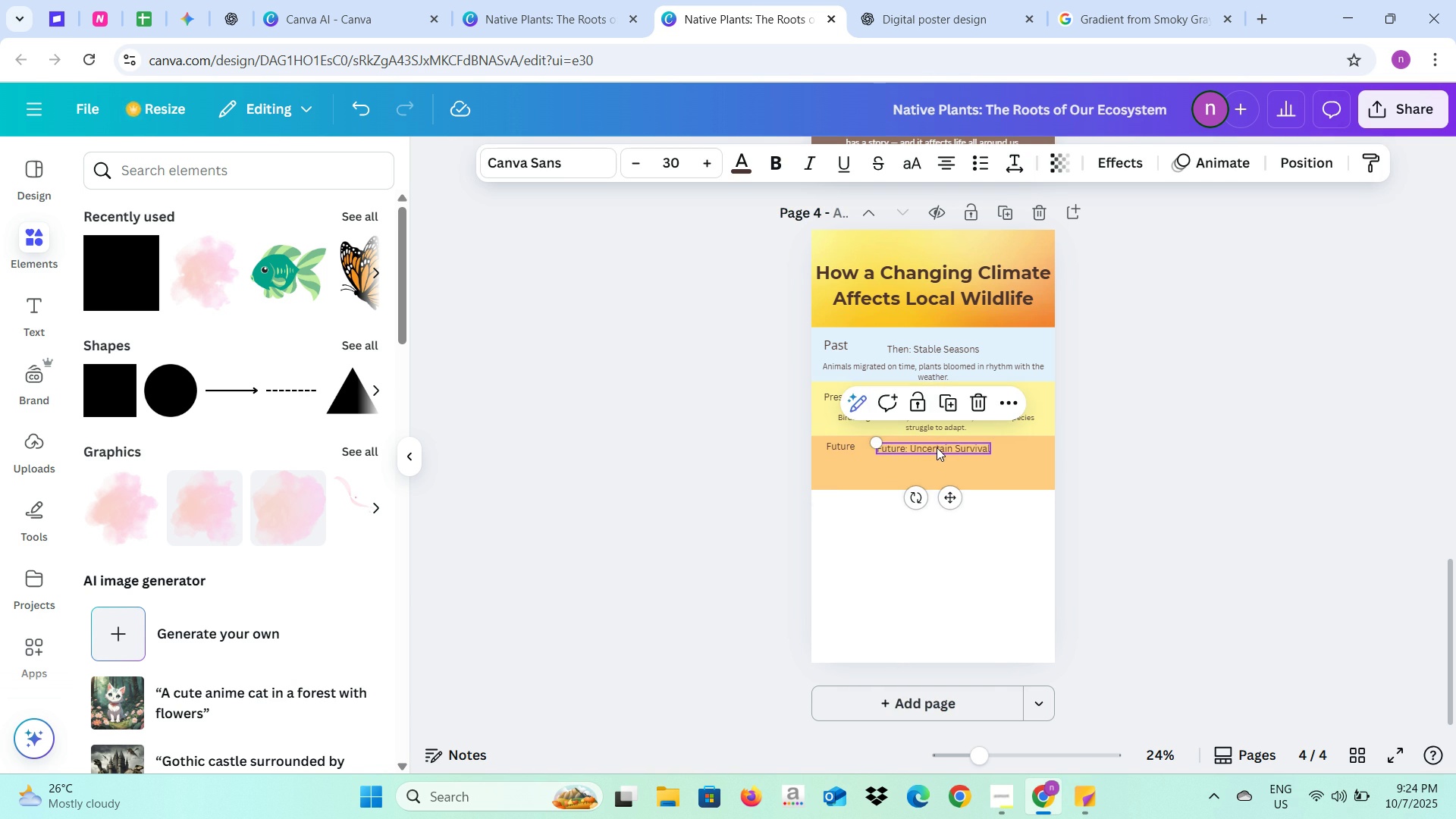 
left_click_drag(start_coordinate=[937, 447], to_coordinate=[941, 445])
 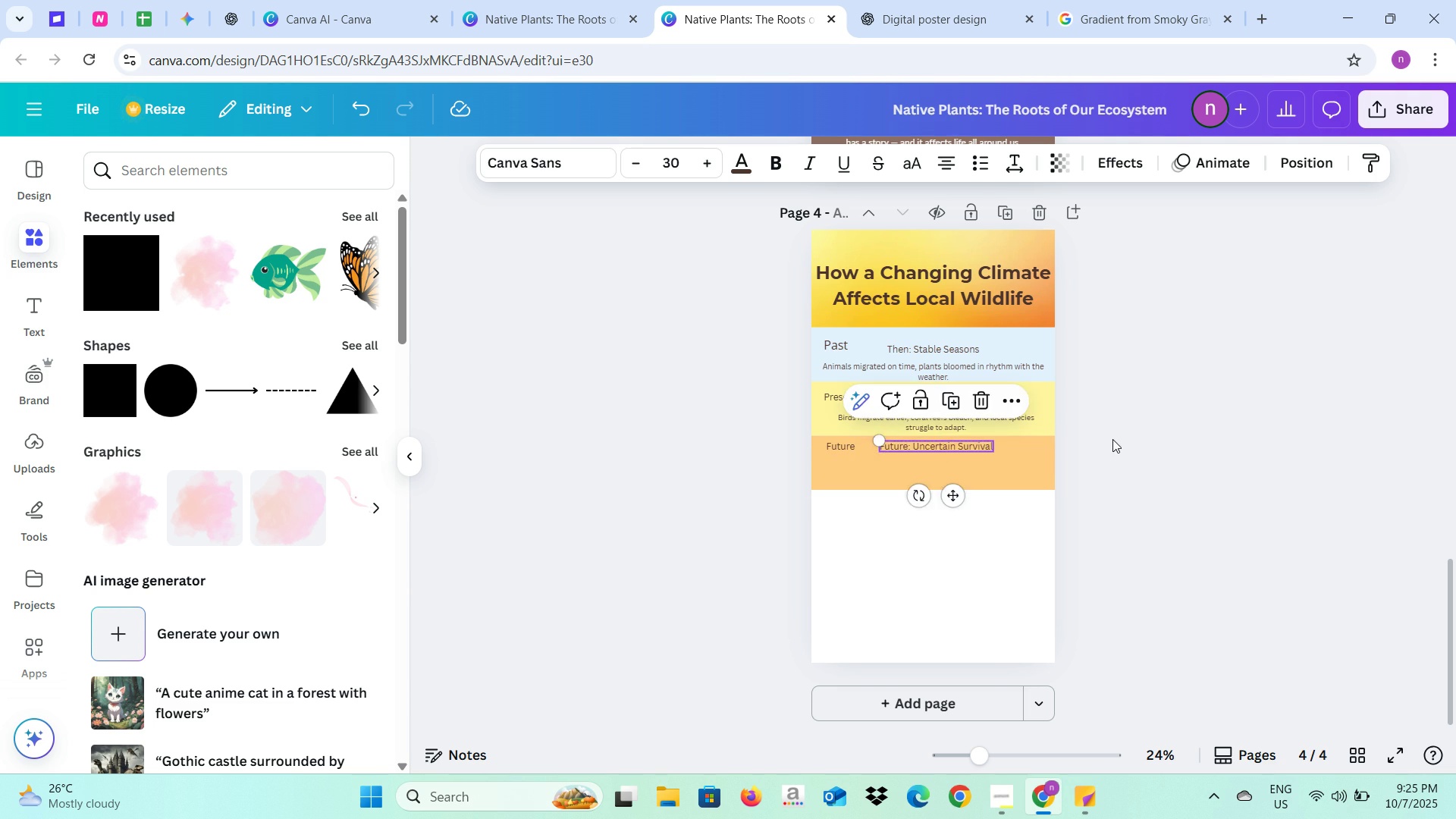 
left_click([1112, 439])
 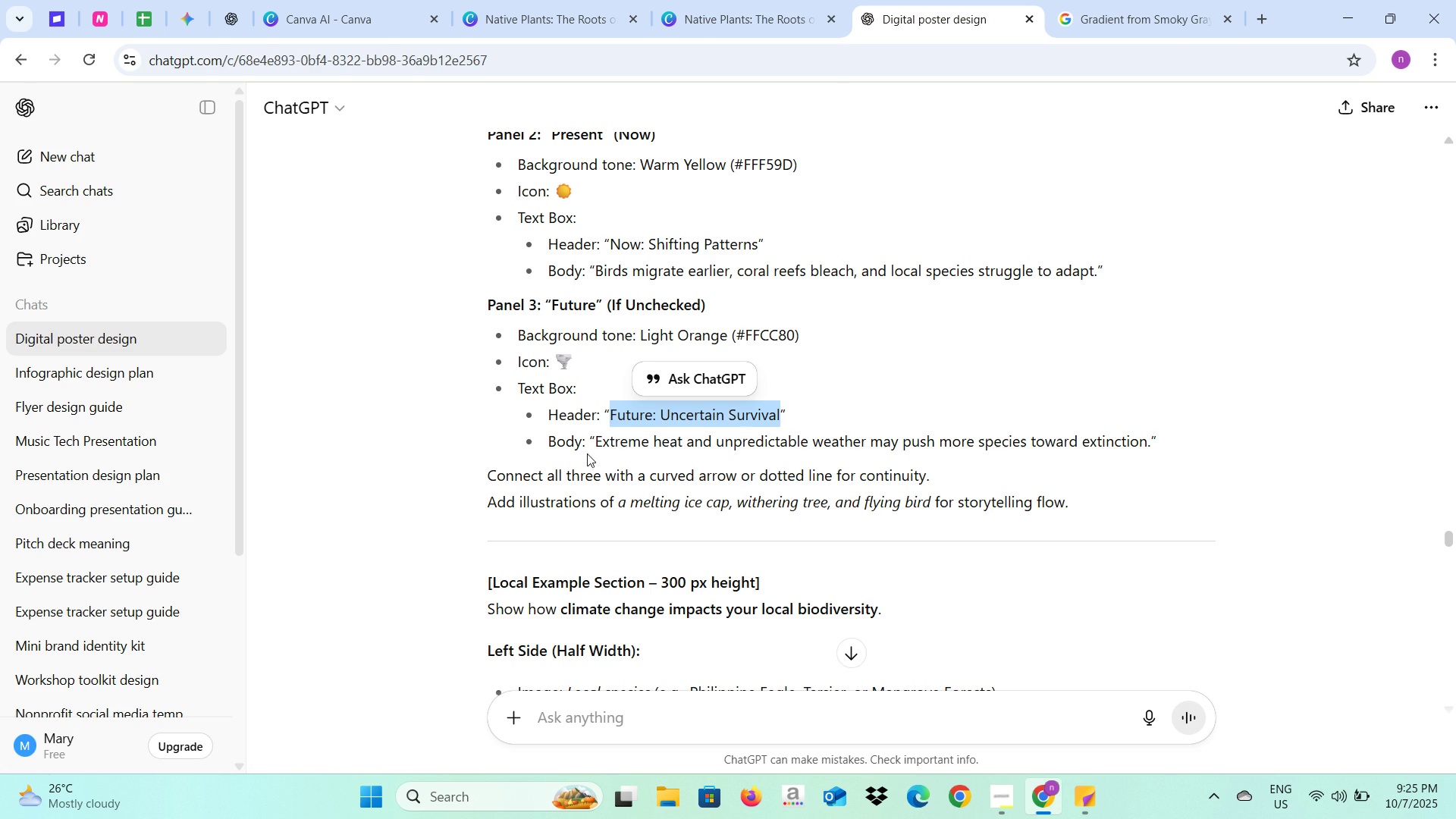 
left_click_drag(start_coordinate=[594, 441], to_coordinate=[1151, 450])
 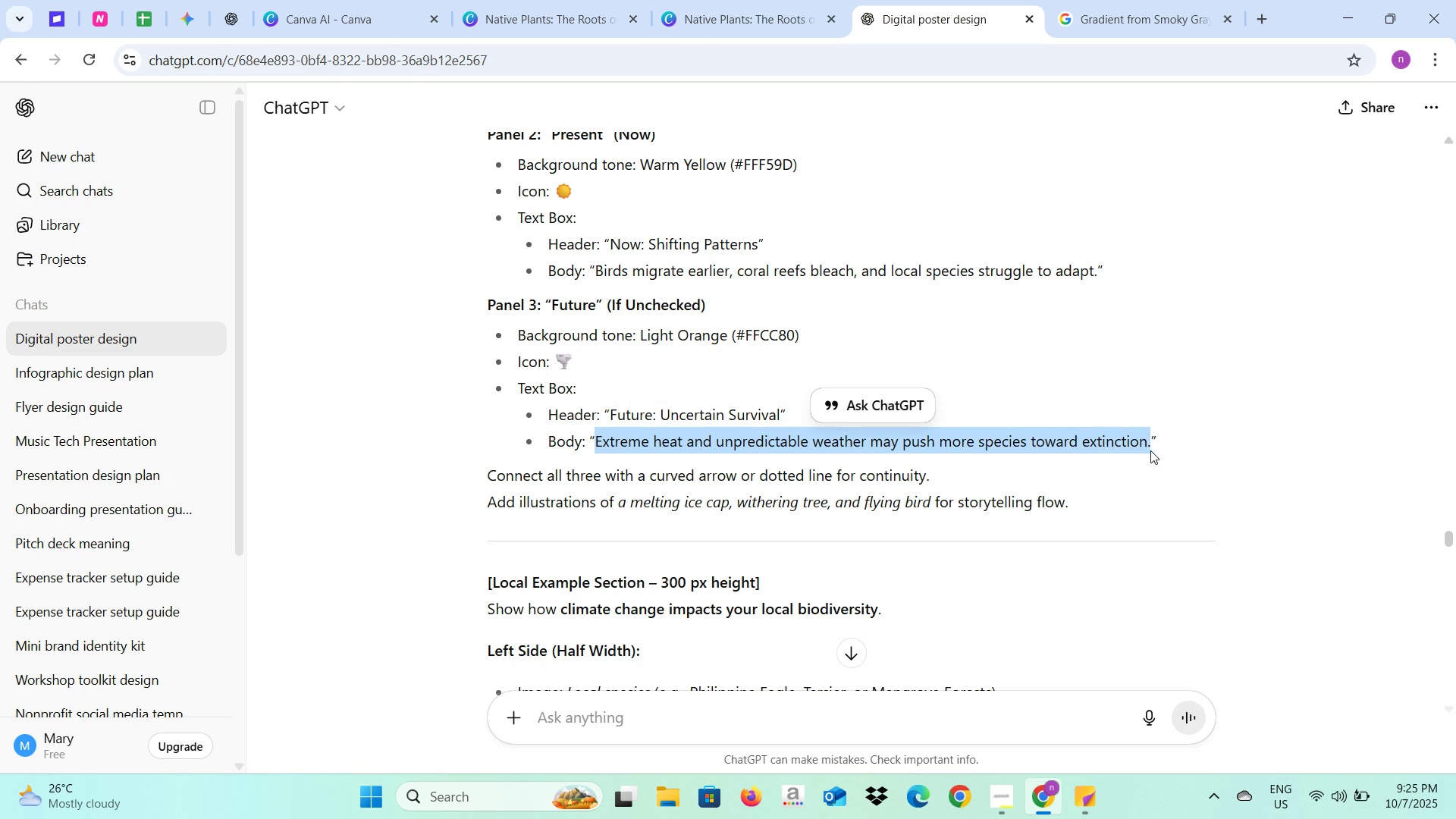 
key(Control+C)
 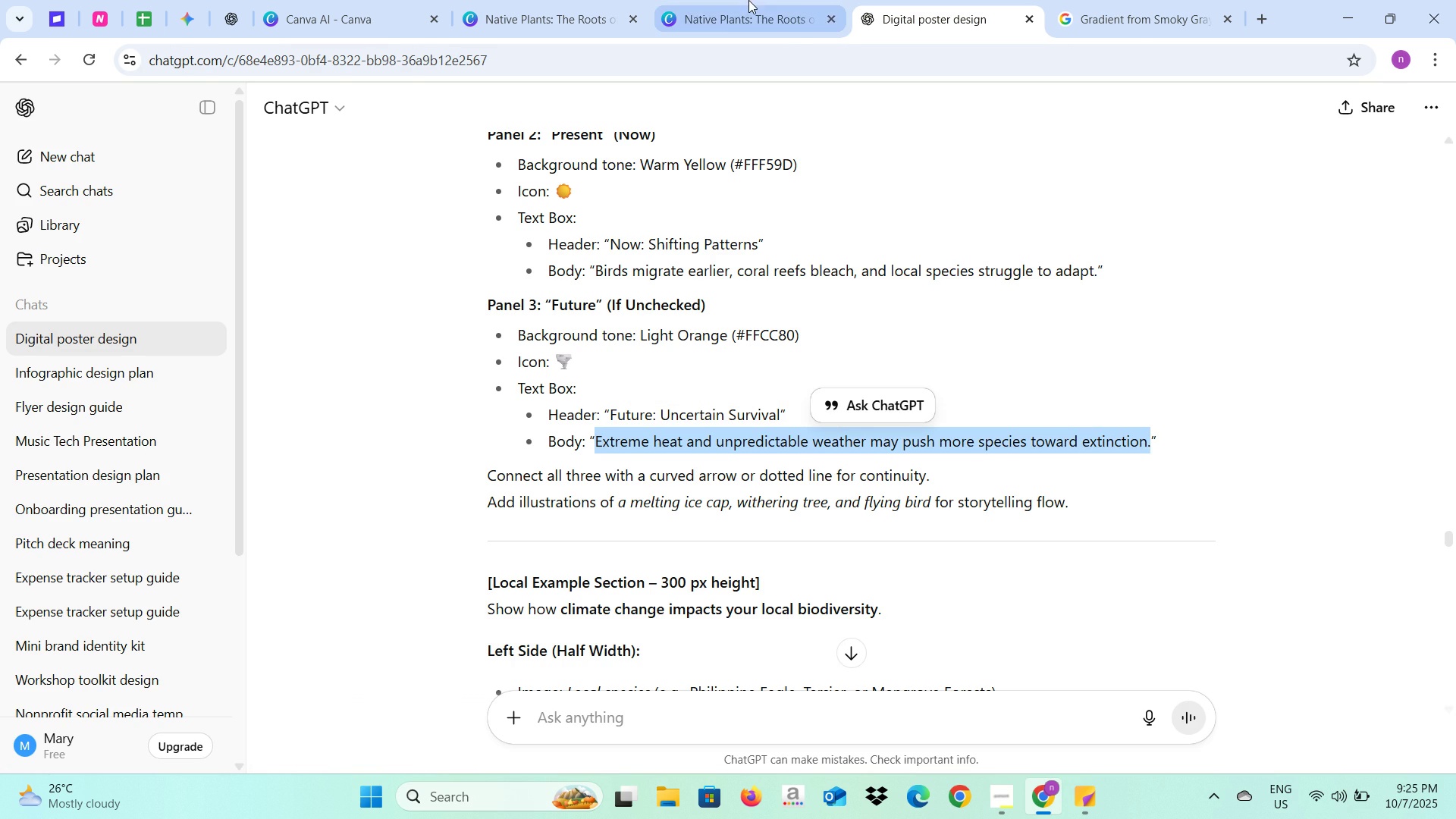 
left_click([748, 0])
 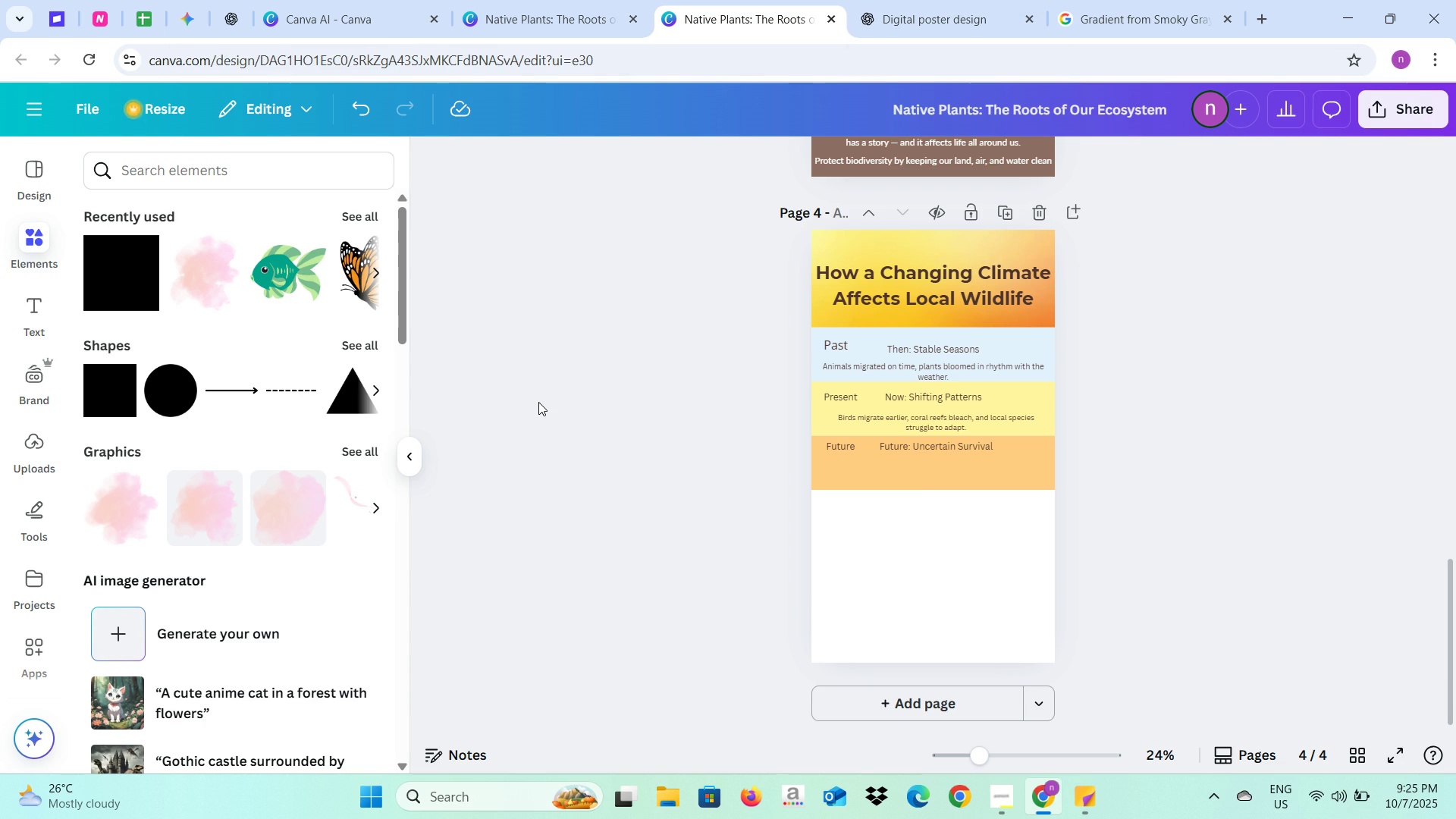 
left_click([538, 402])
 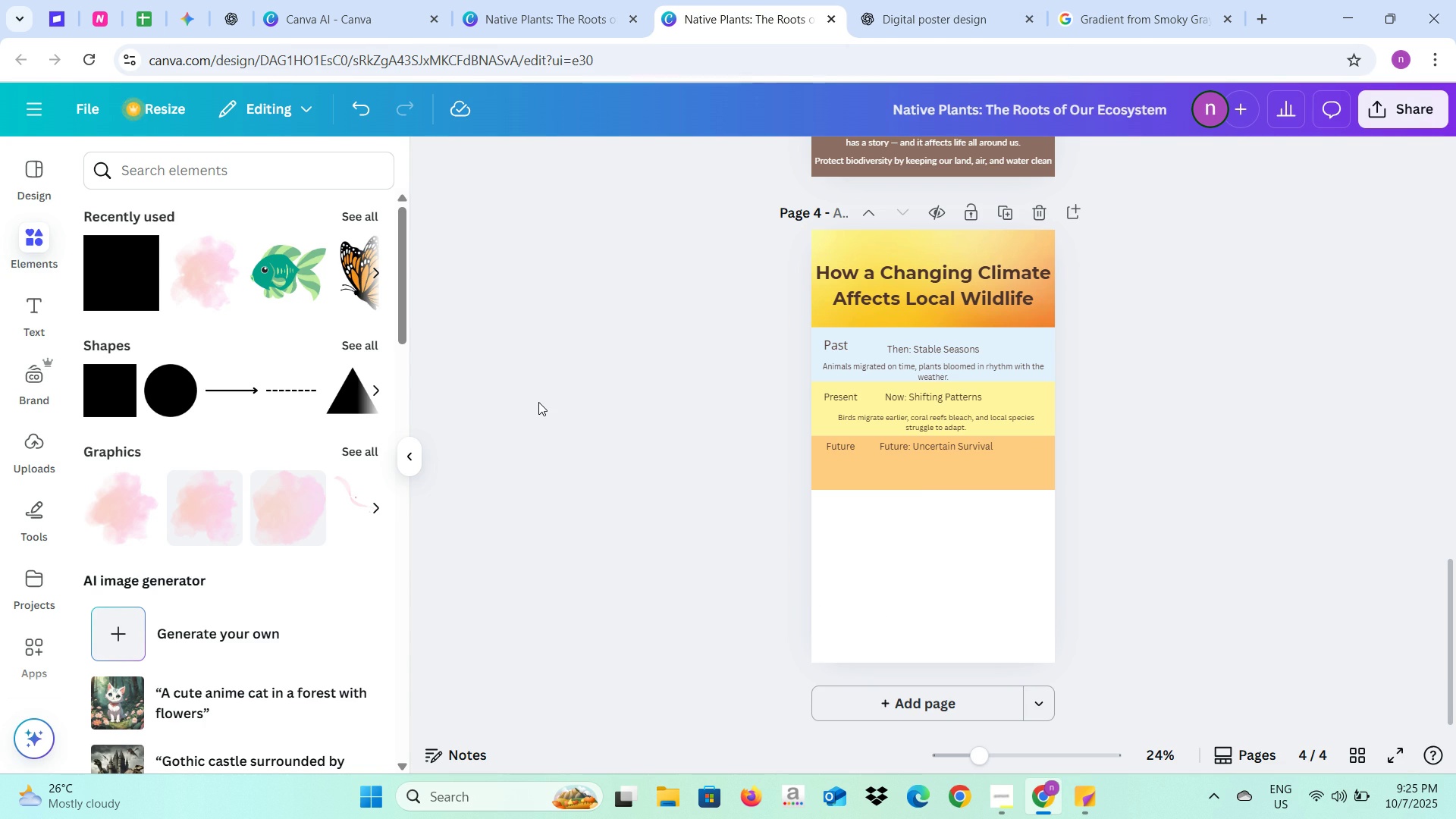 
key(Control+V)
 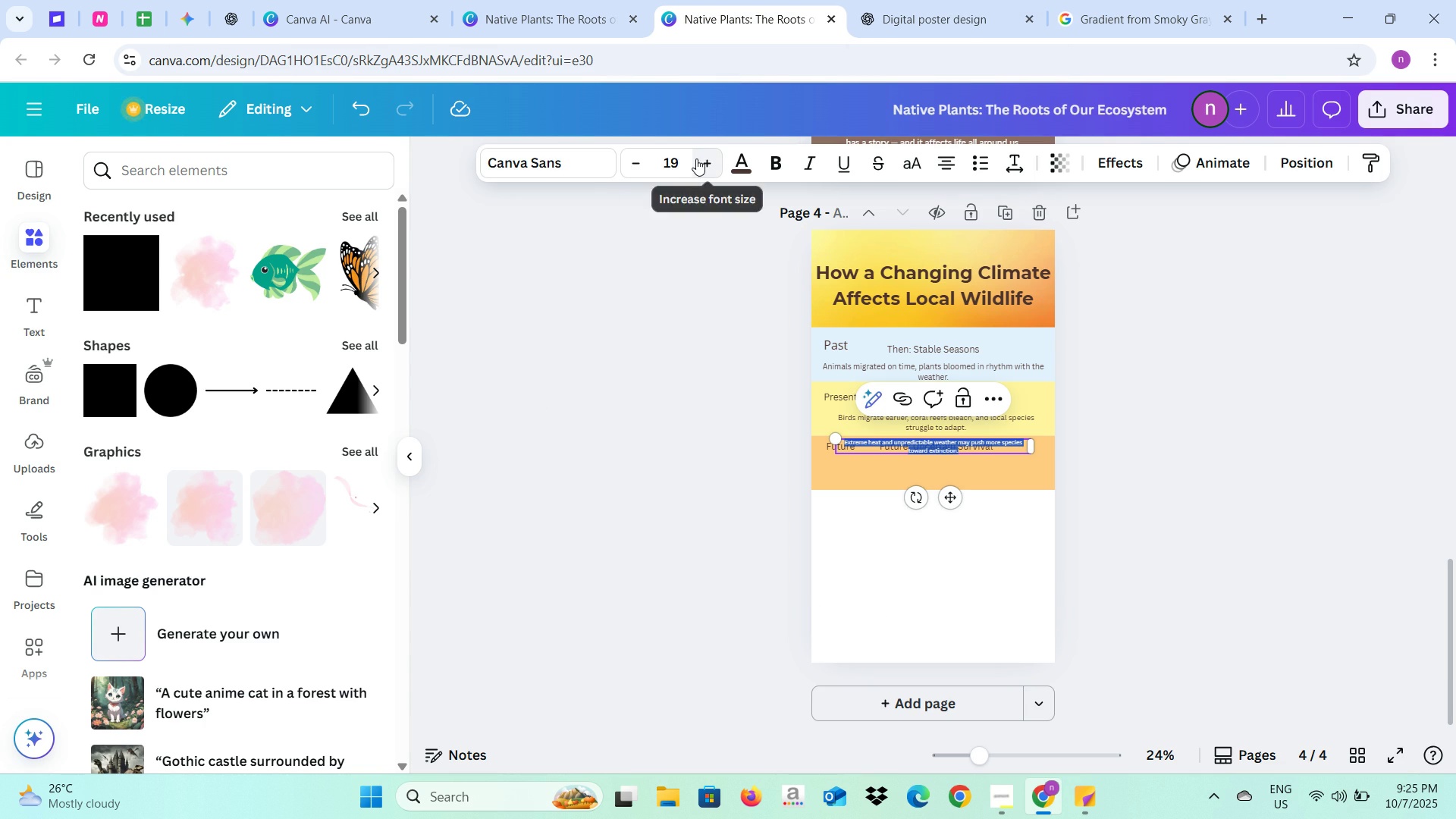 
left_click([676, 165])
 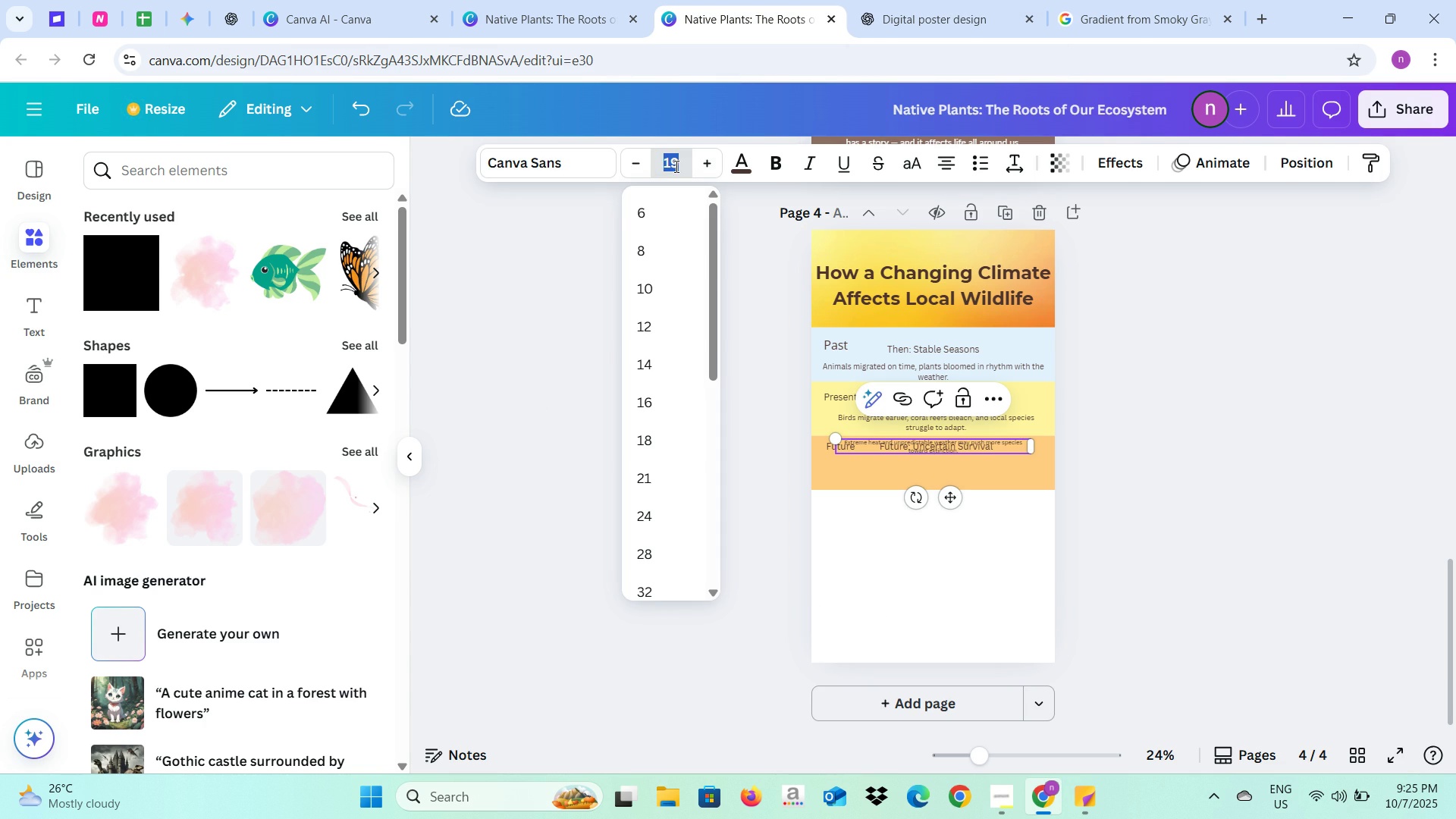 
type(25)
 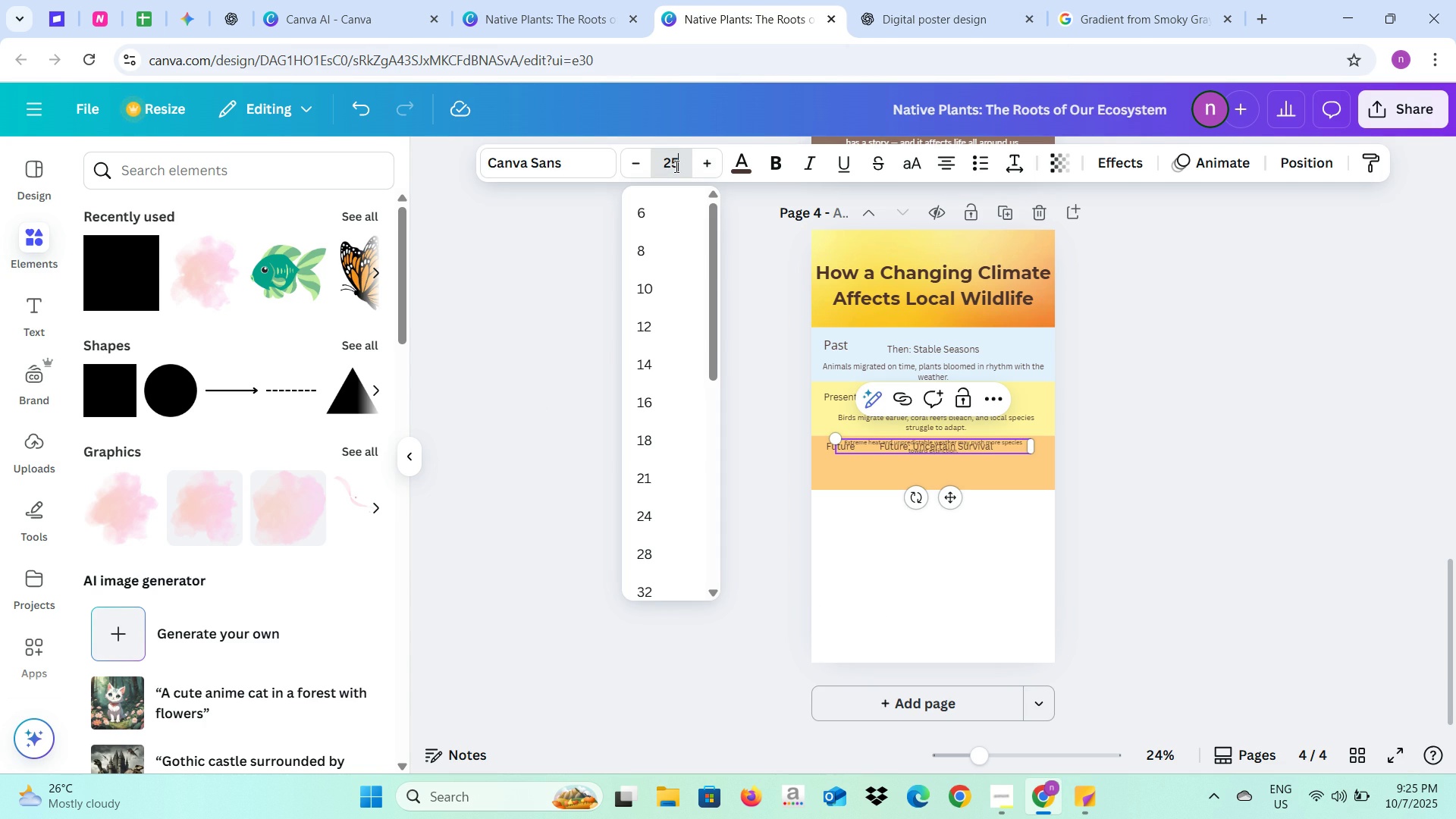 
key(Enter)
 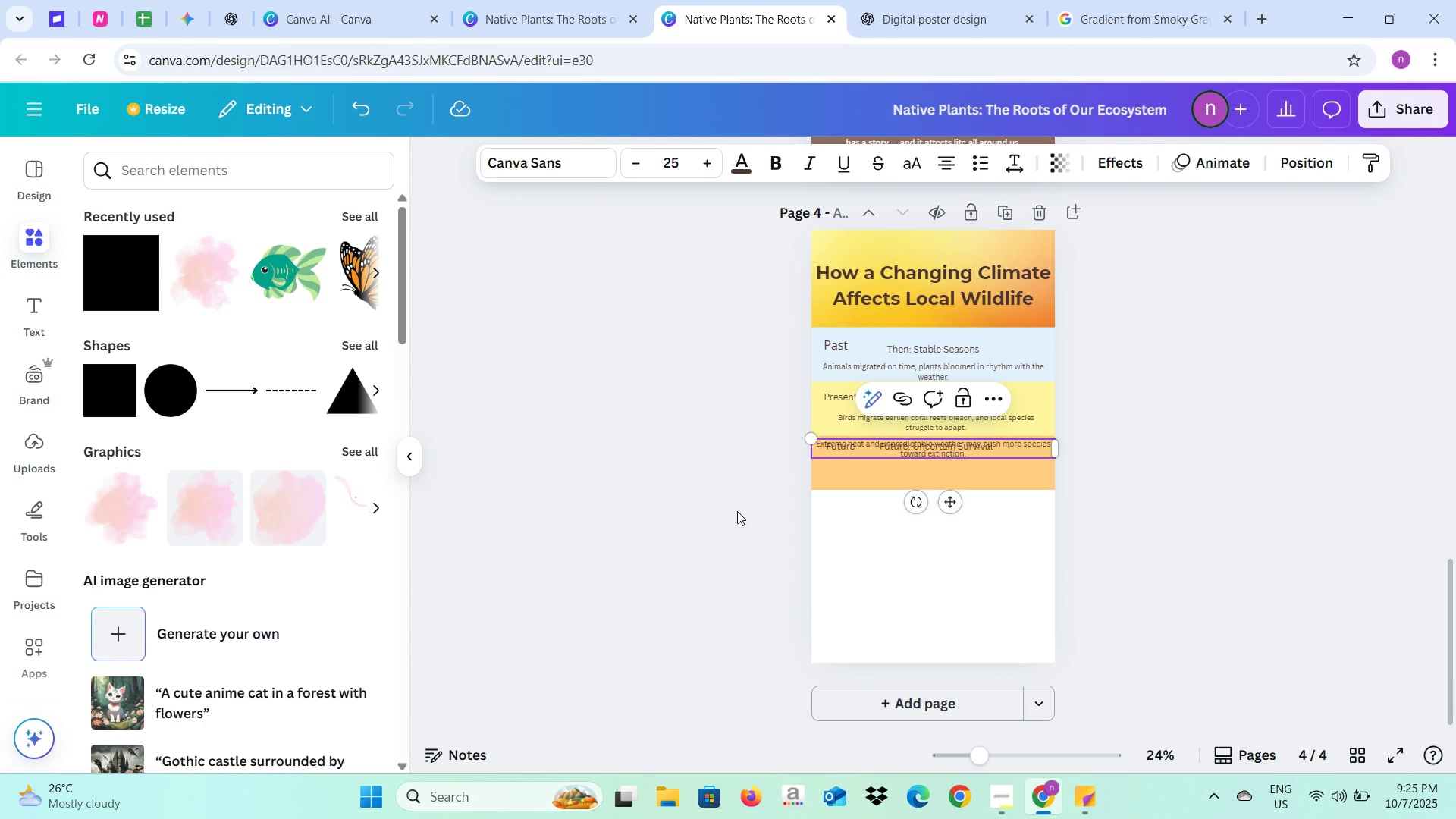 
left_click([736, 512])
 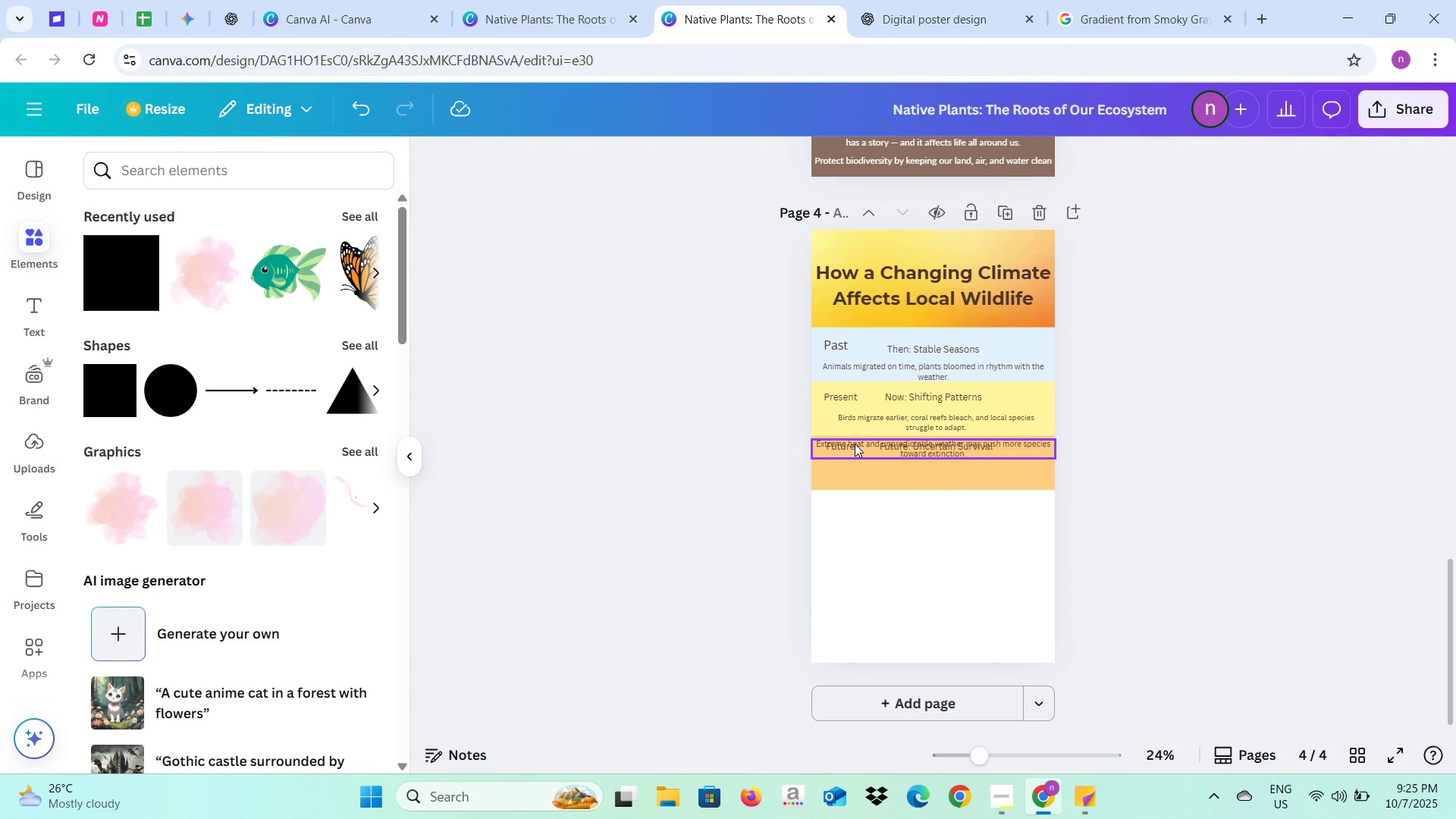 
left_click([855, 444])
 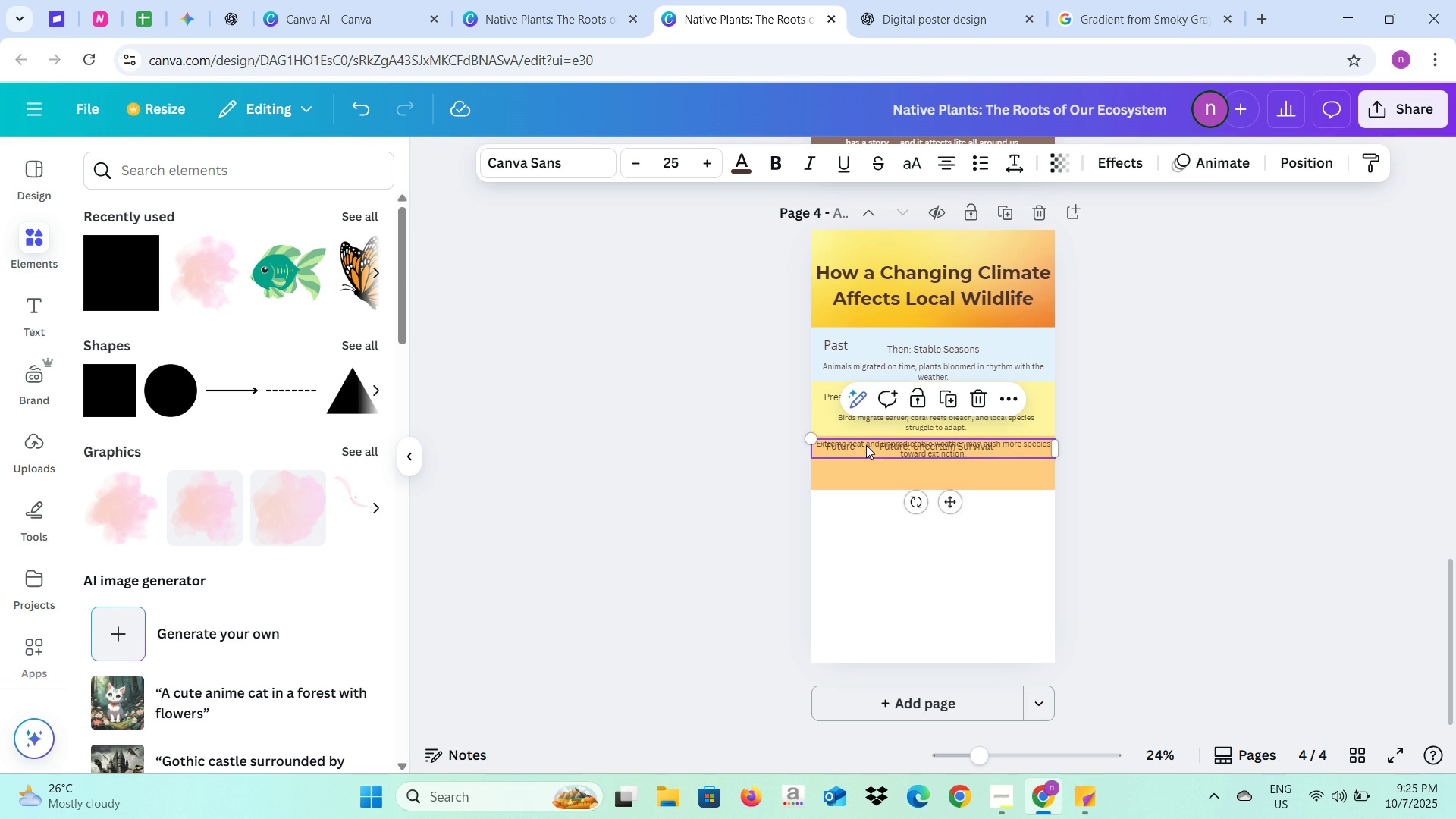 
left_click_drag(start_coordinate=[866, 445], to_coordinate=[869, 466])
 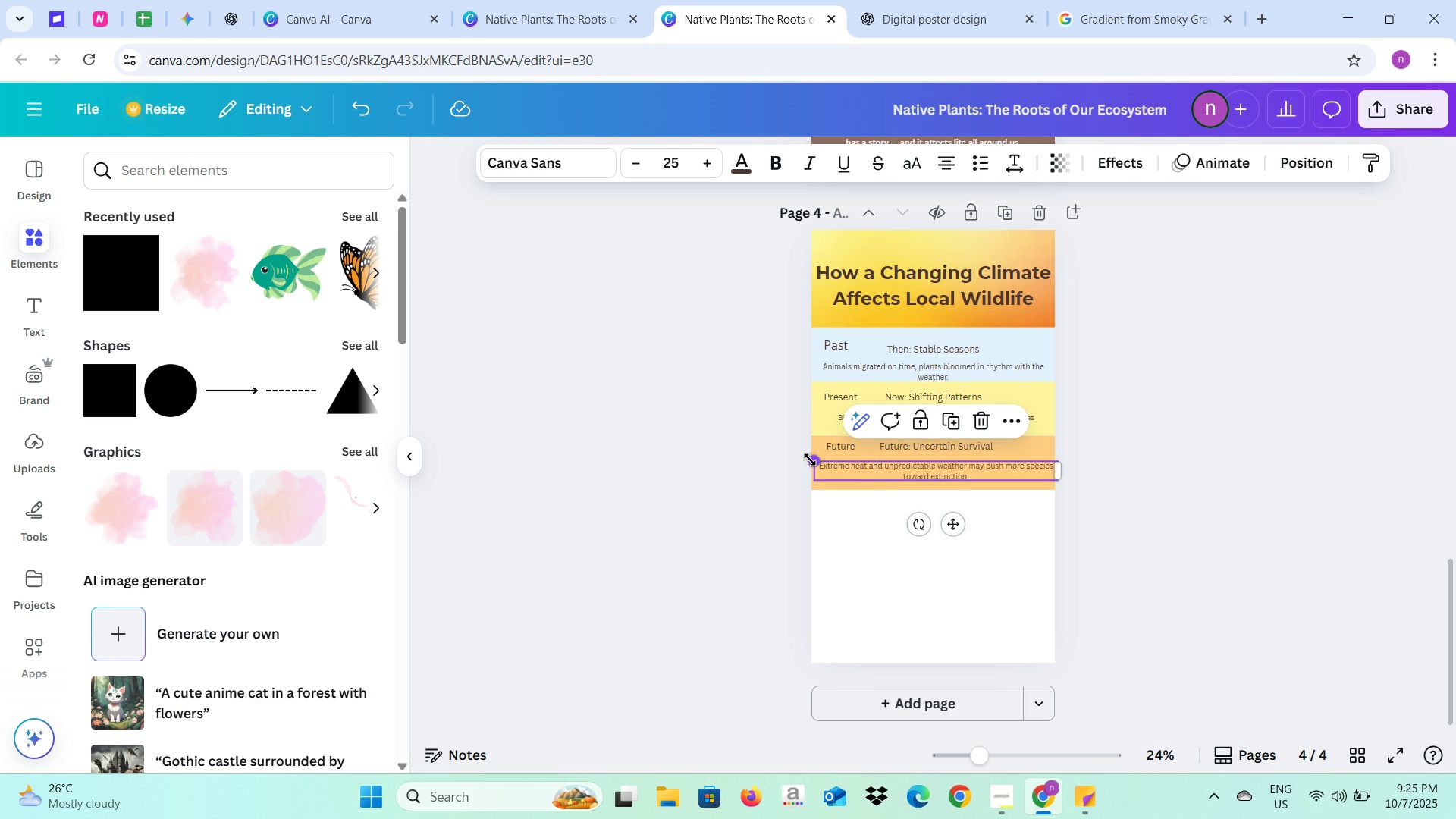 
left_click_drag(start_coordinate=[812, 460], to_coordinate=[821, 463])
 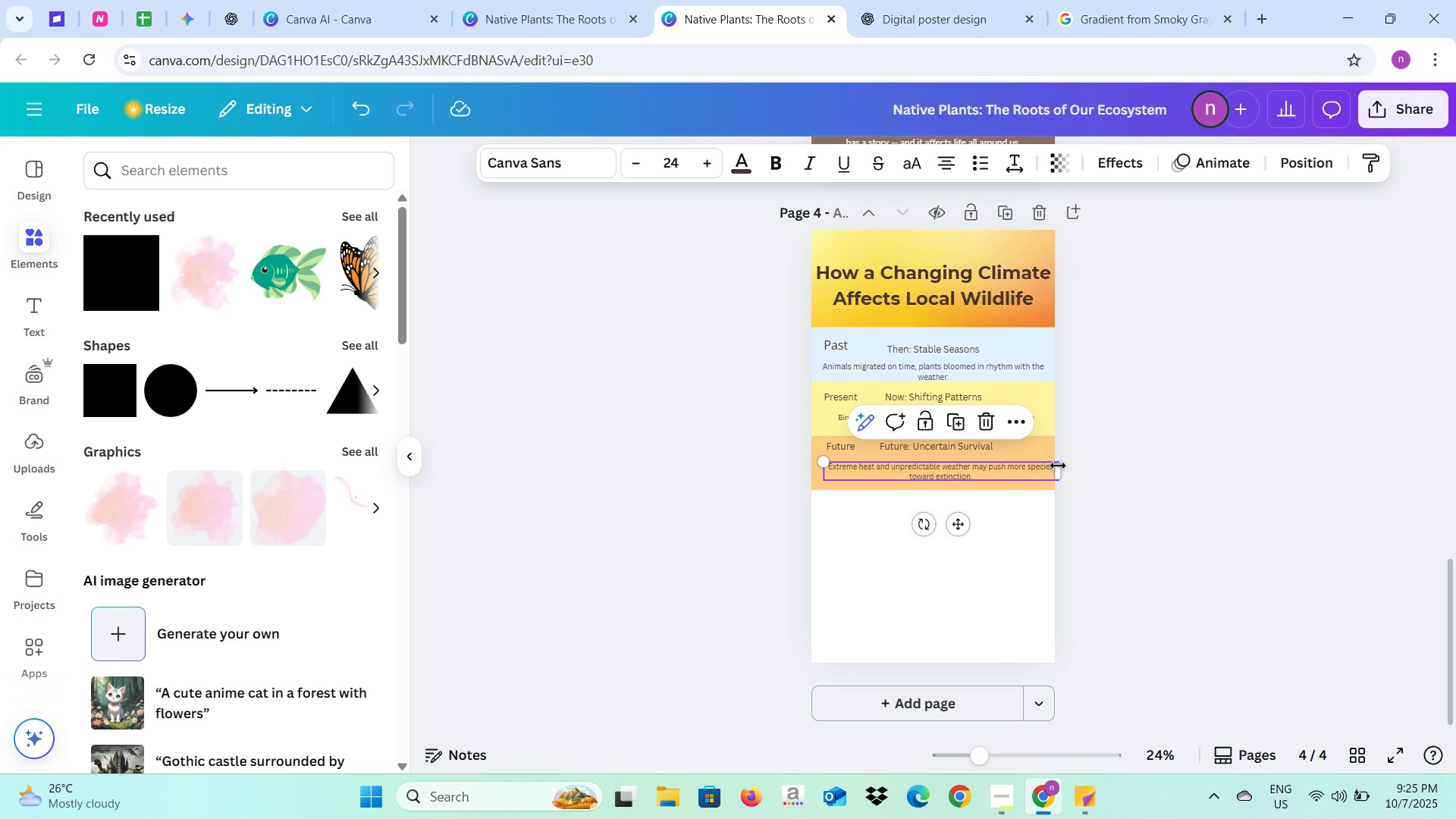 
left_click_drag(start_coordinate=[1059, 466], to_coordinate=[1052, 466])
 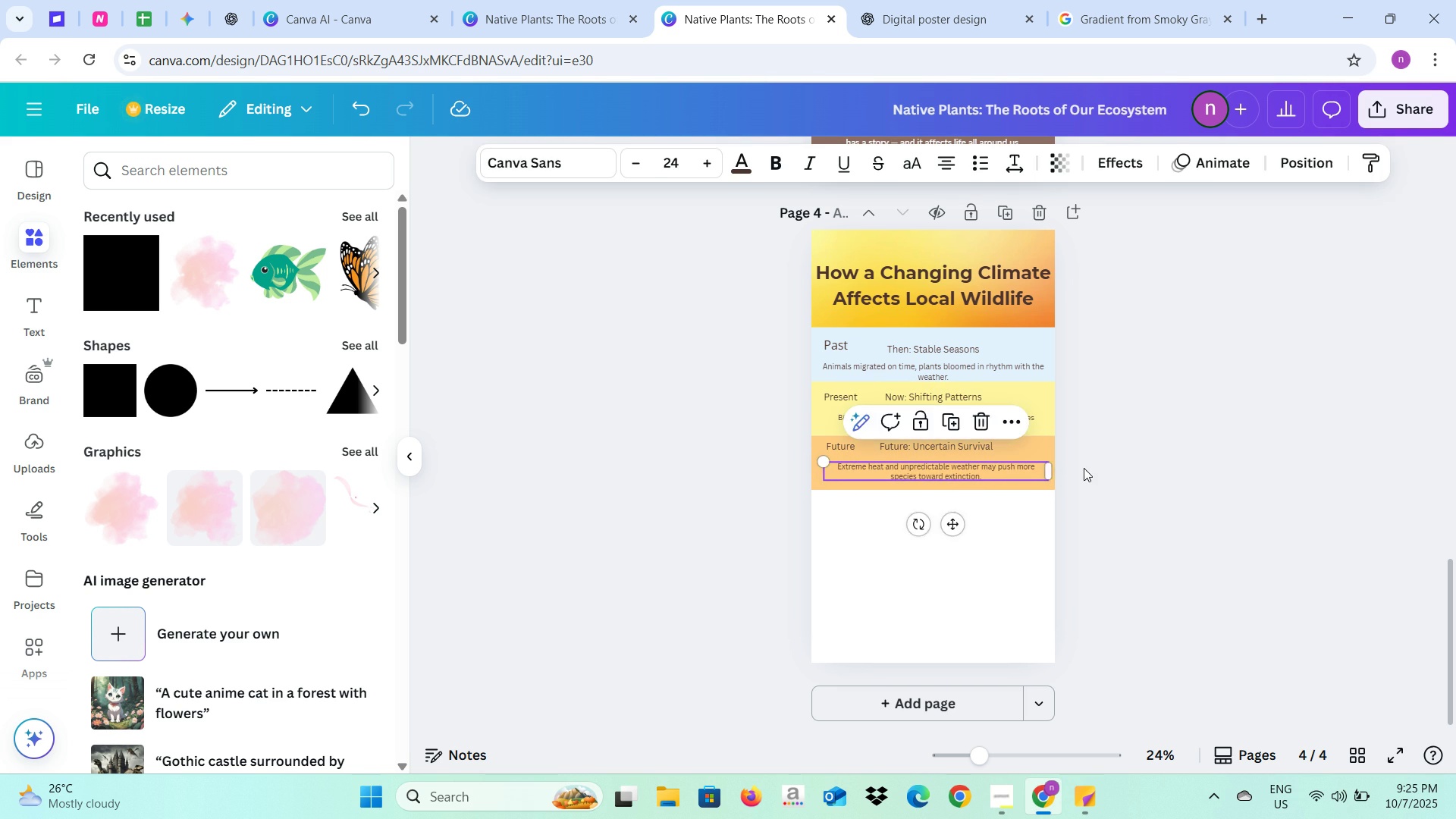 
left_click([1084, 468])
 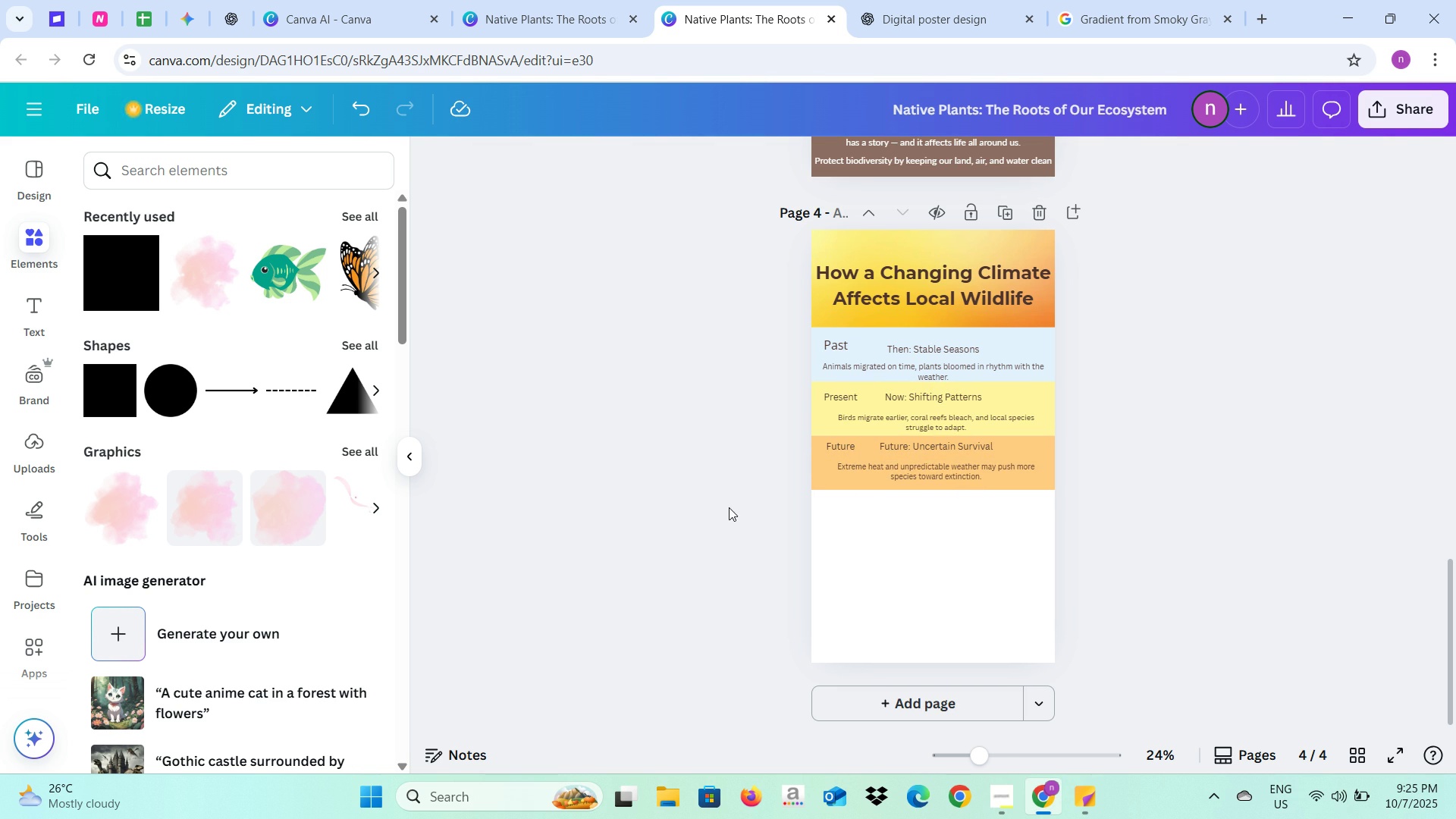 
left_click([729, 507])
 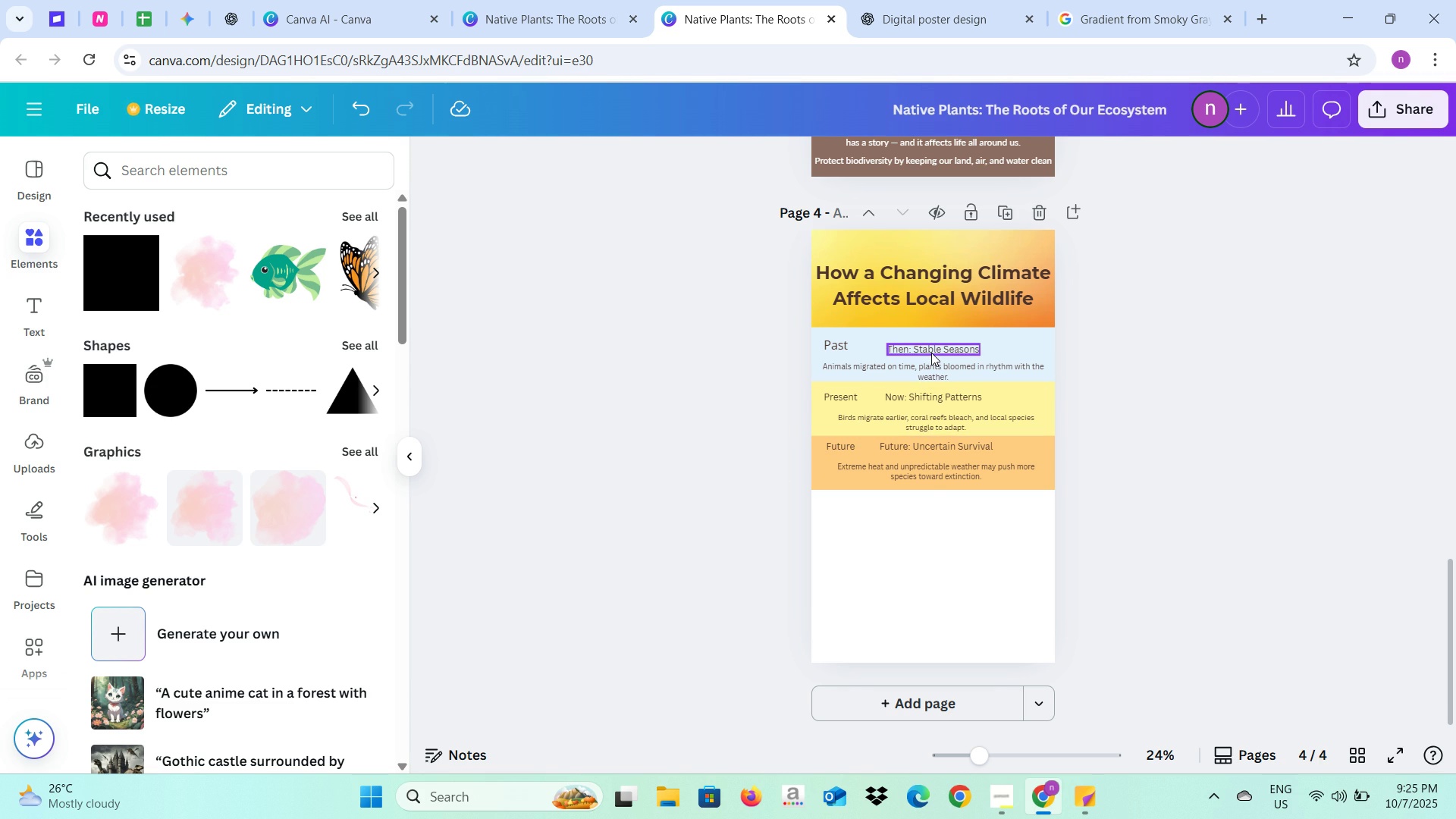 
left_click([931, 353])
 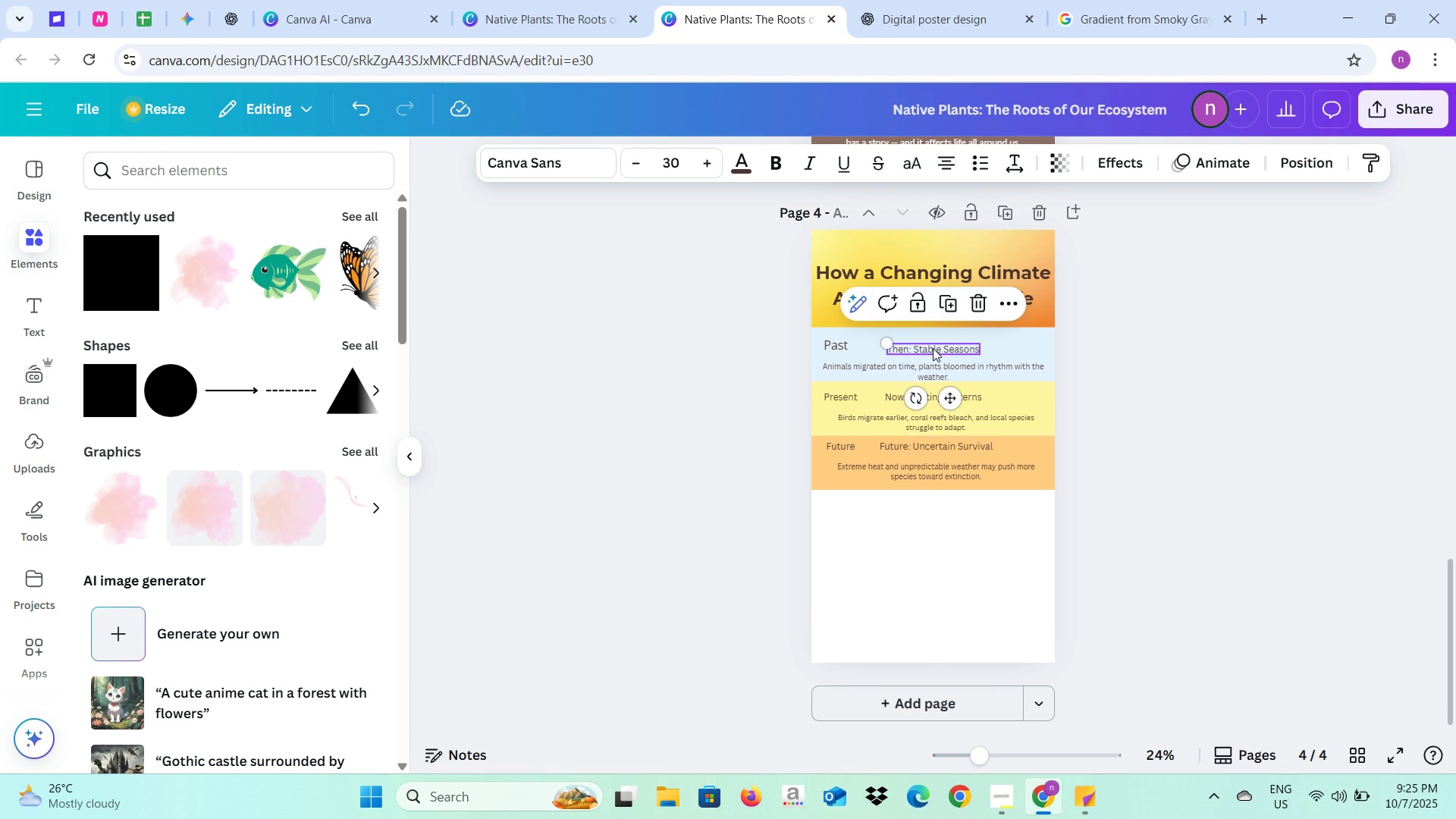 
left_click_drag(start_coordinate=[933, 348], to_coordinate=[934, 344])
 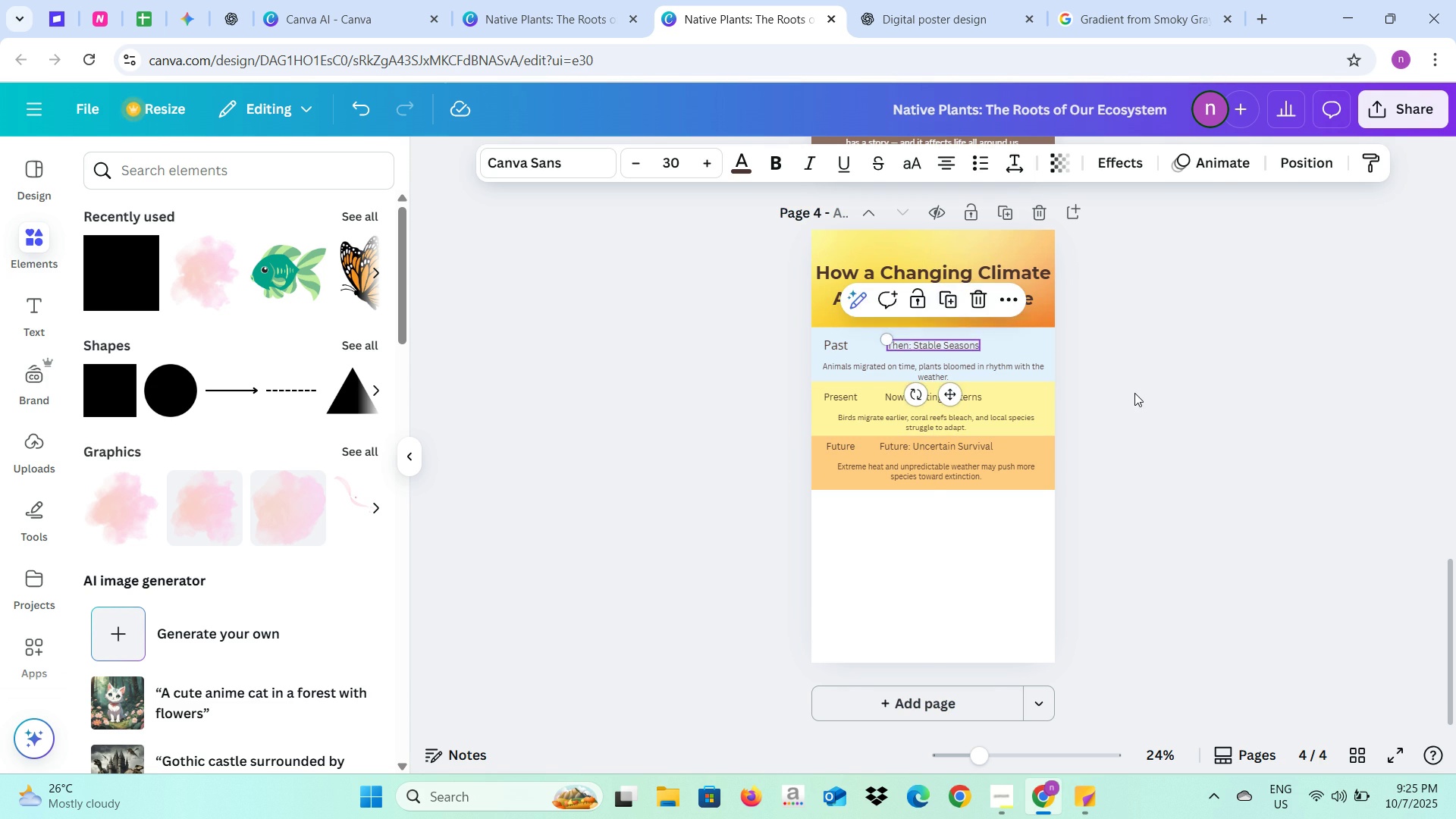 
left_click([1134, 393])
 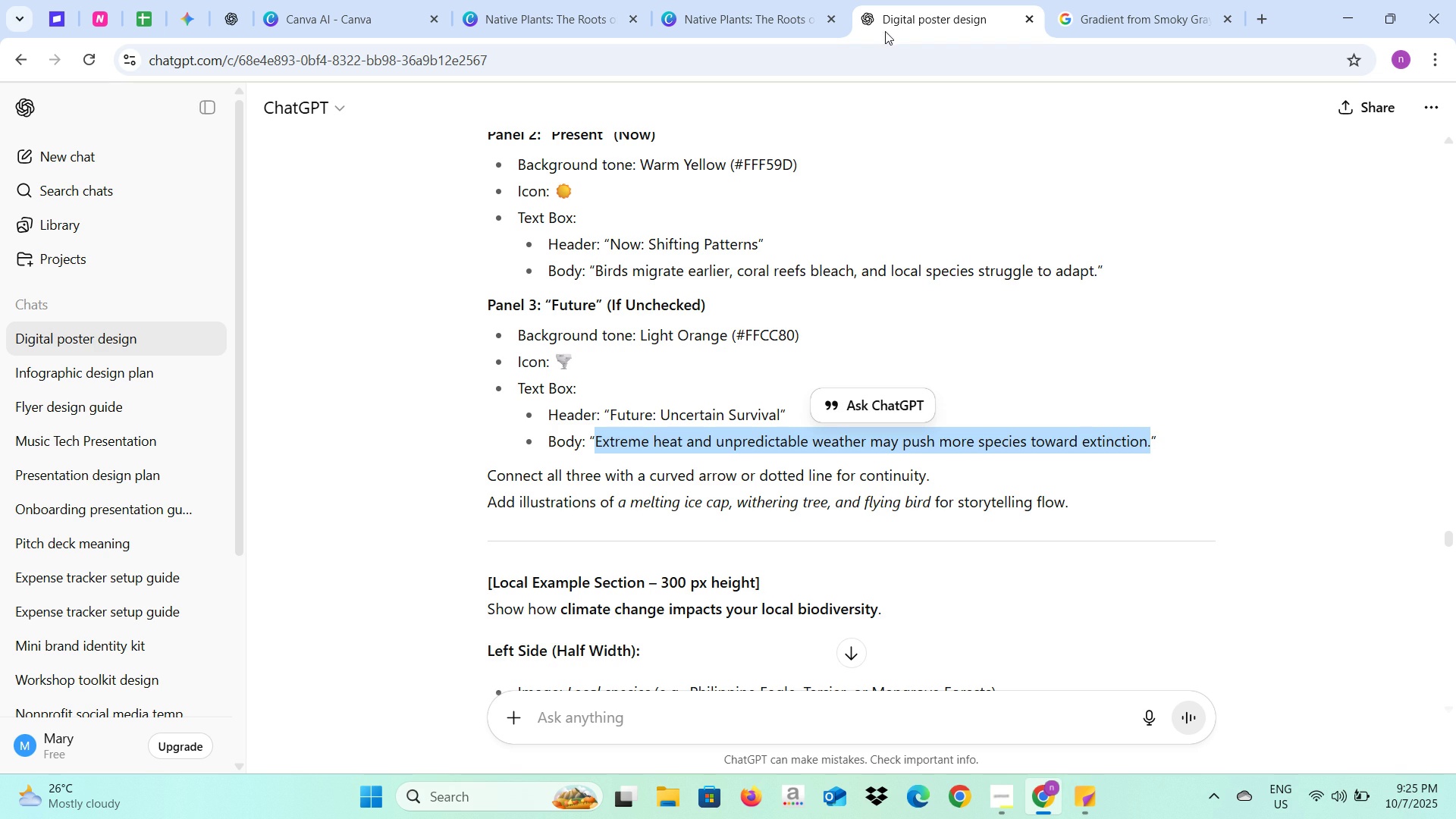 
scroll: coordinate [564, 377], scroll_direction: down, amount: 2.0
 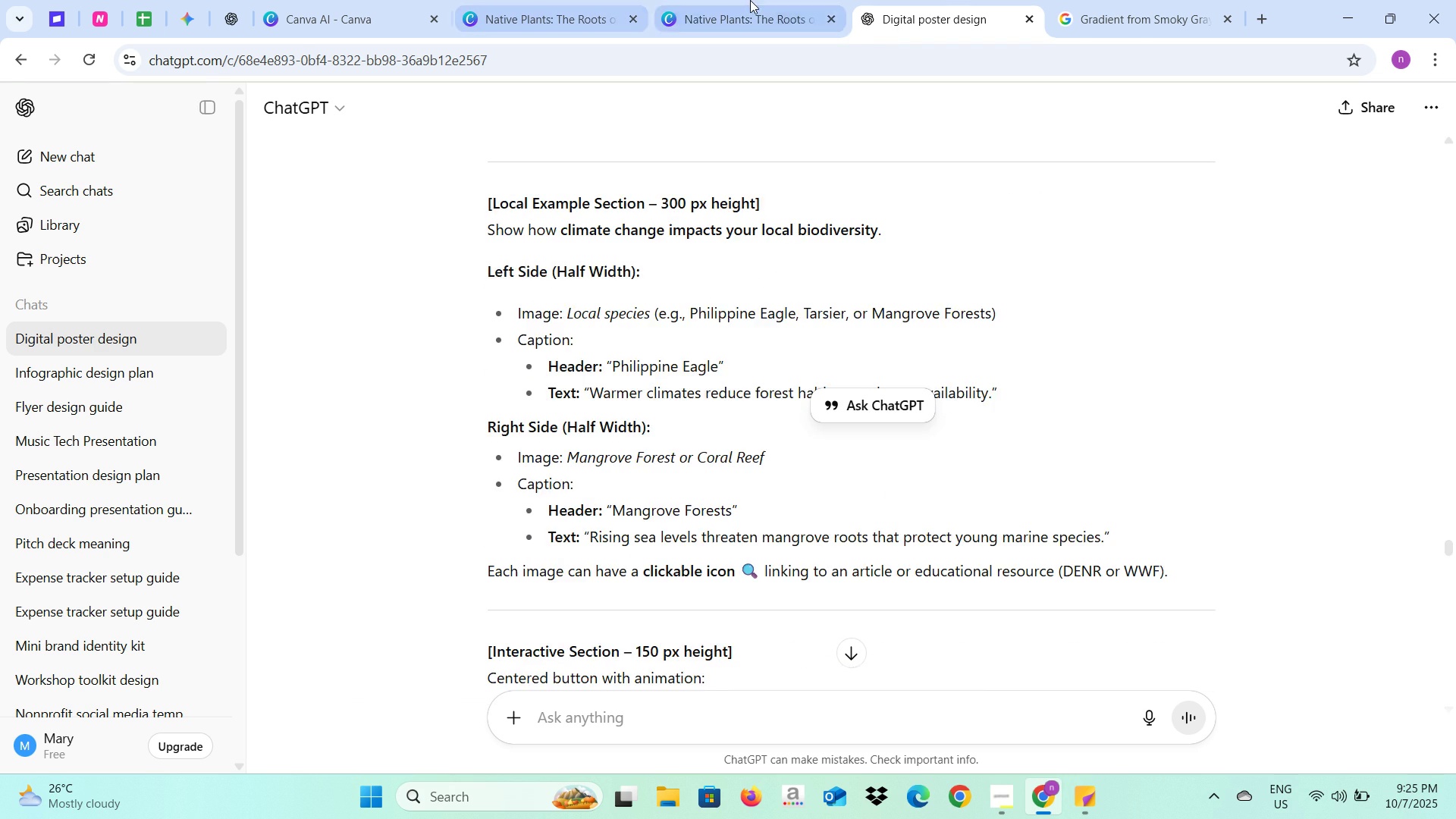 
left_click([750, 0])
 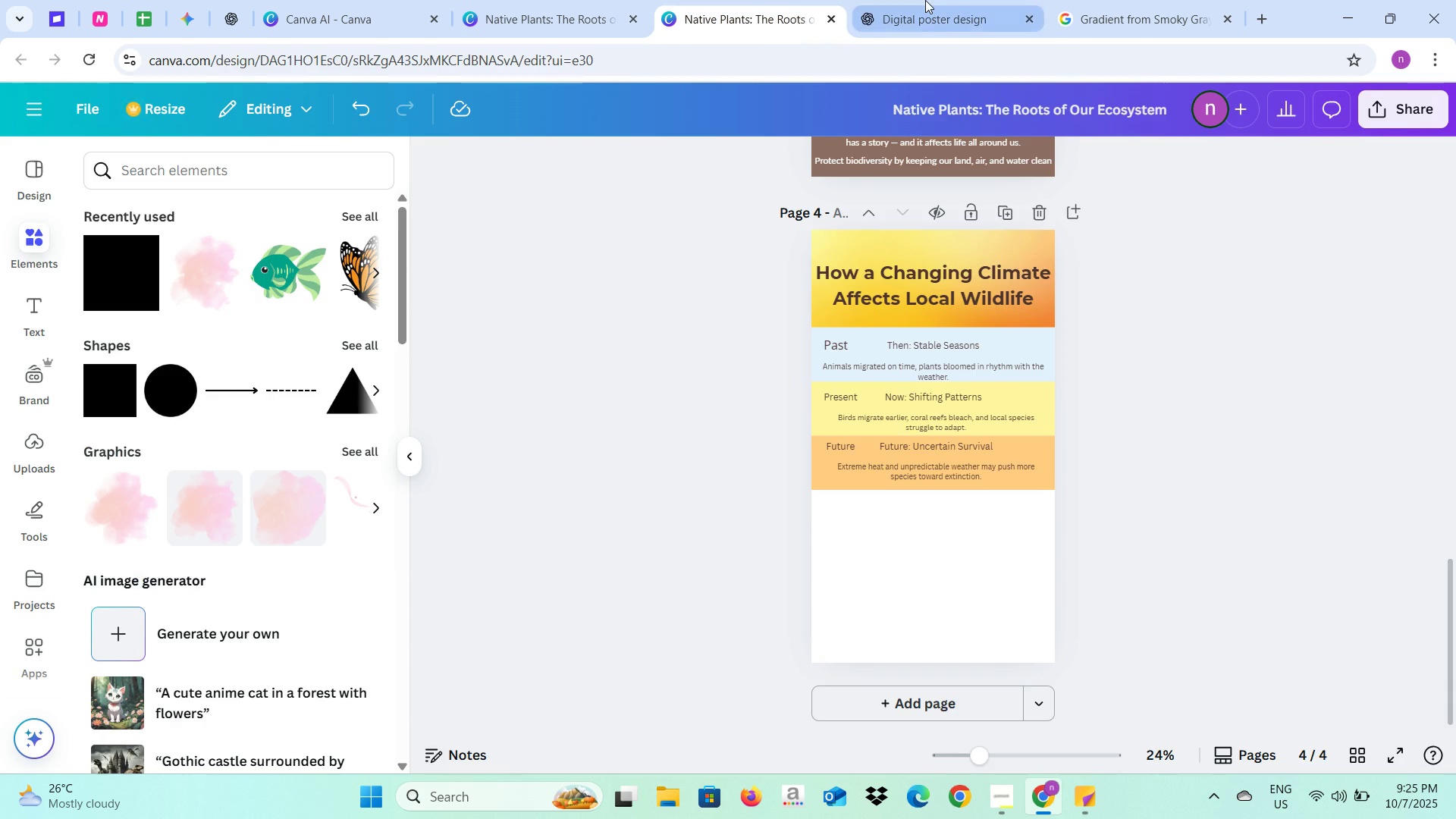 
left_click([925, 0])
 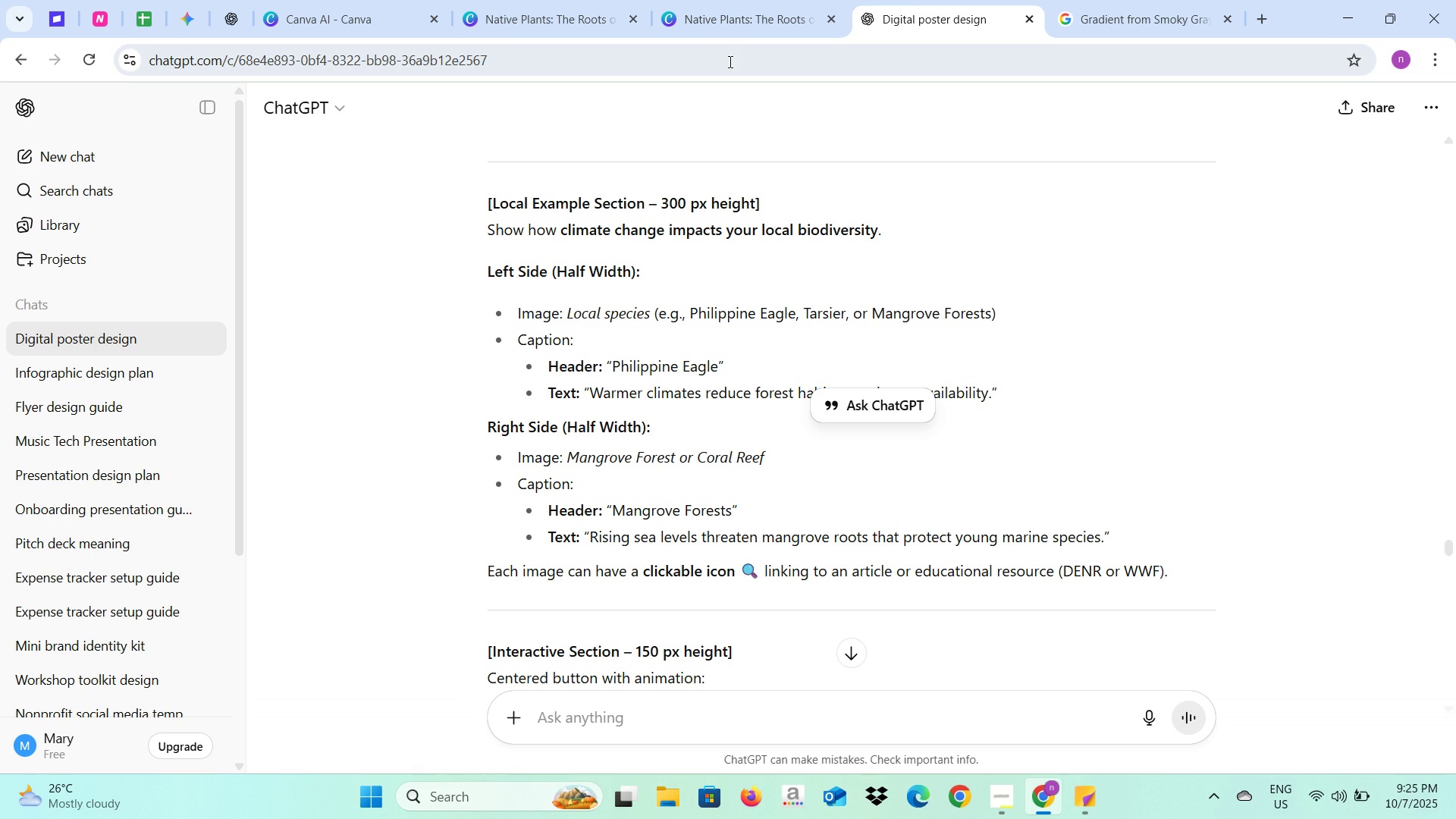 
left_click([729, 2])
 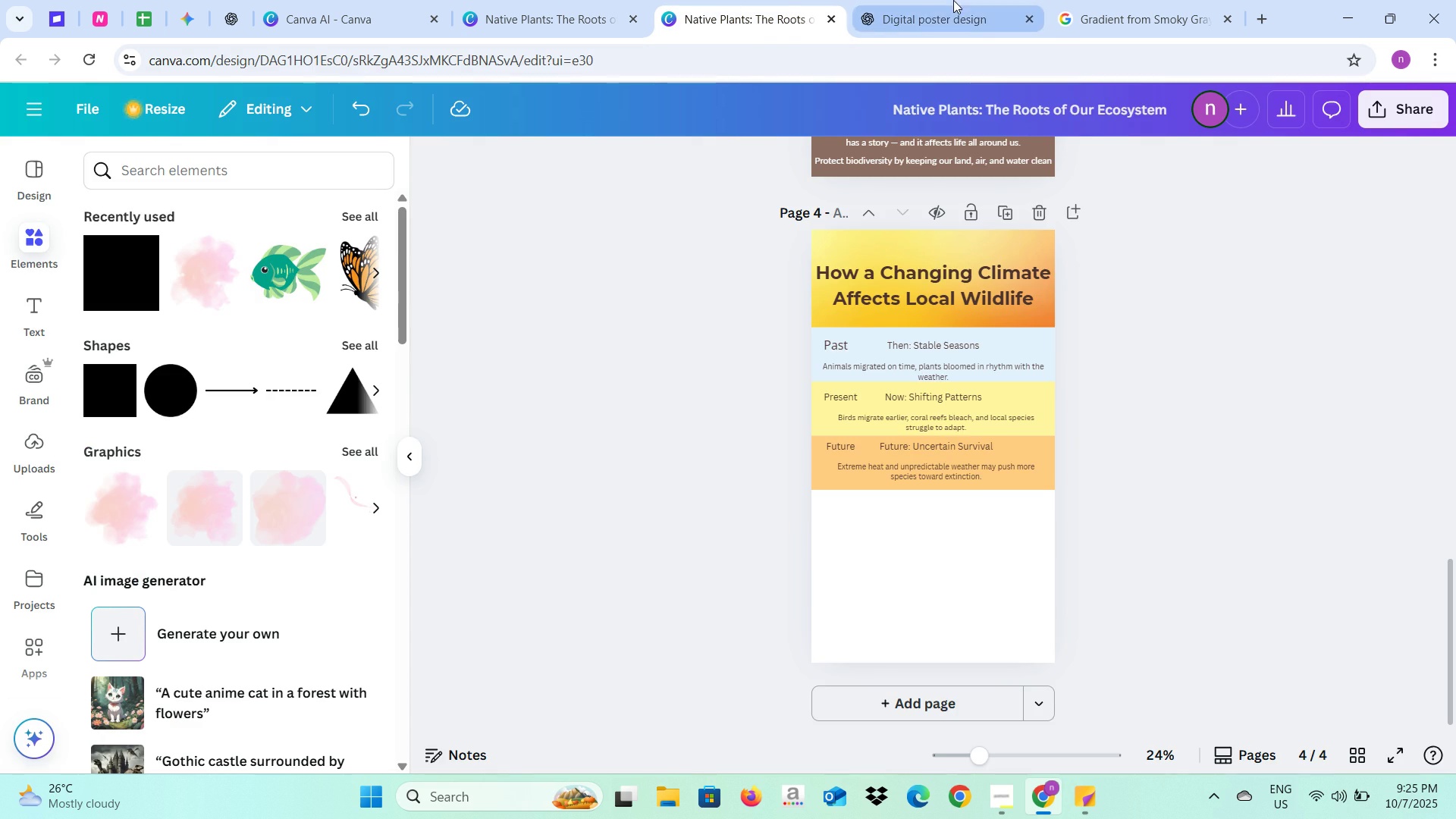 
left_click([953, 0])
 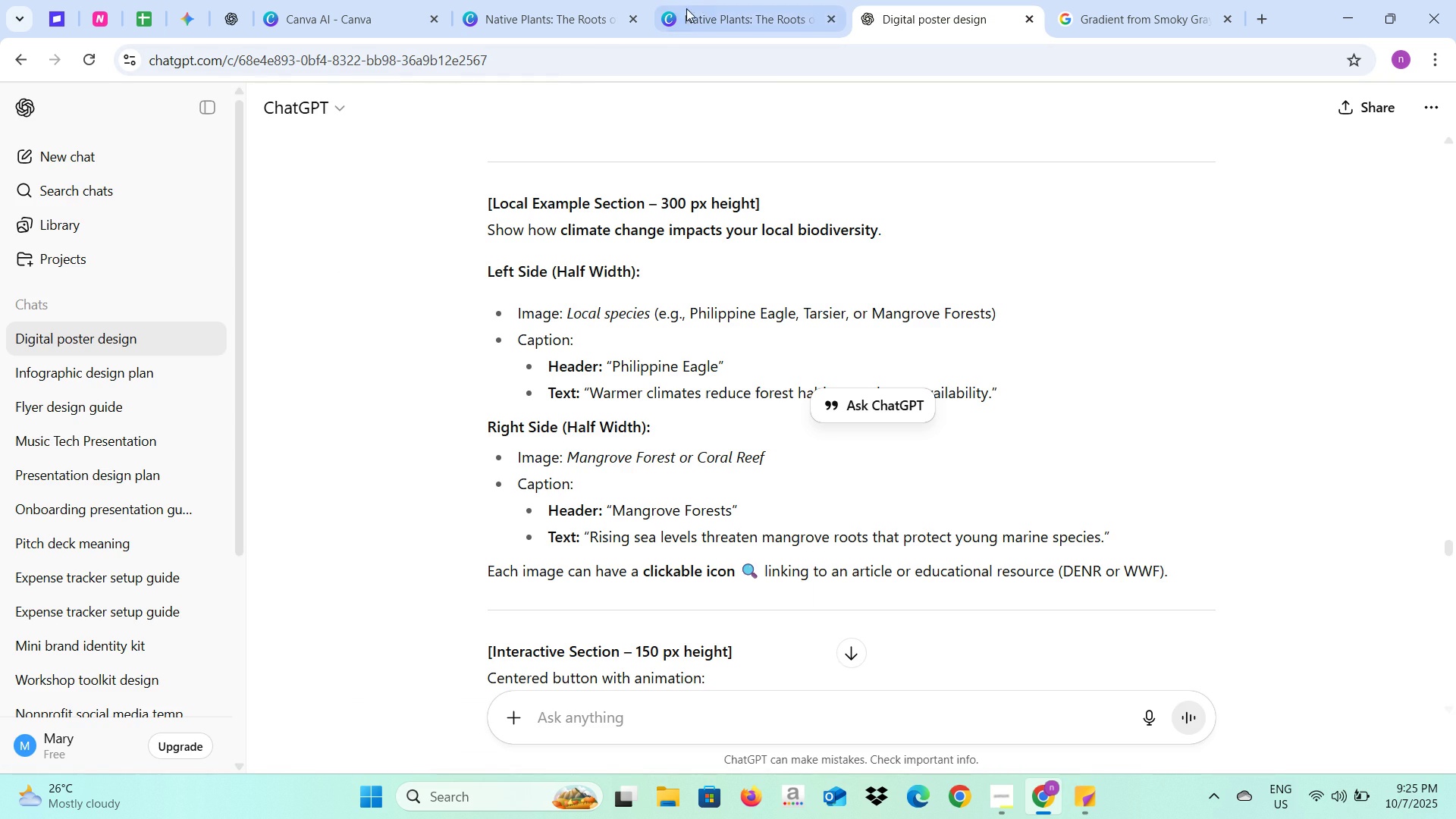 
left_click([704, 0])
 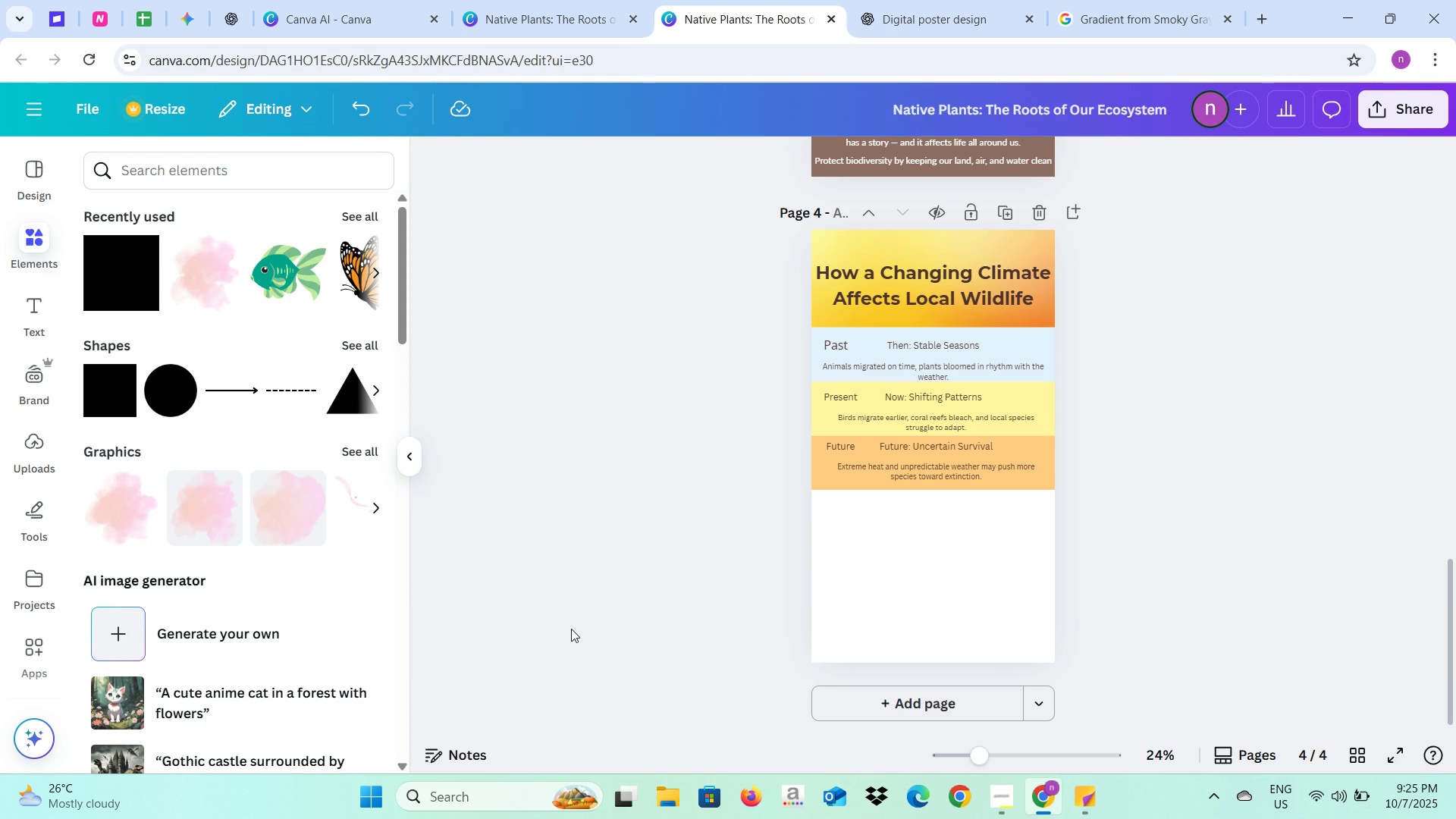 
left_click([571, 629])
 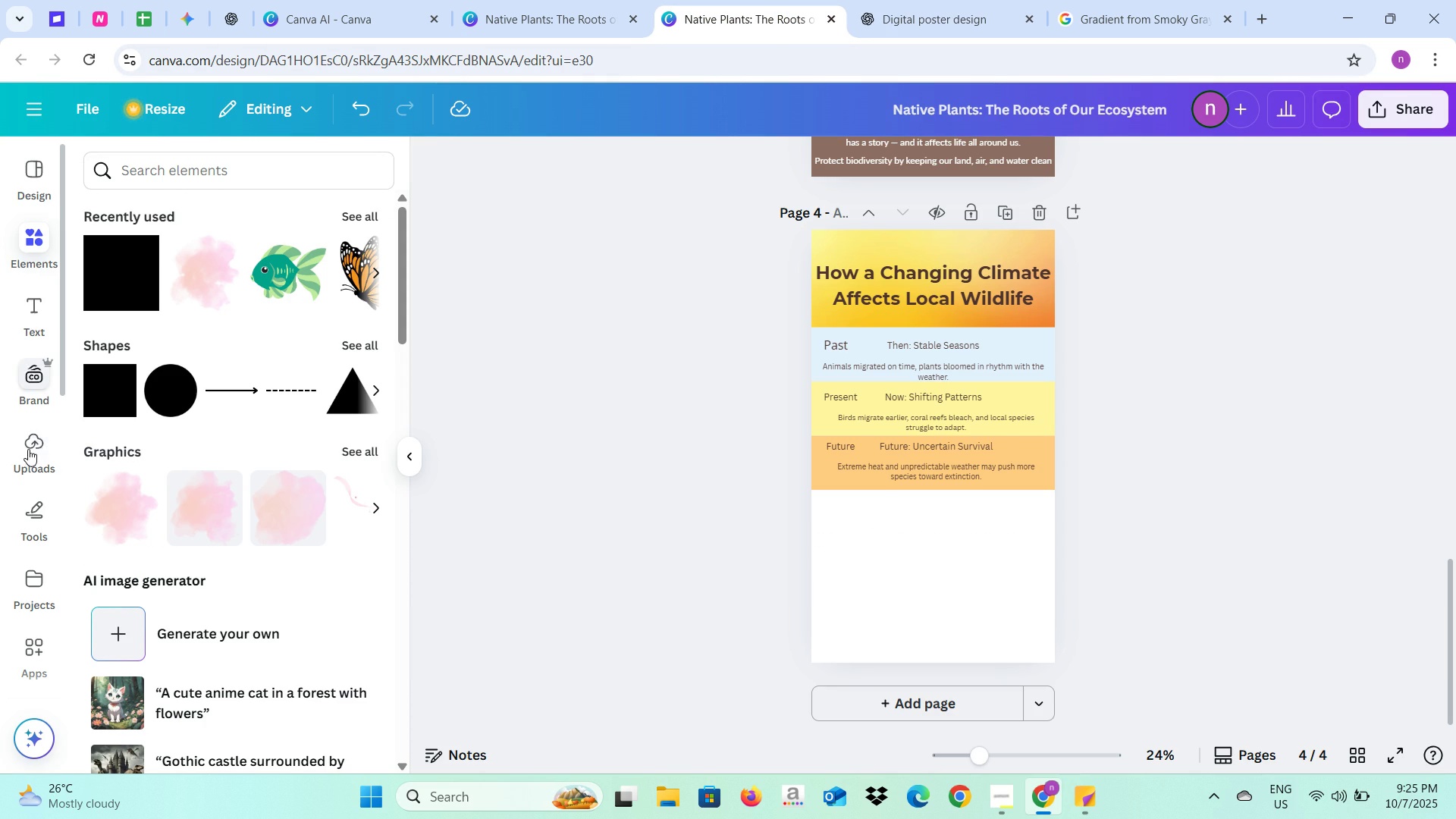 
left_click([27, 453])
 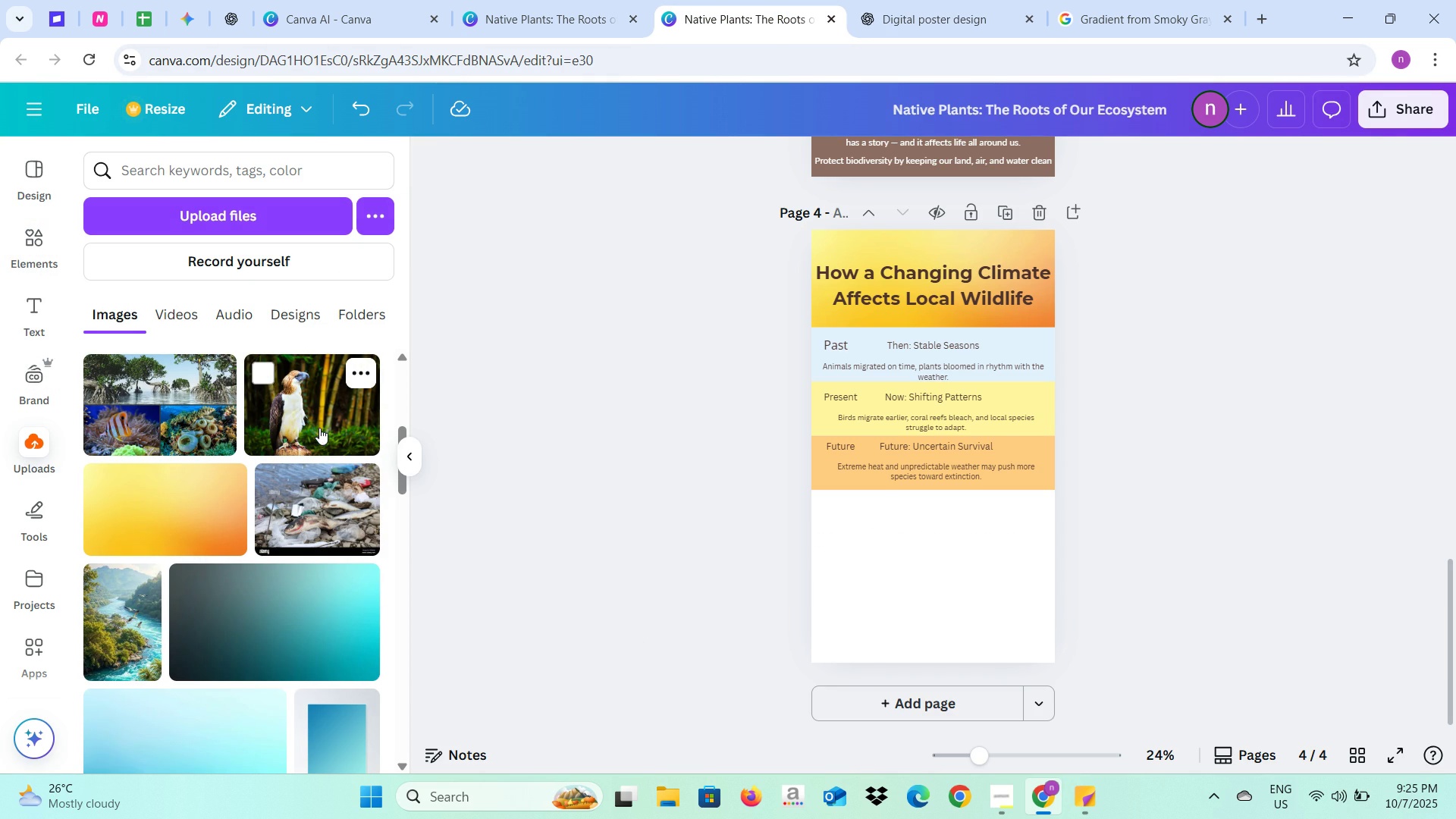 
left_click([314, 426])
 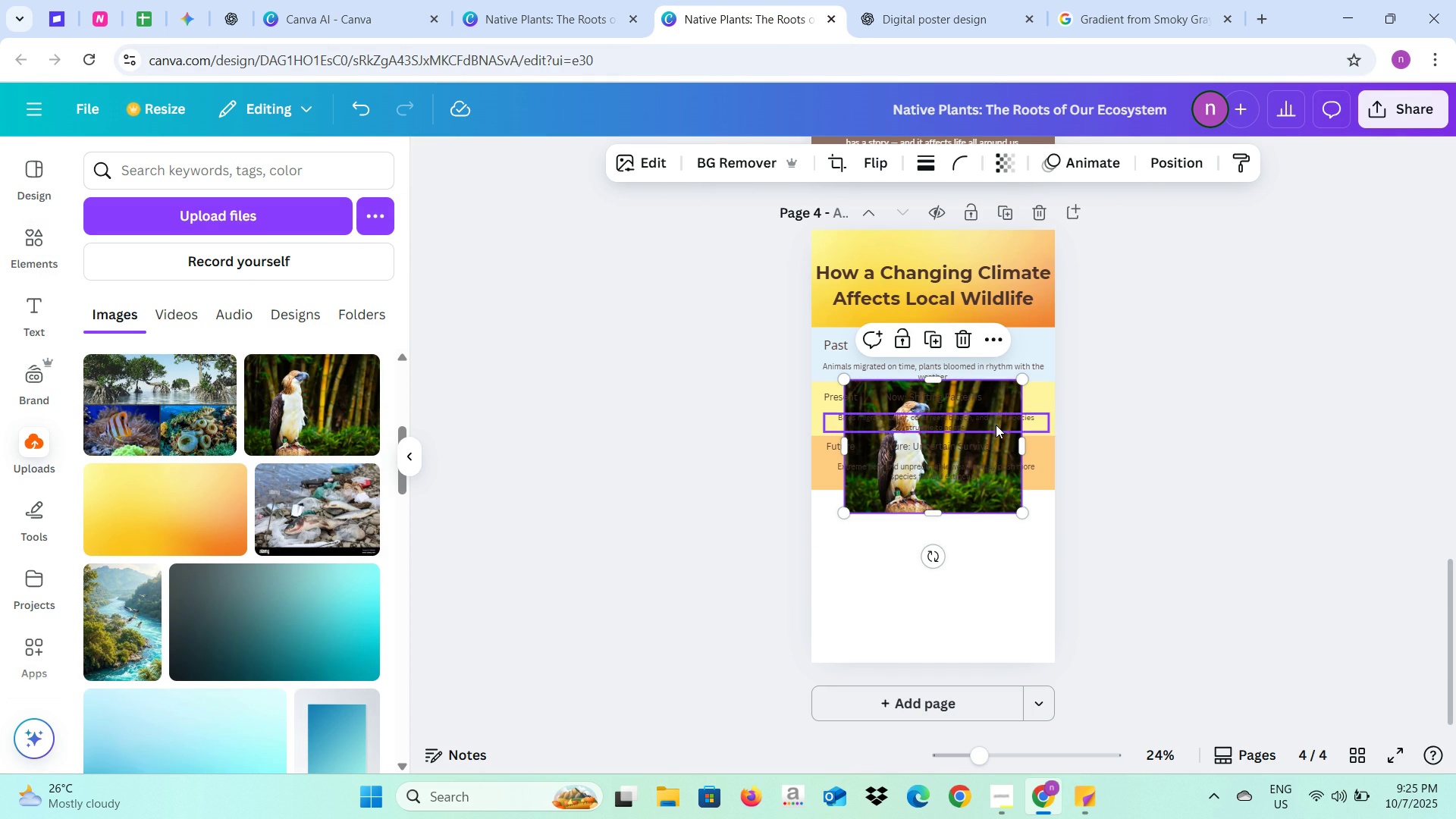 
left_click_drag(start_coordinate=[977, 476], to_coordinate=[949, 585])
 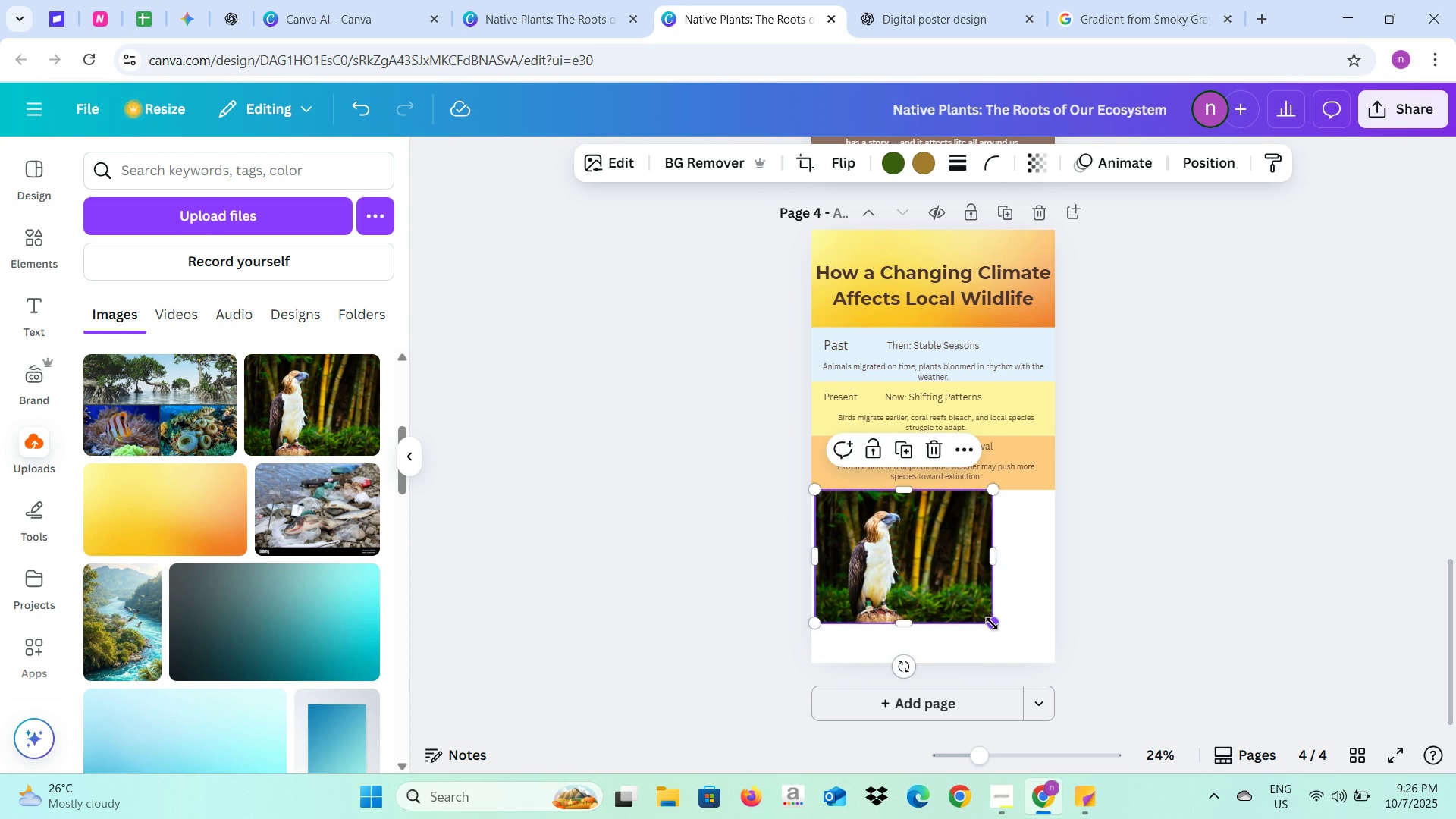 
left_click_drag(start_coordinate=[992, 623], to_coordinate=[929, 576])
 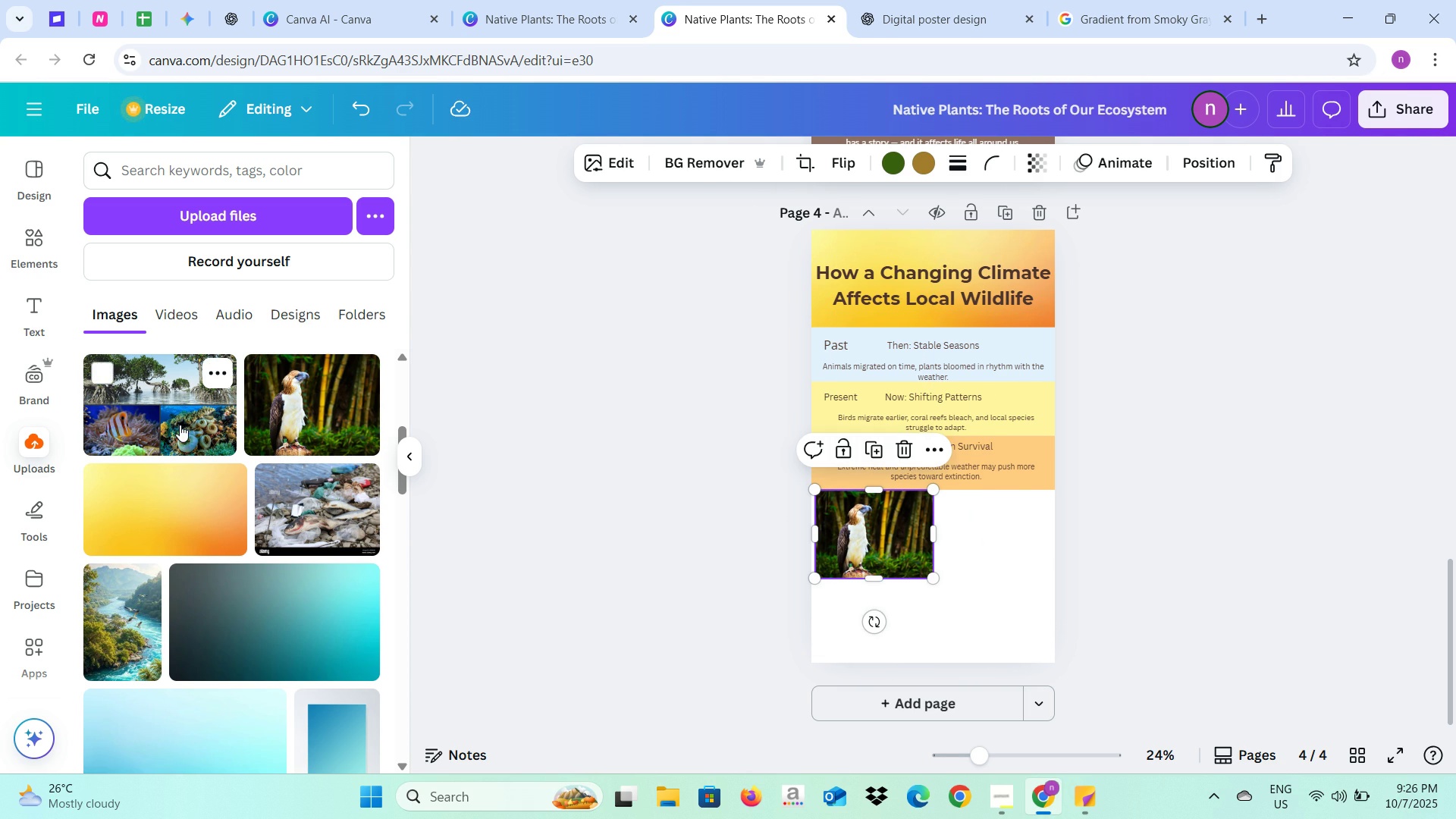 
left_click([180, 425])
 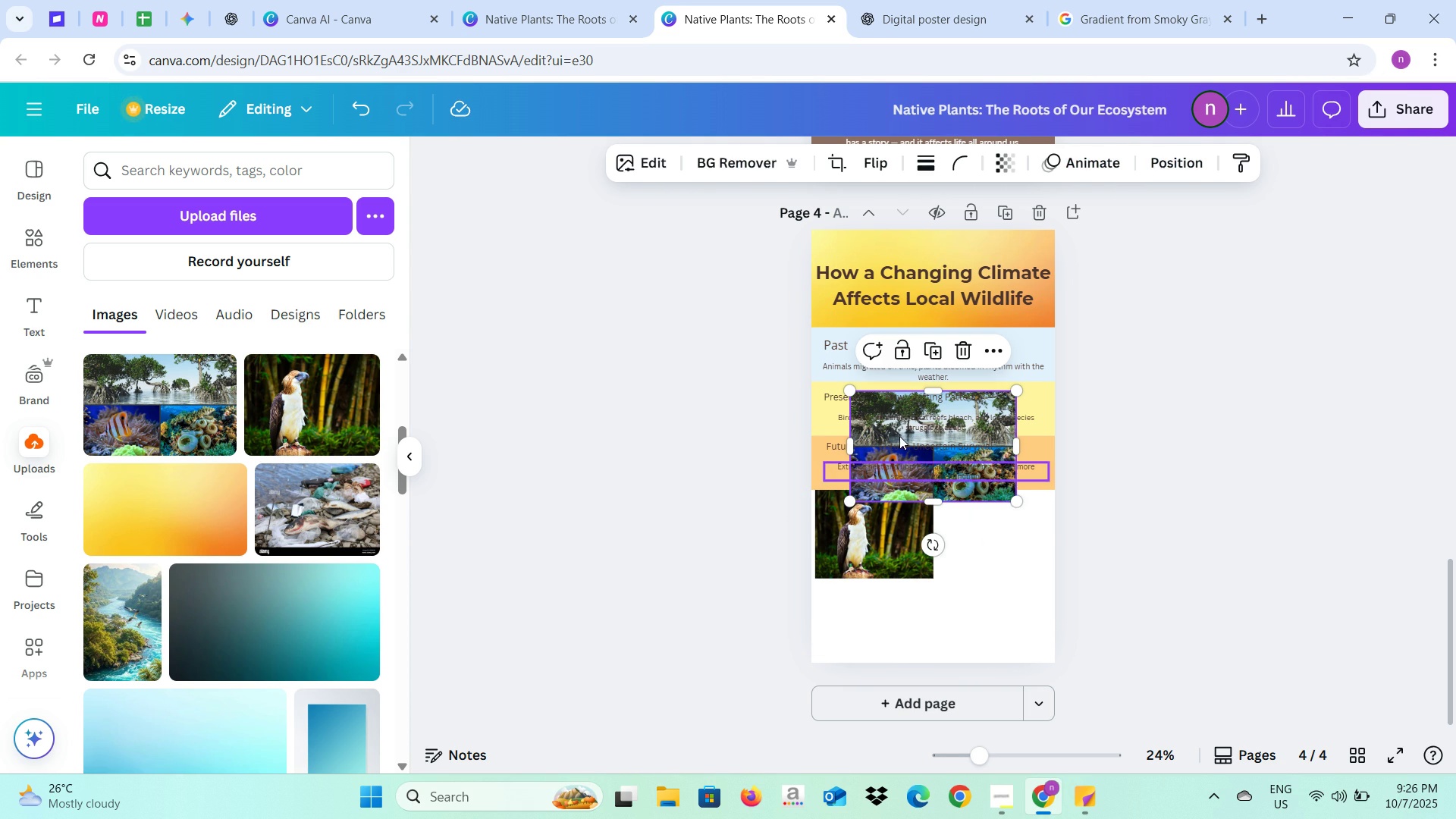 
left_click_drag(start_coordinate=[875, 408], to_coordinate=[959, 508])
 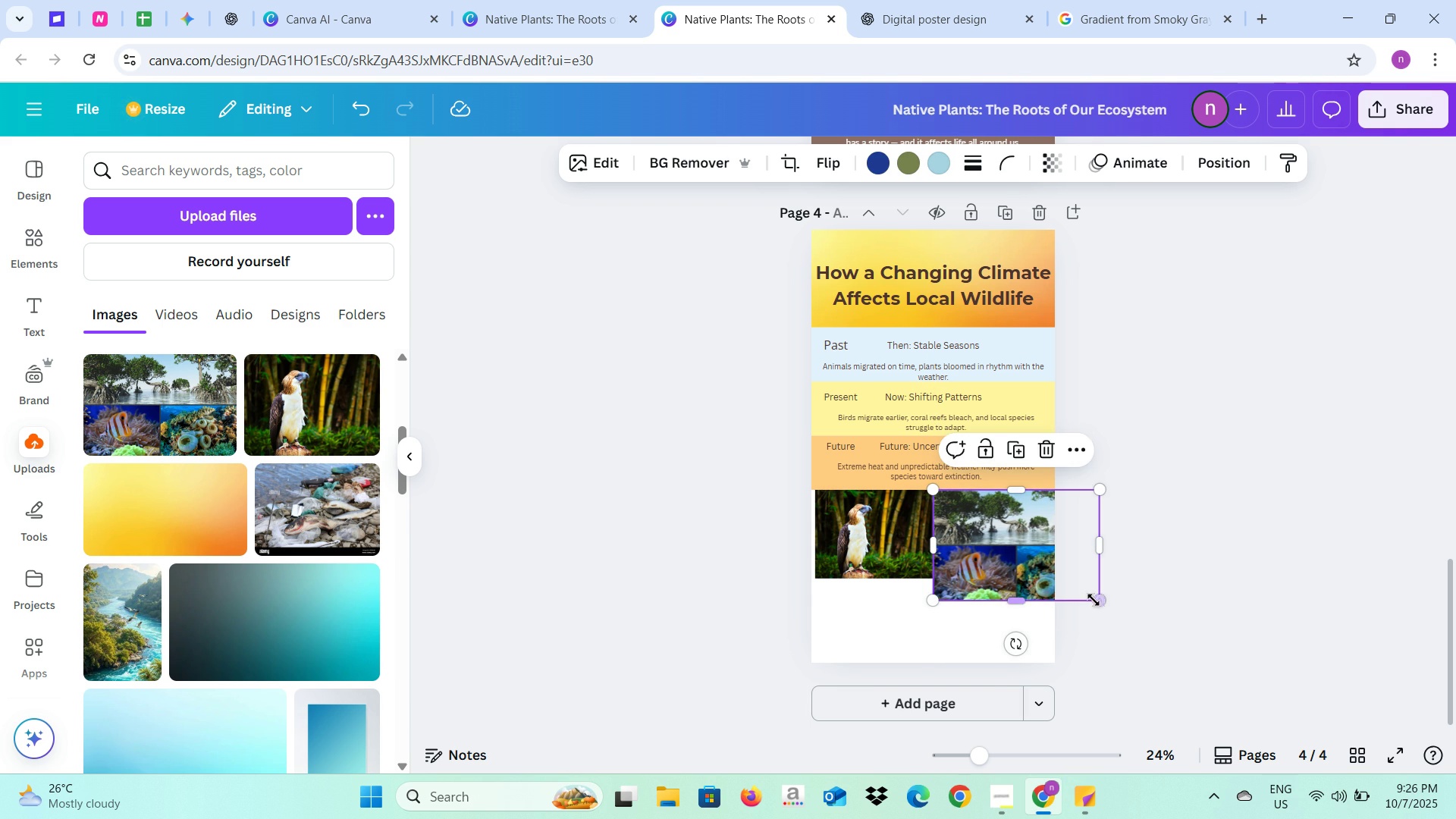 
left_click_drag(start_coordinate=[1098, 600], to_coordinate=[1059, 575])
 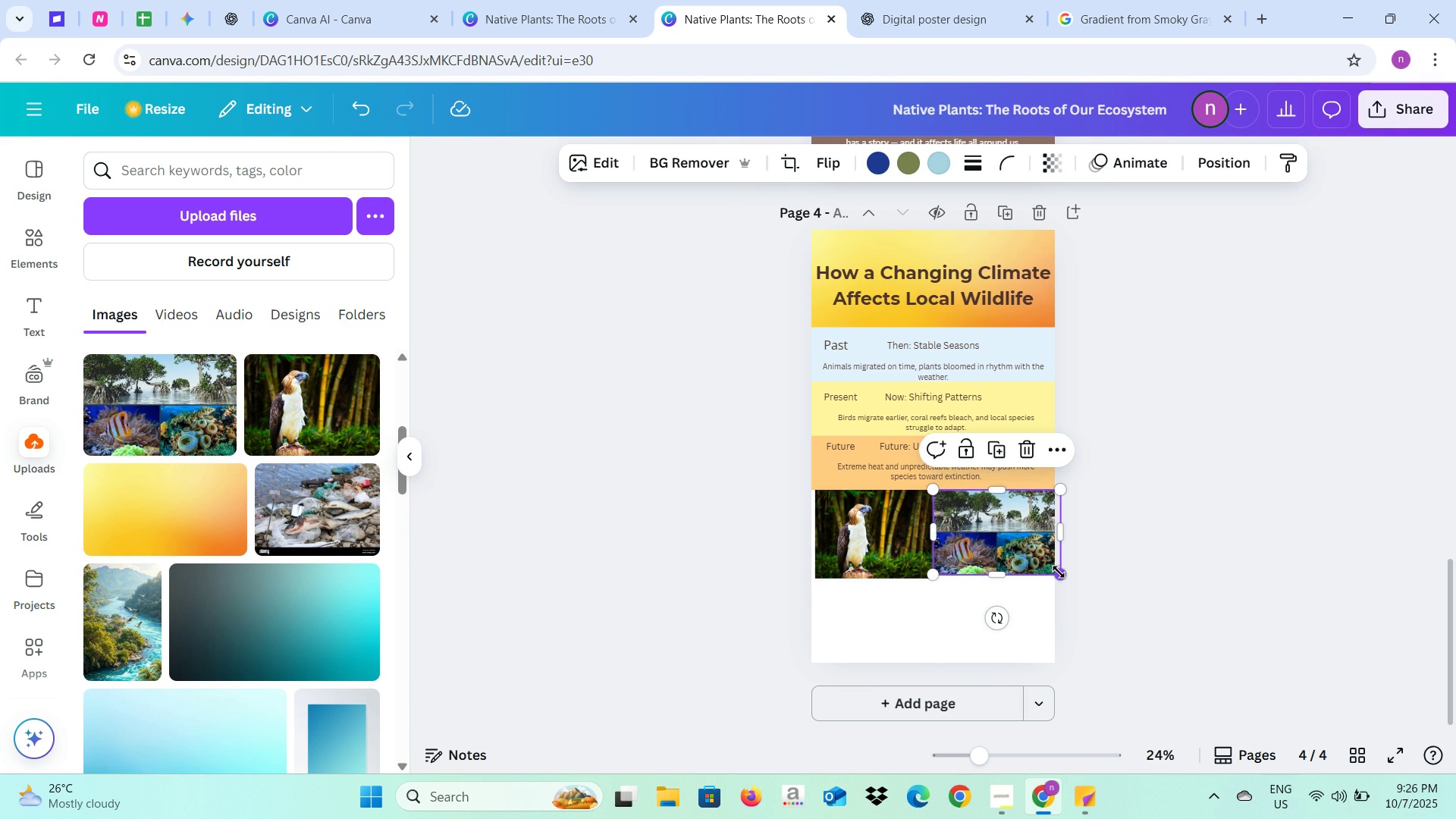 
left_click_drag(start_coordinate=[1059, 572], to_coordinate=[1061, 580])
 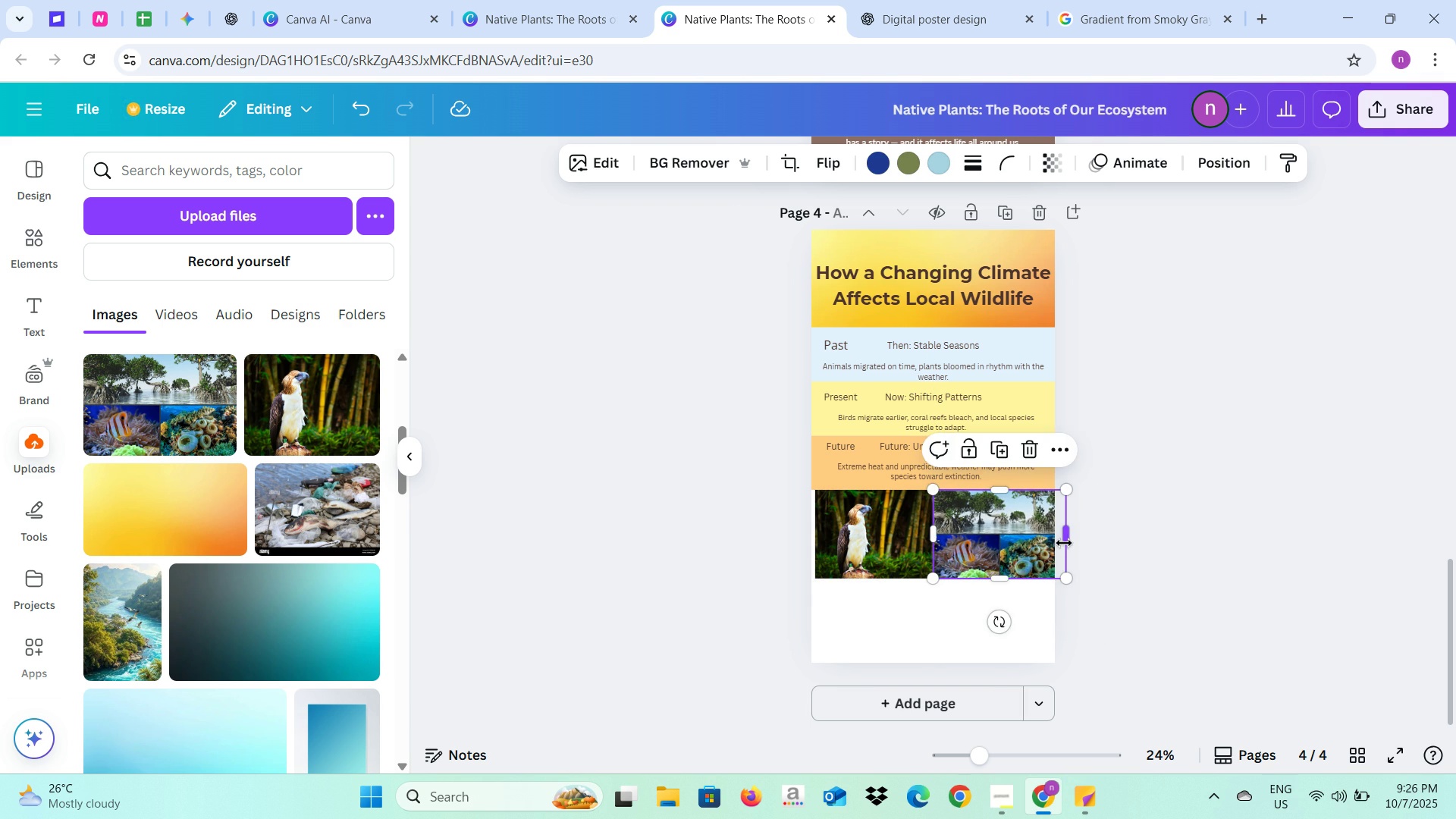 
left_click_drag(start_coordinate=[1064, 543], to_coordinate=[1056, 541])
 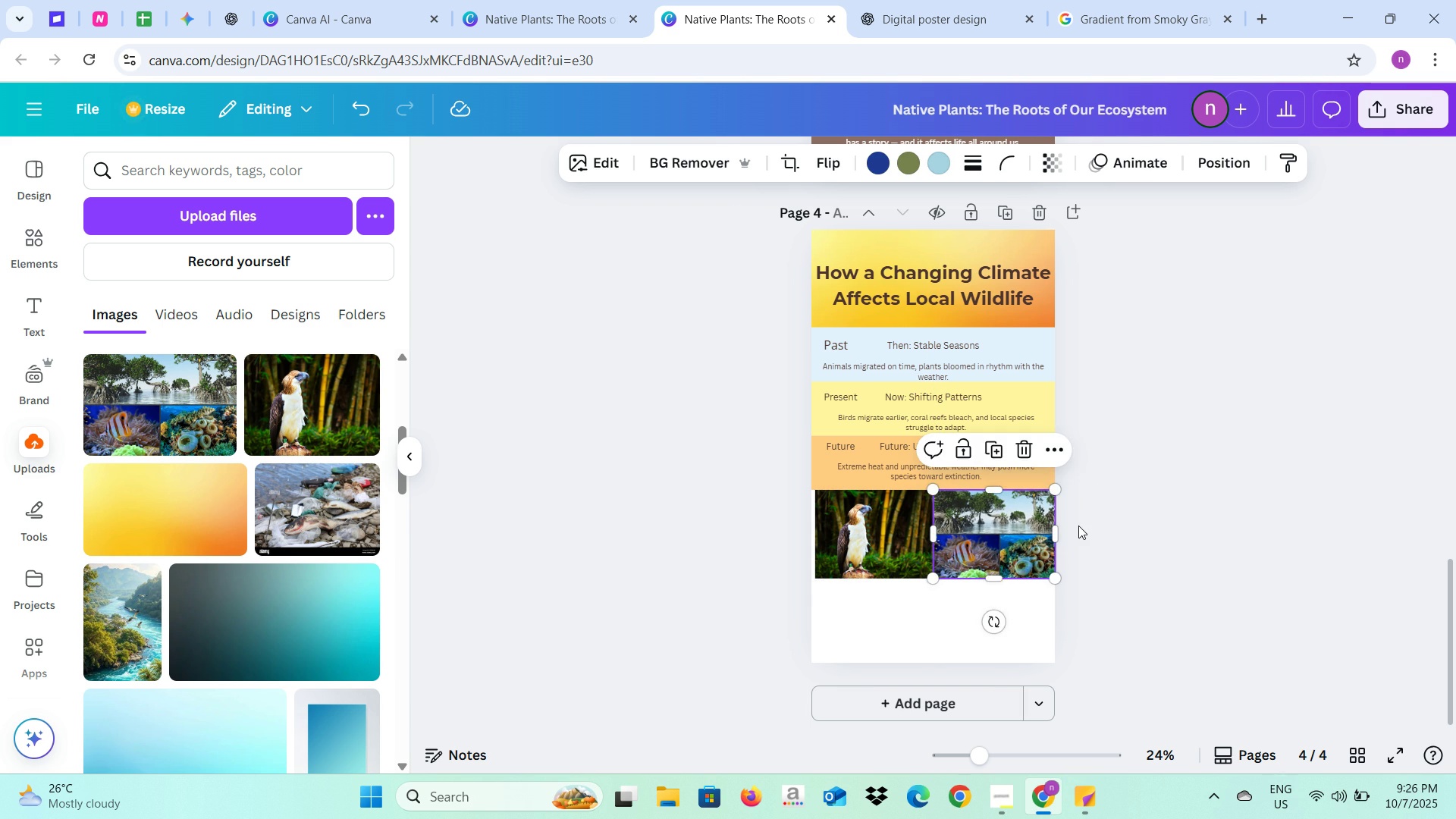 
left_click([1078, 526])
 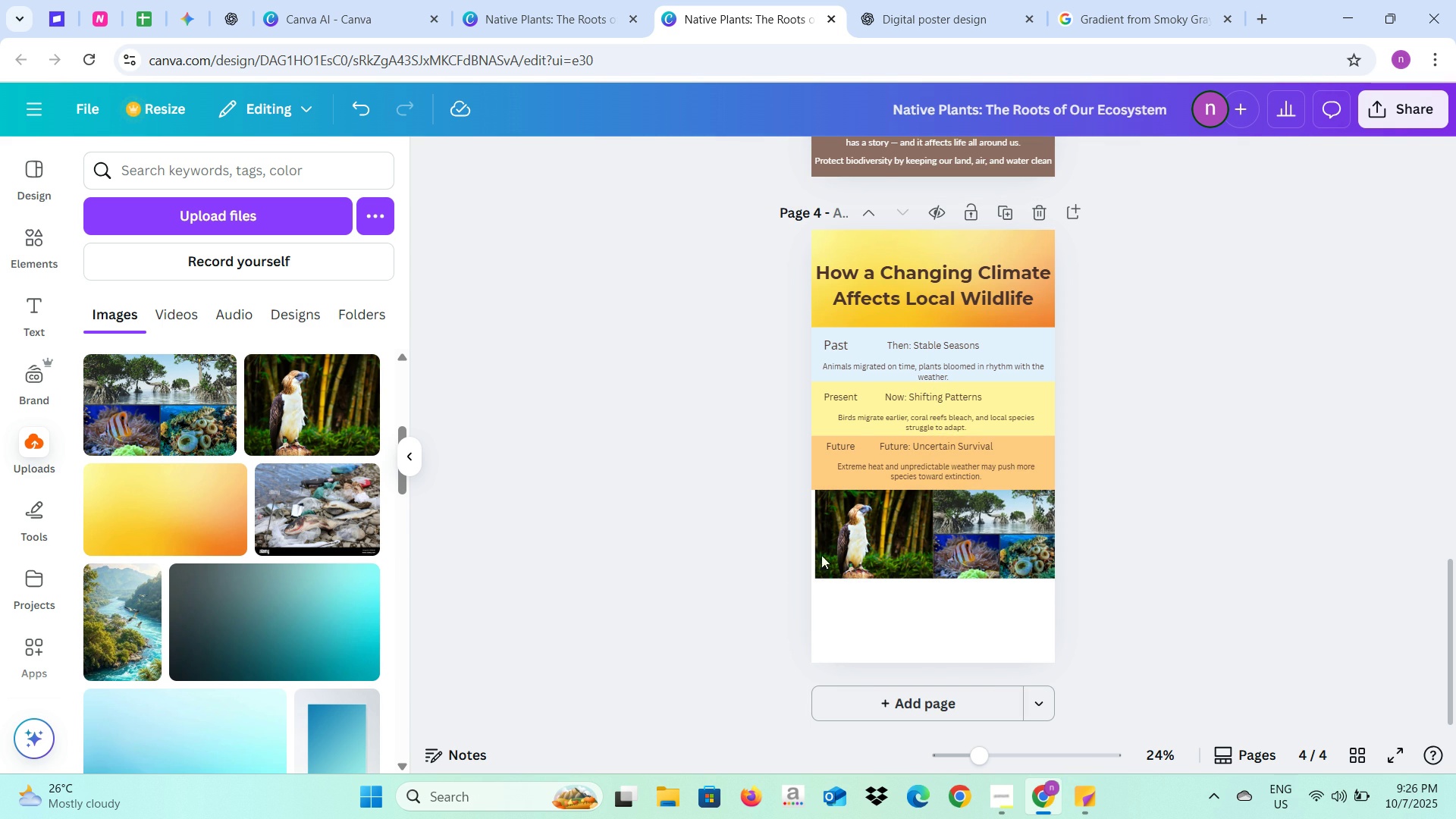 
left_click([836, 544])
 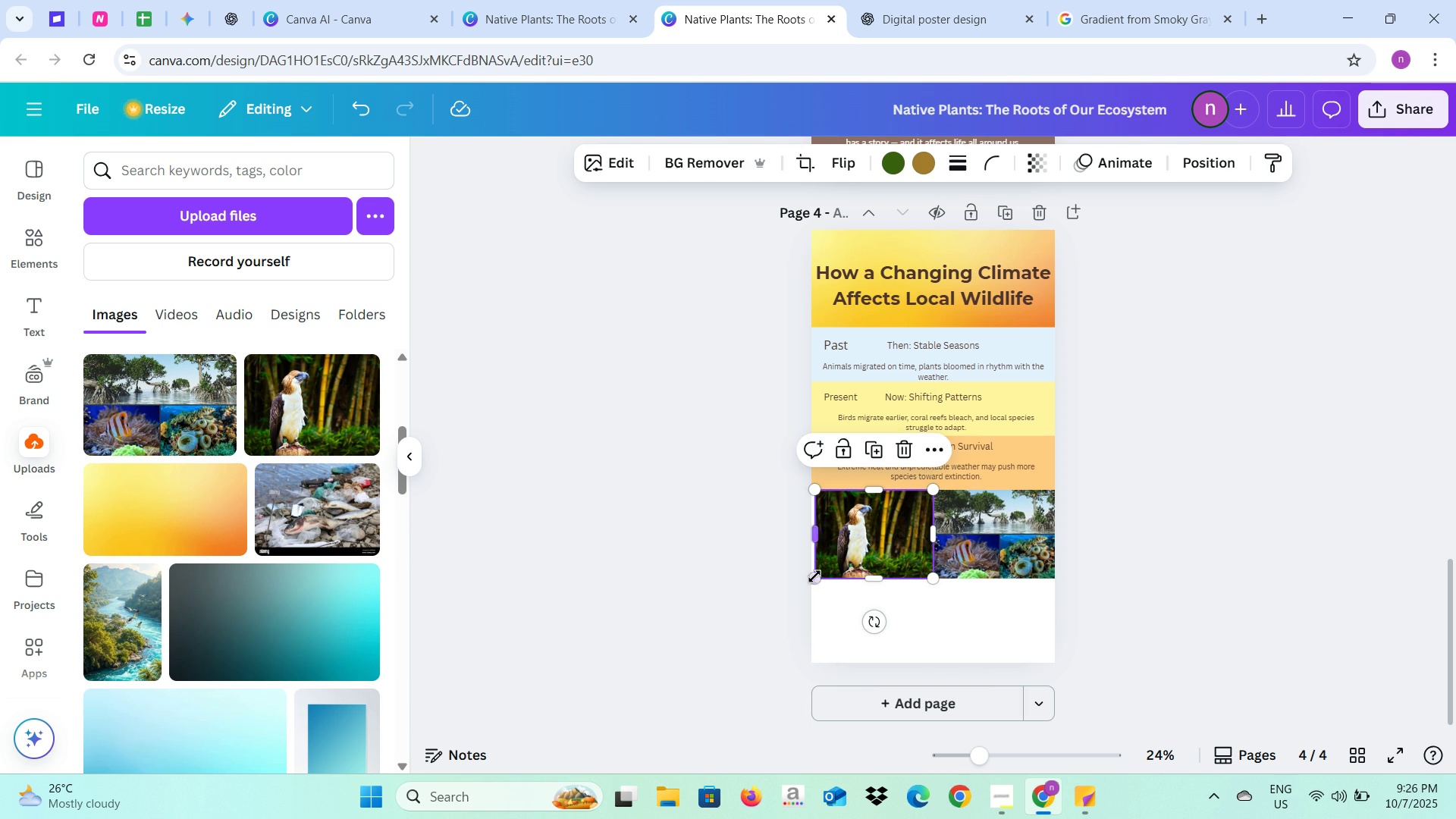 
left_click_drag(start_coordinate=[814, 576], to_coordinate=[809, 577])
 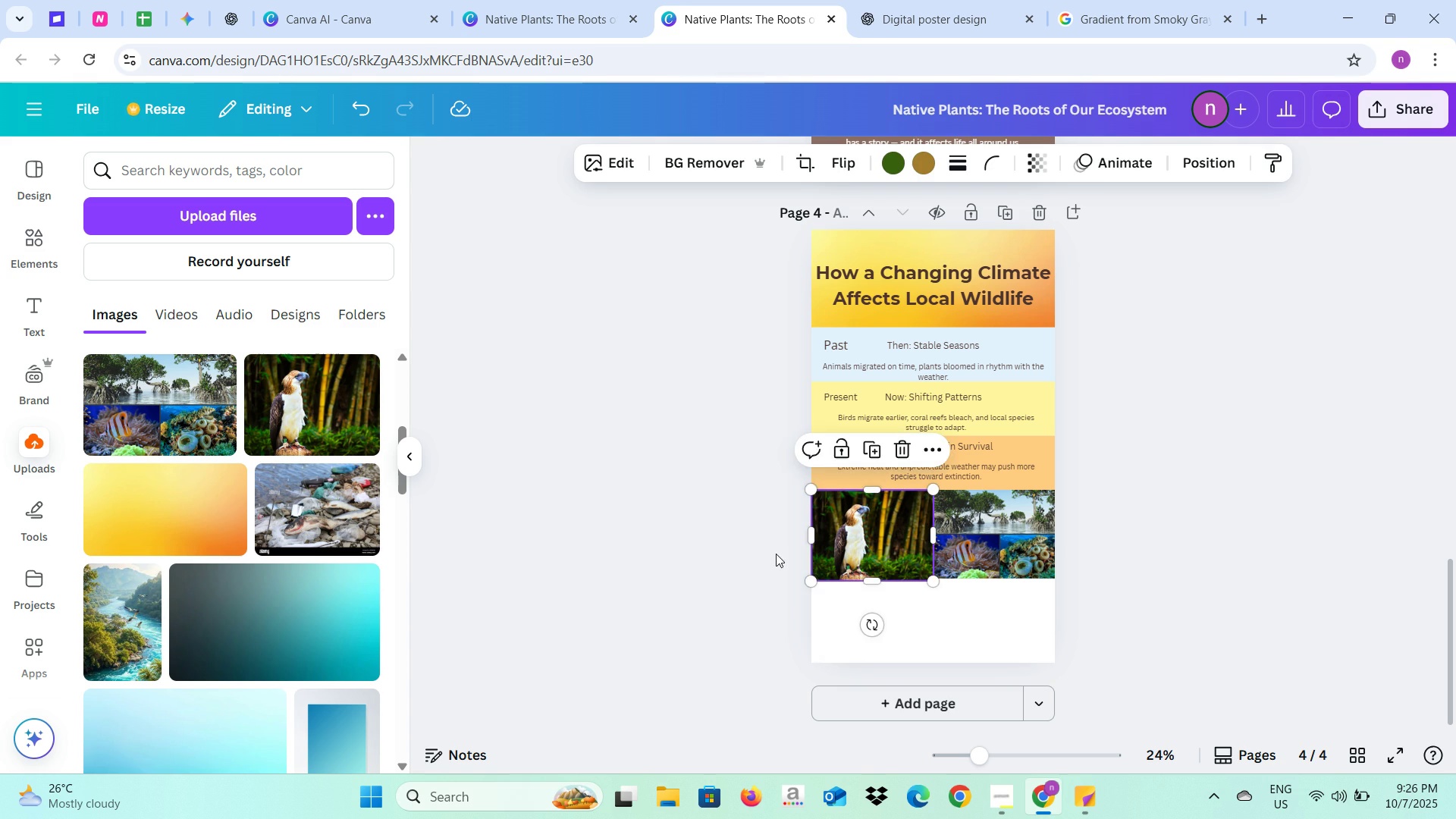 
left_click([776, 554])
 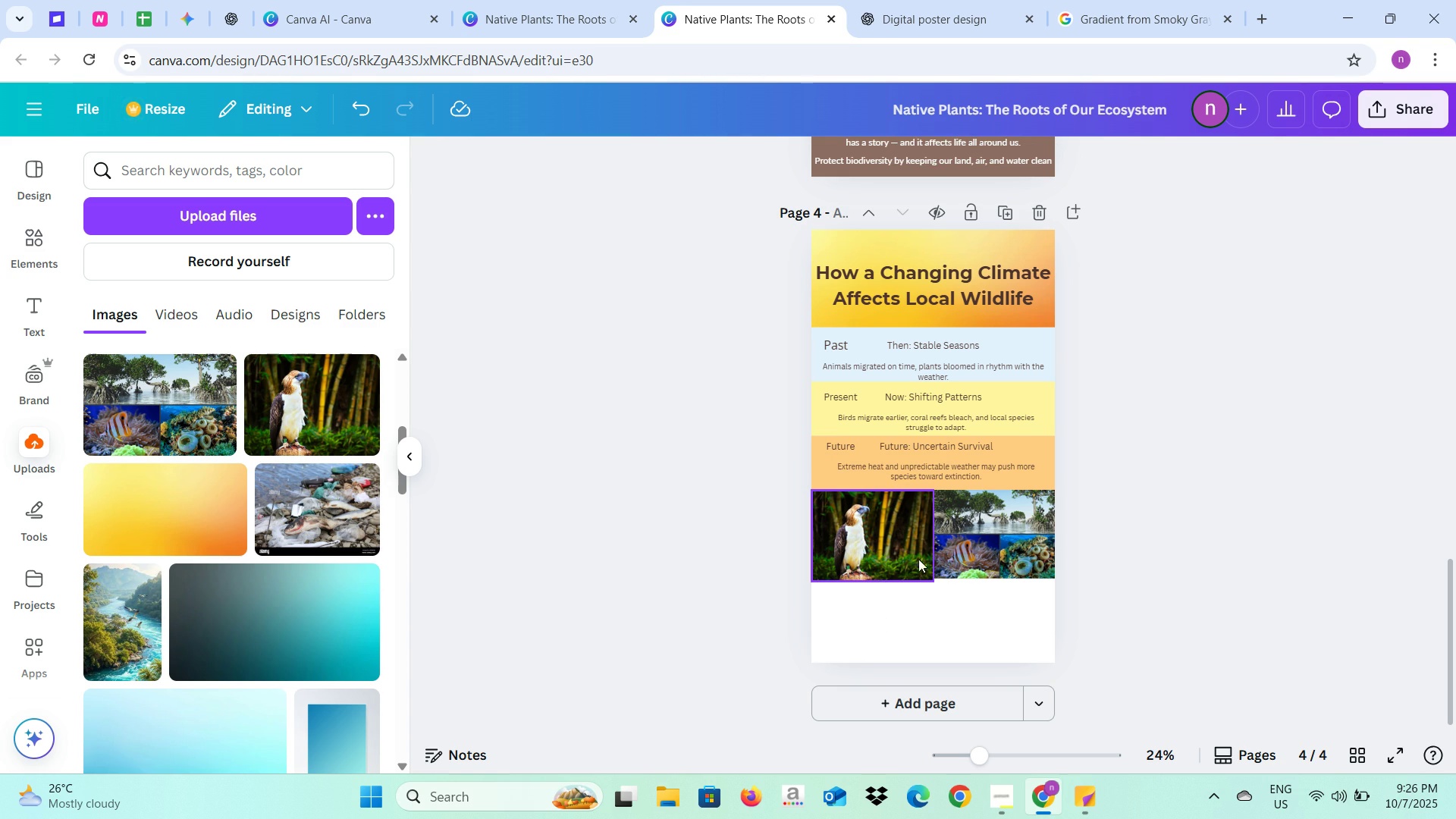 
left_click([973, 555])
 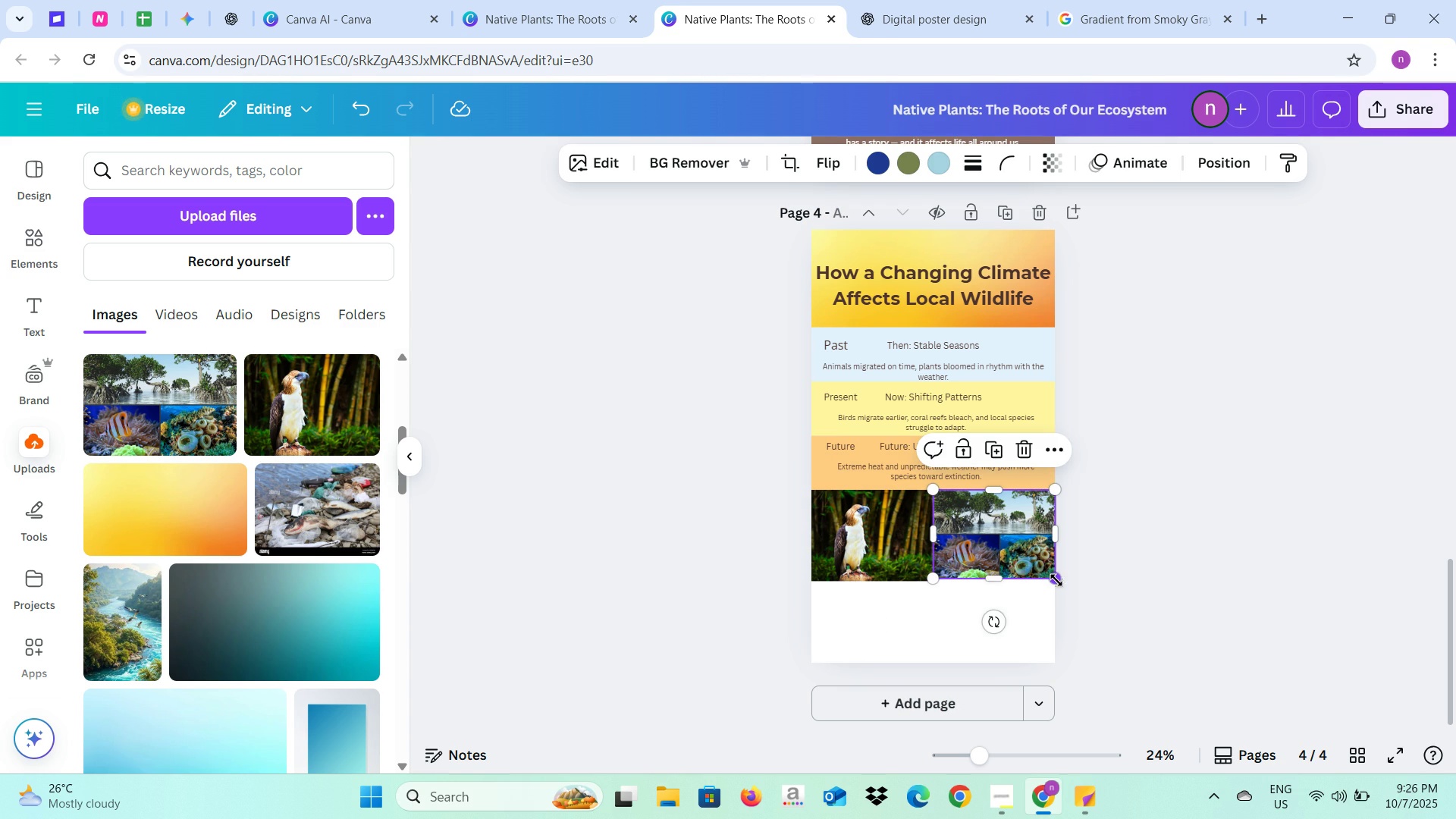 
left_click_drag(start_coordinate=[1056, 580], to_coordinate=[1059, 586])
 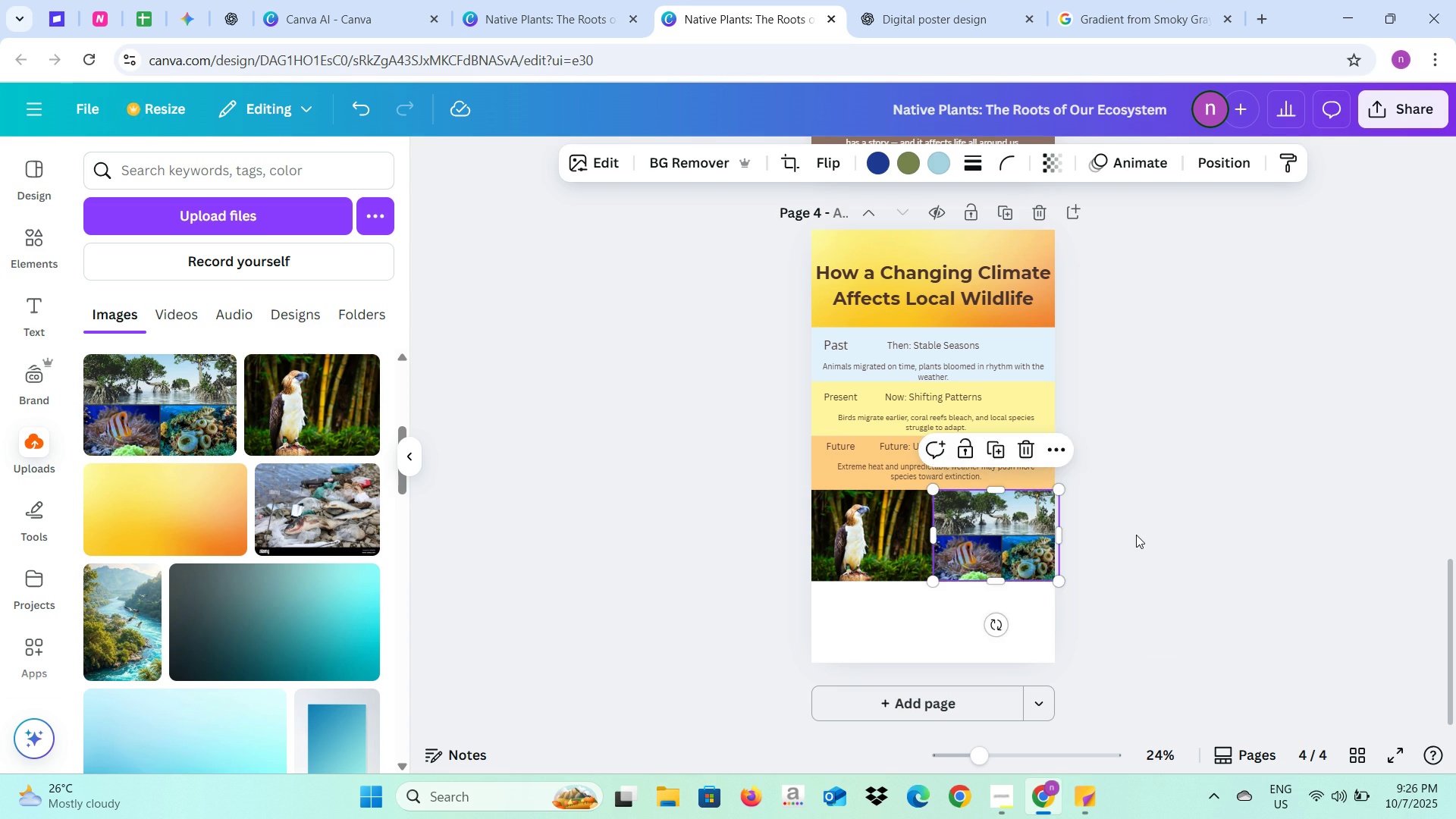 
left_click([1136, 535])
 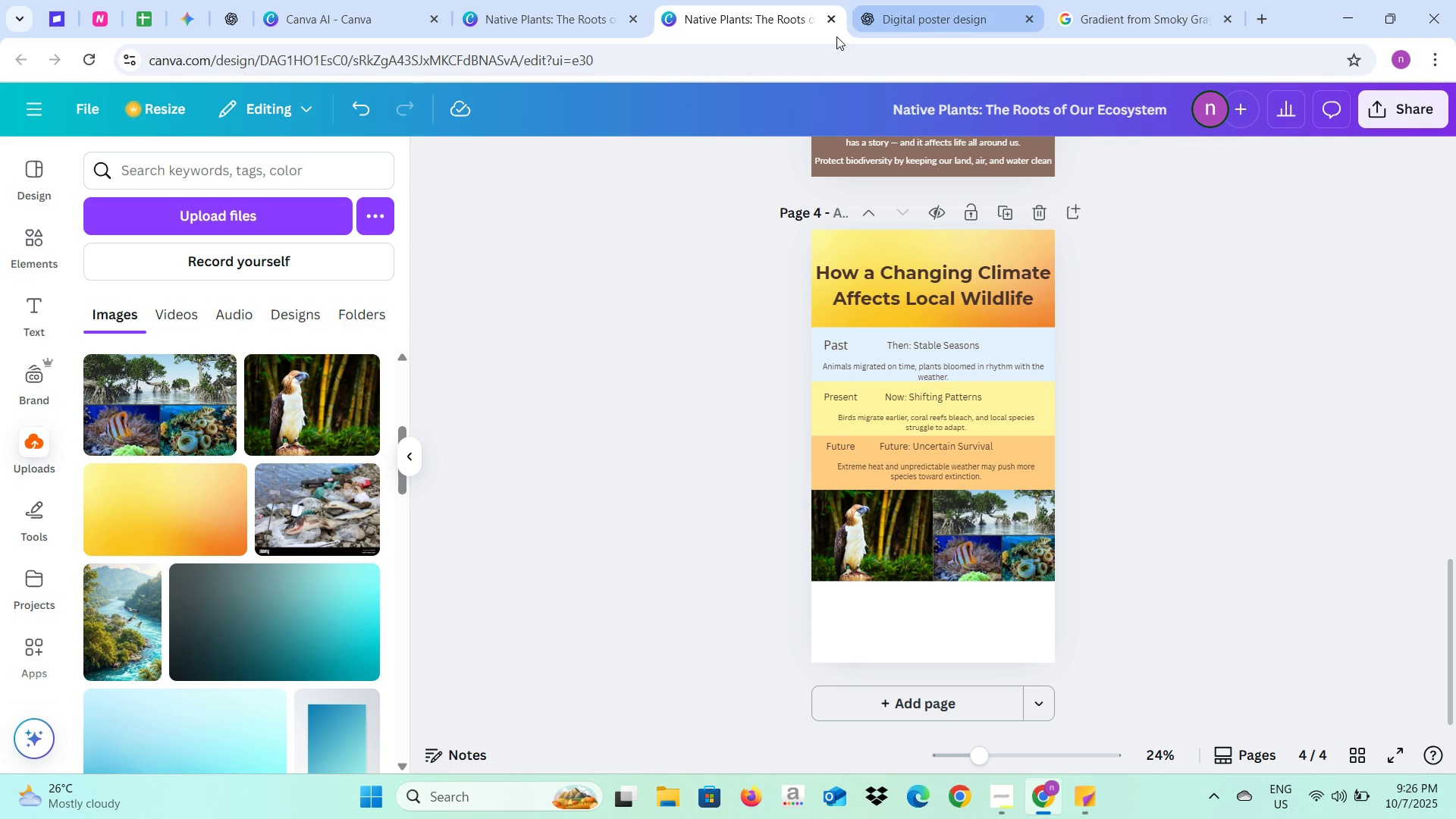 
left_click([965, 0])
 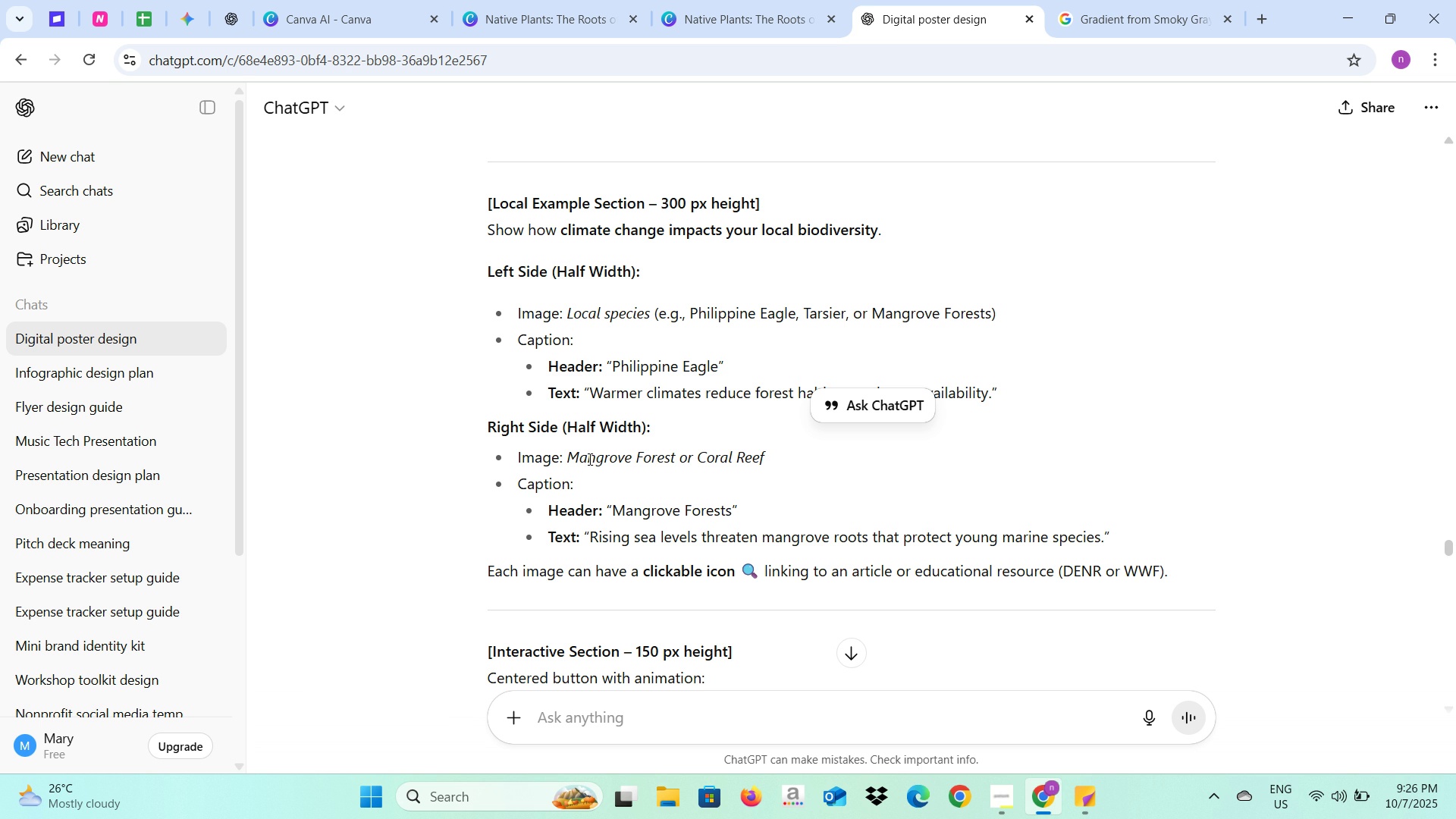 
wait(8.86)
 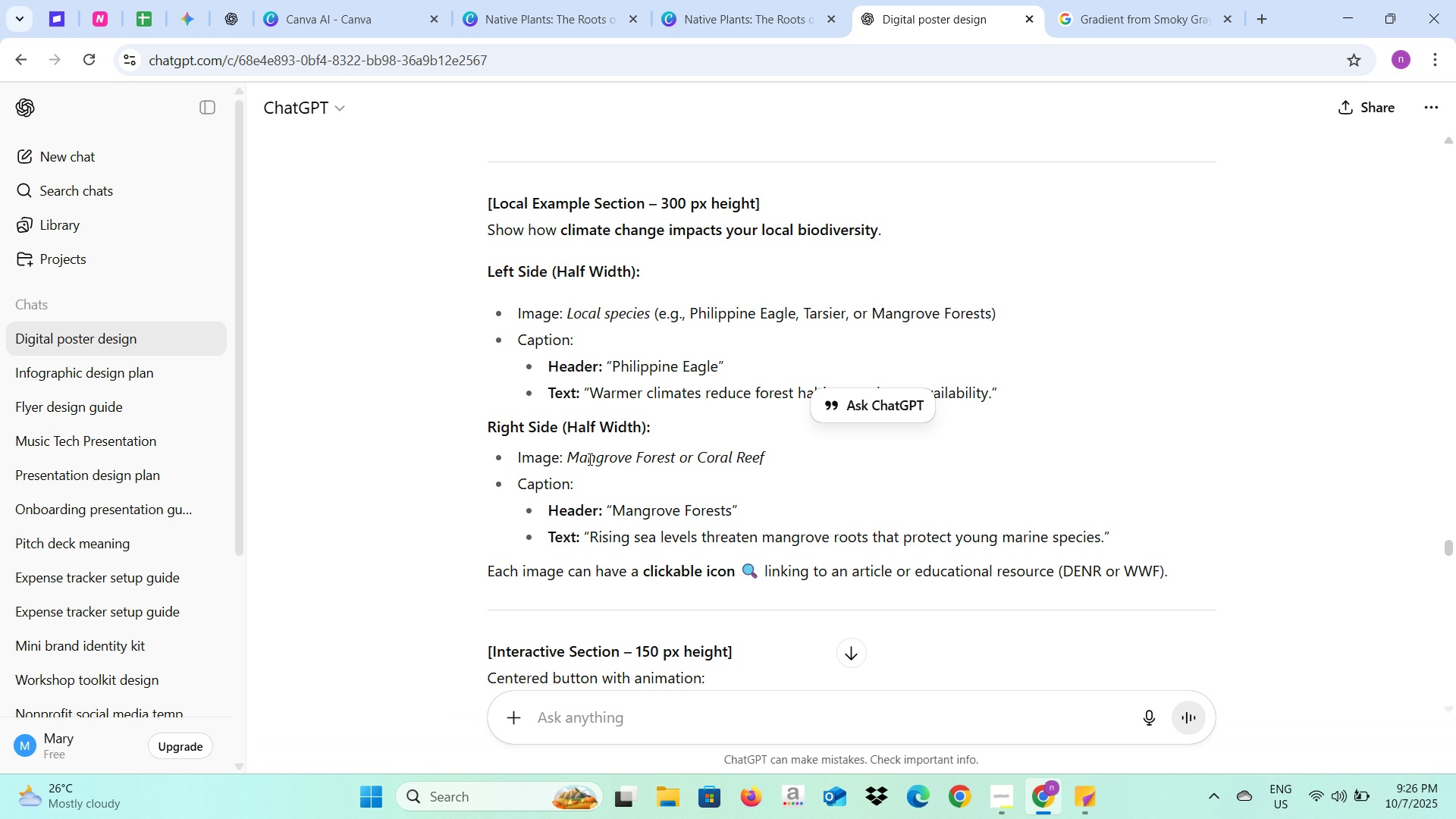 
left_click([551, 0])
 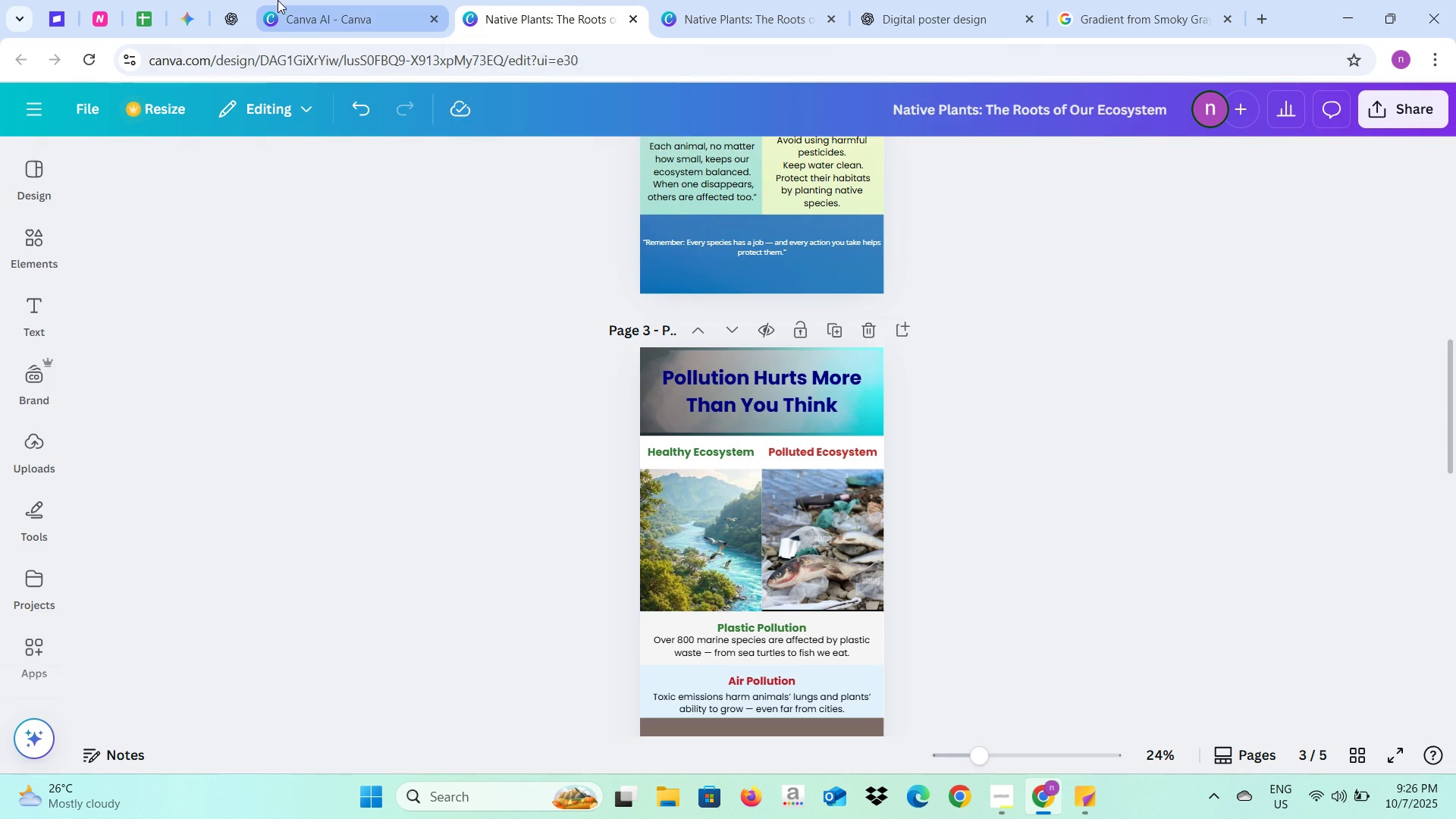 
left_click([278, 0])
 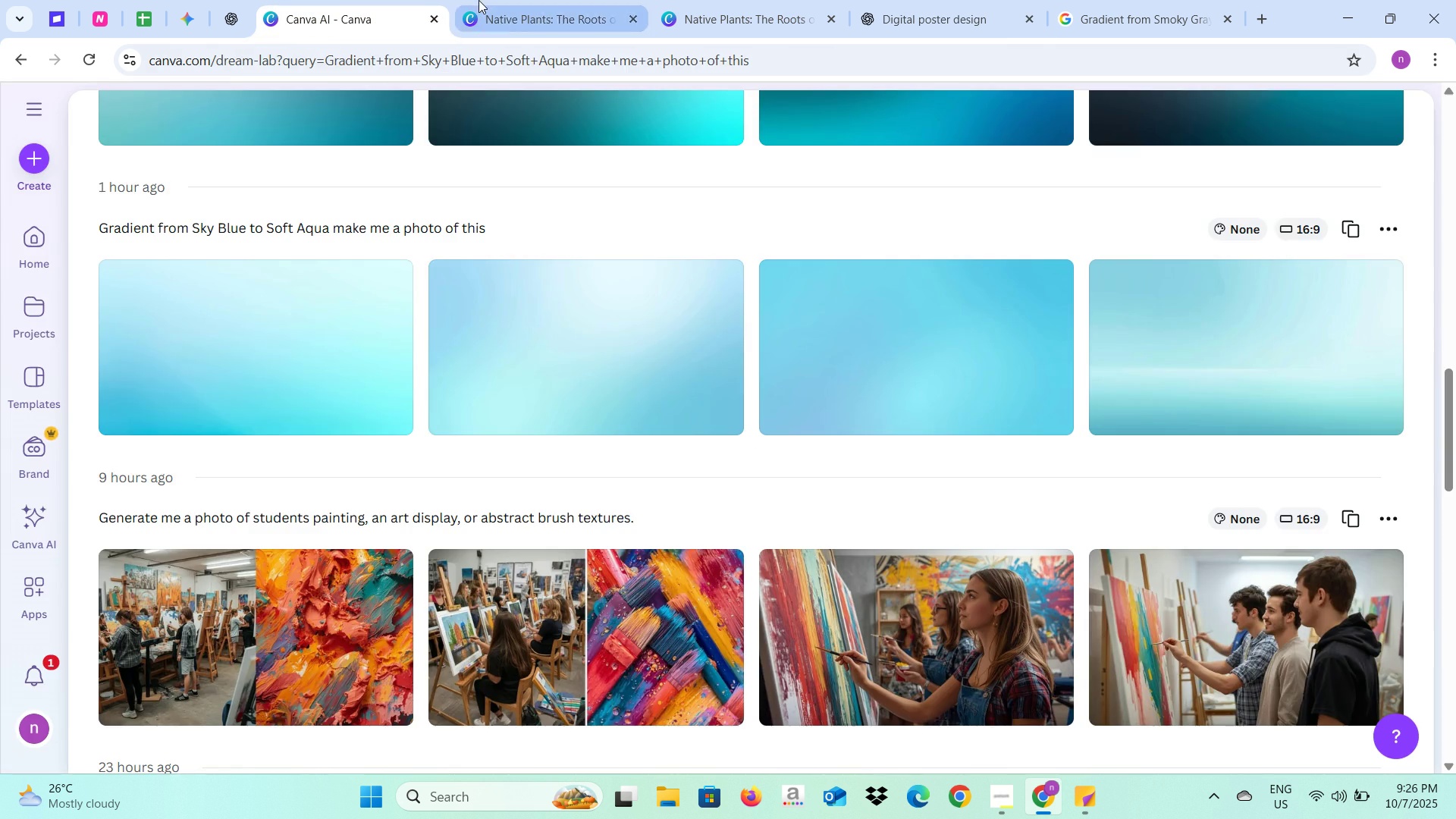 
left_click([479, 0])
 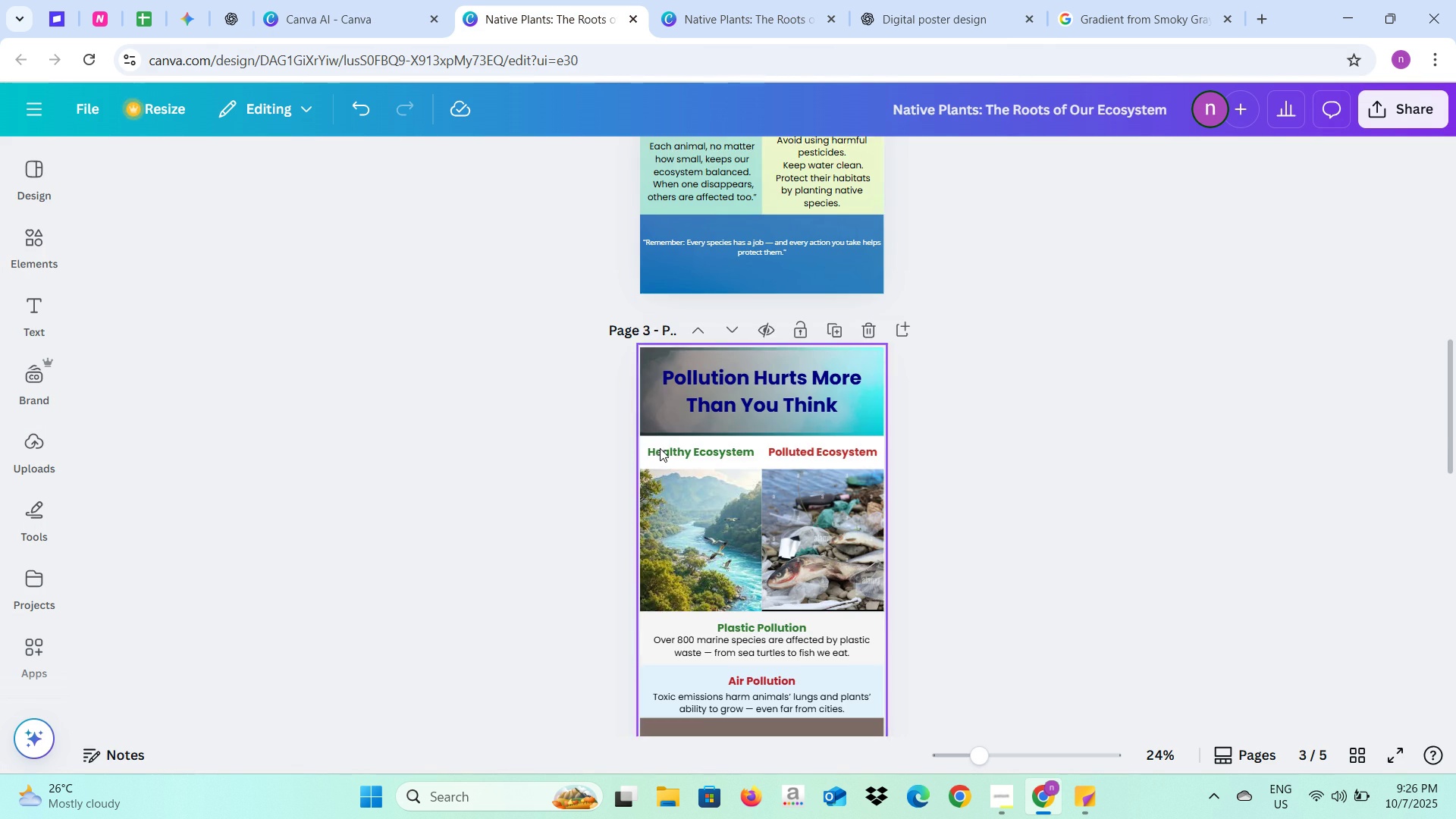 
scroll: coordinate [660, 453], scroll_direction: down, amount: 4.0
 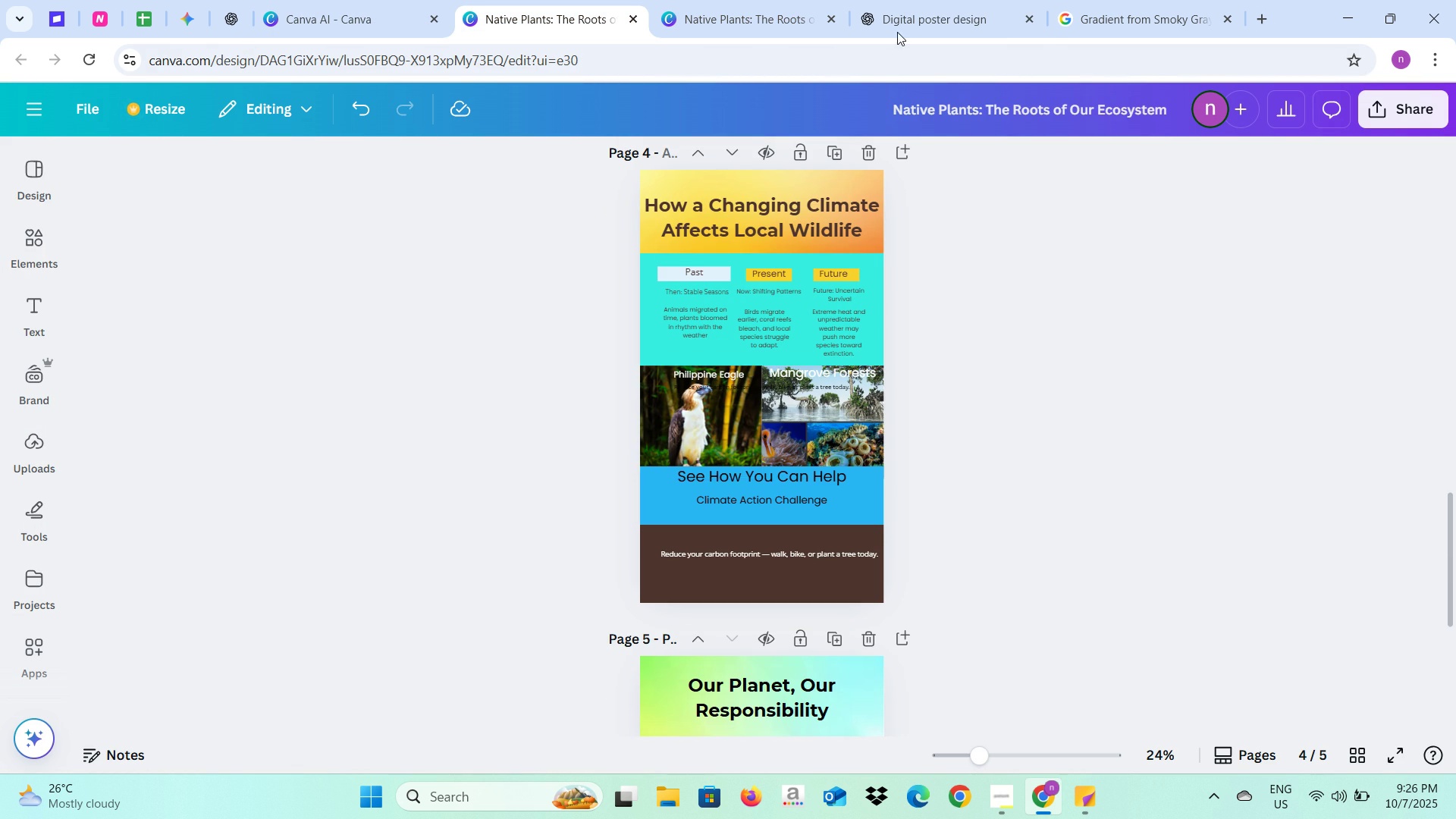 
wait(5.02)
 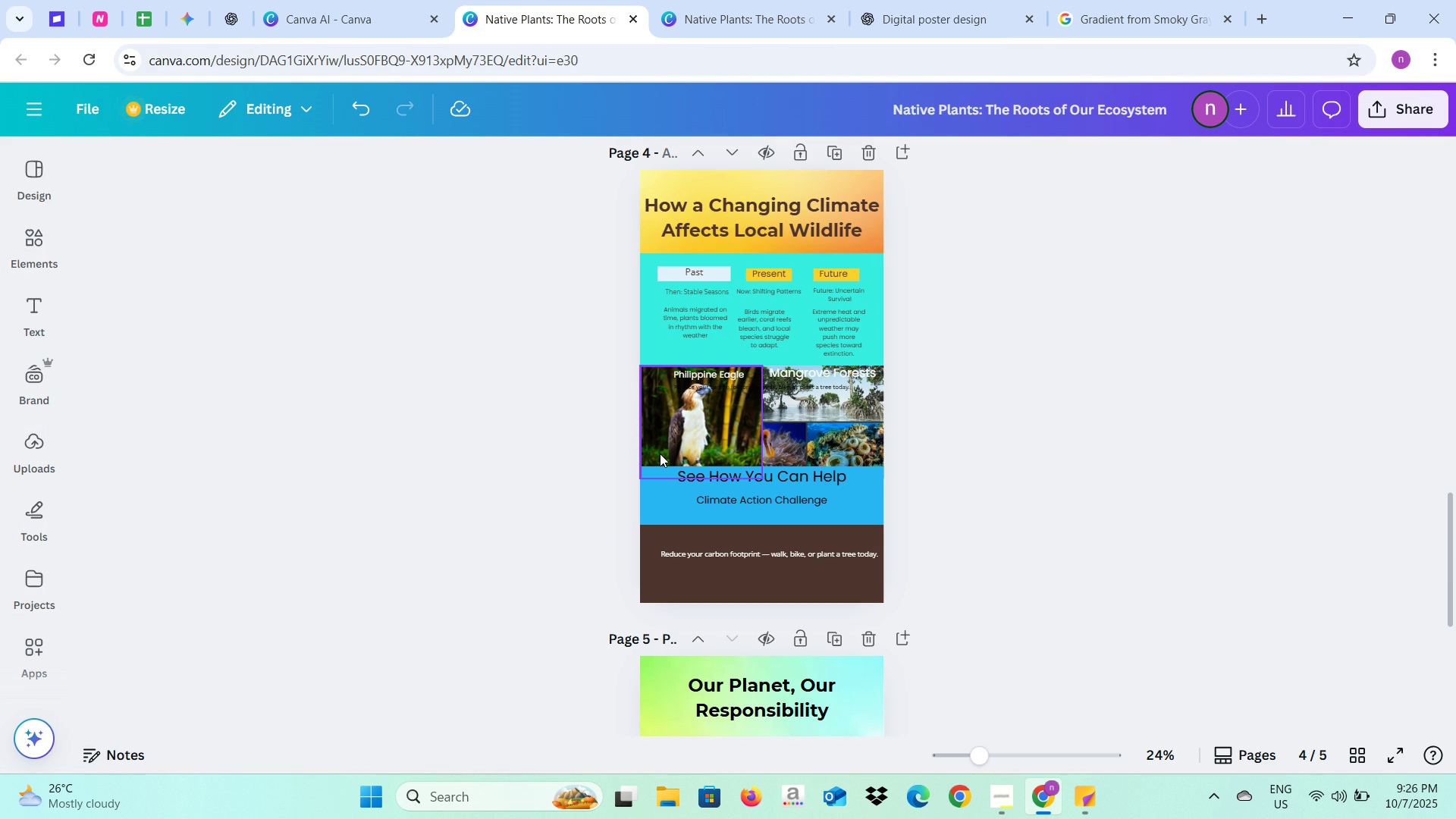 
left_click([698, 0])
 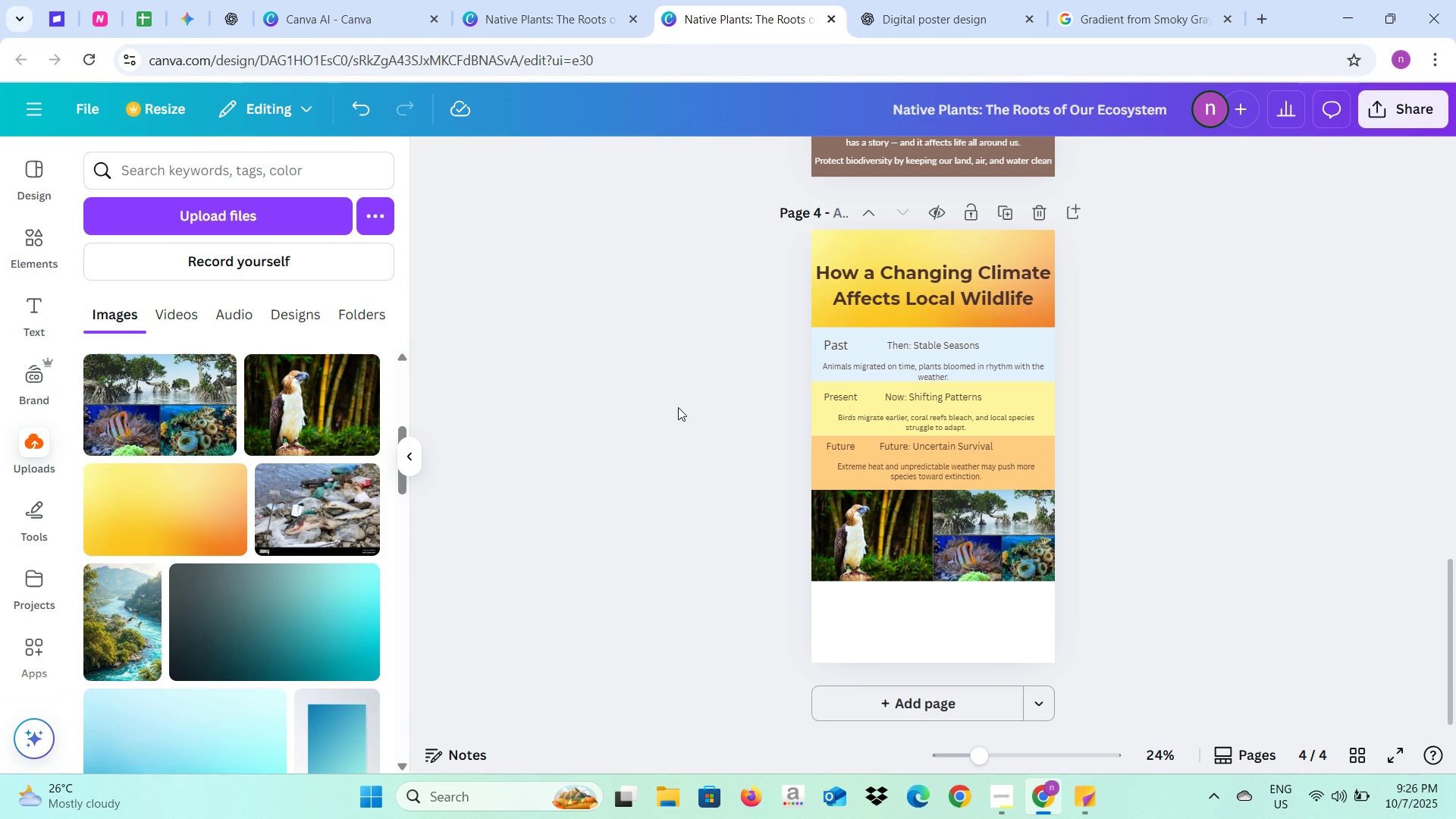 
left_click([678, 407])
 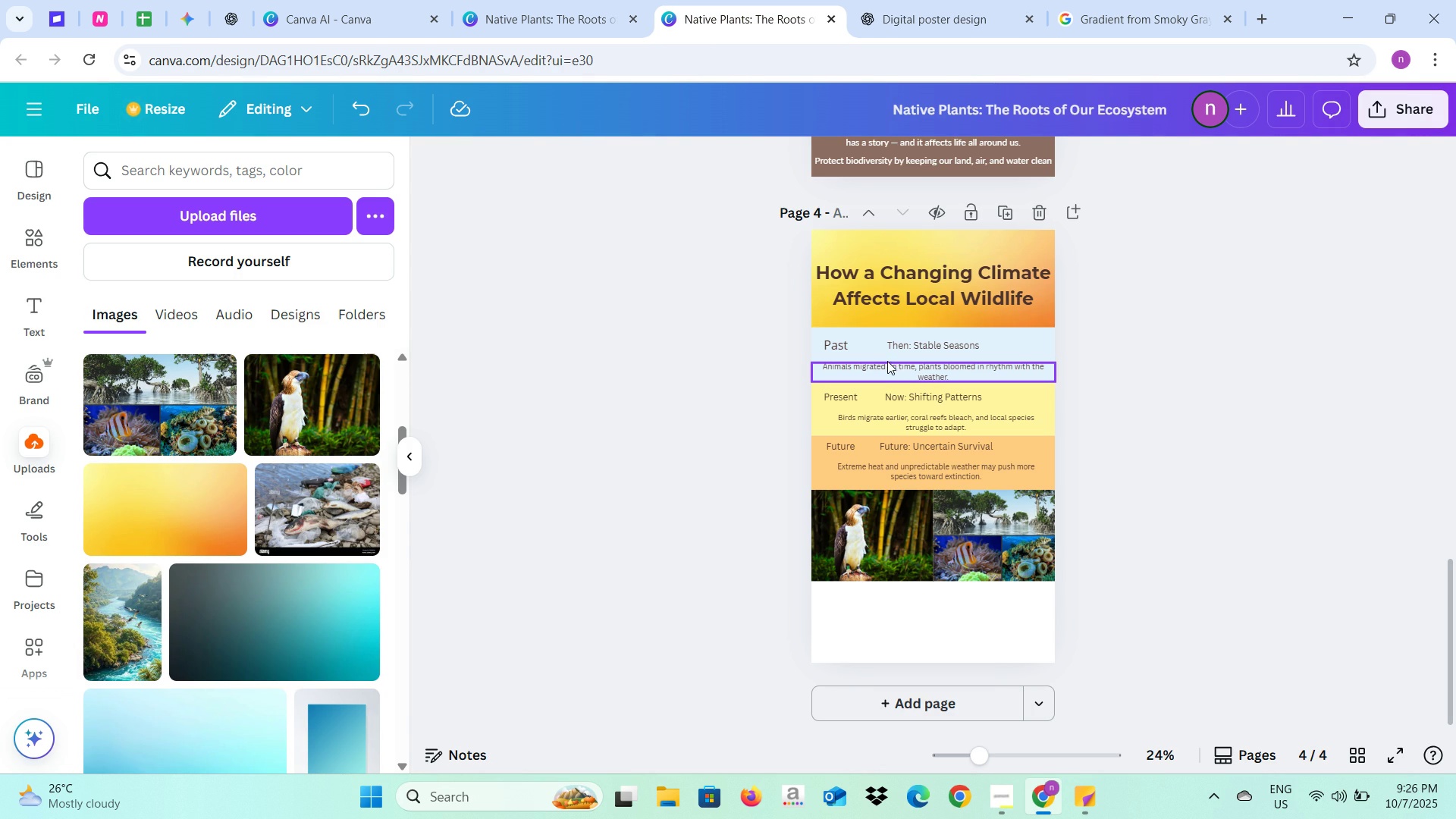 
wait(5.5)
 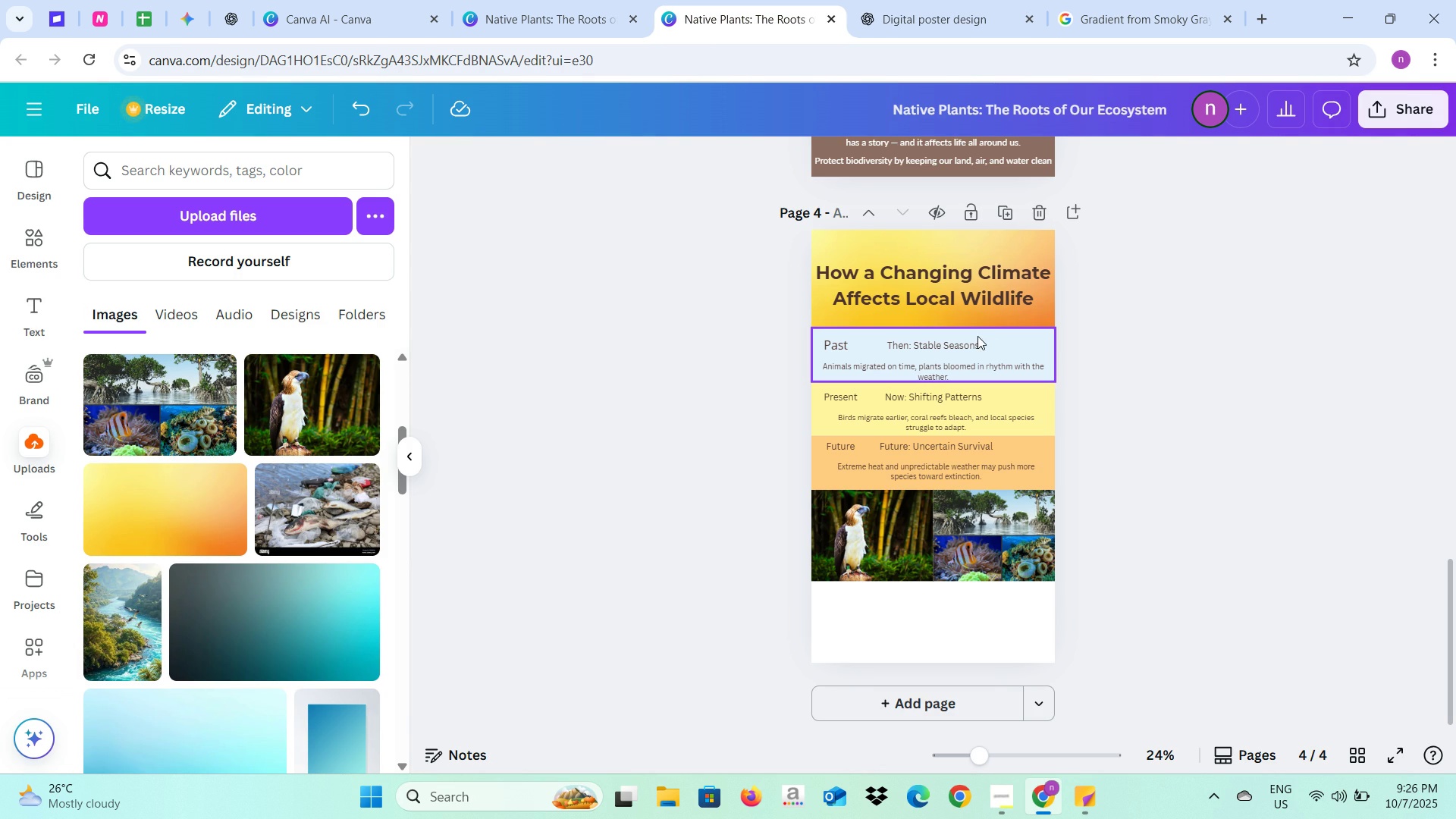 
left_click([886, 367])
 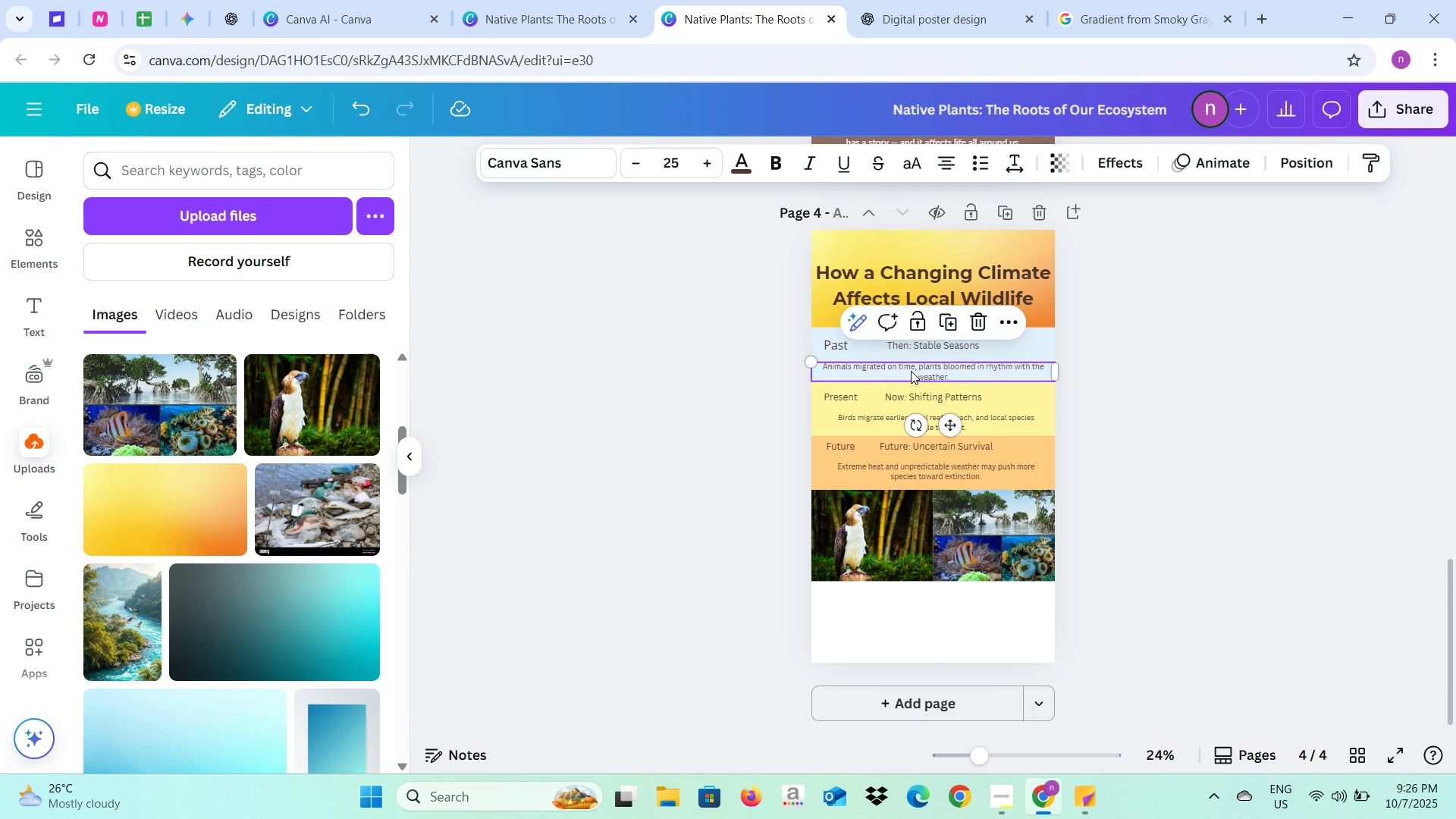 
left_click_drag(start_coordinate=[911, 371], to_coordinate=[911, 365])
 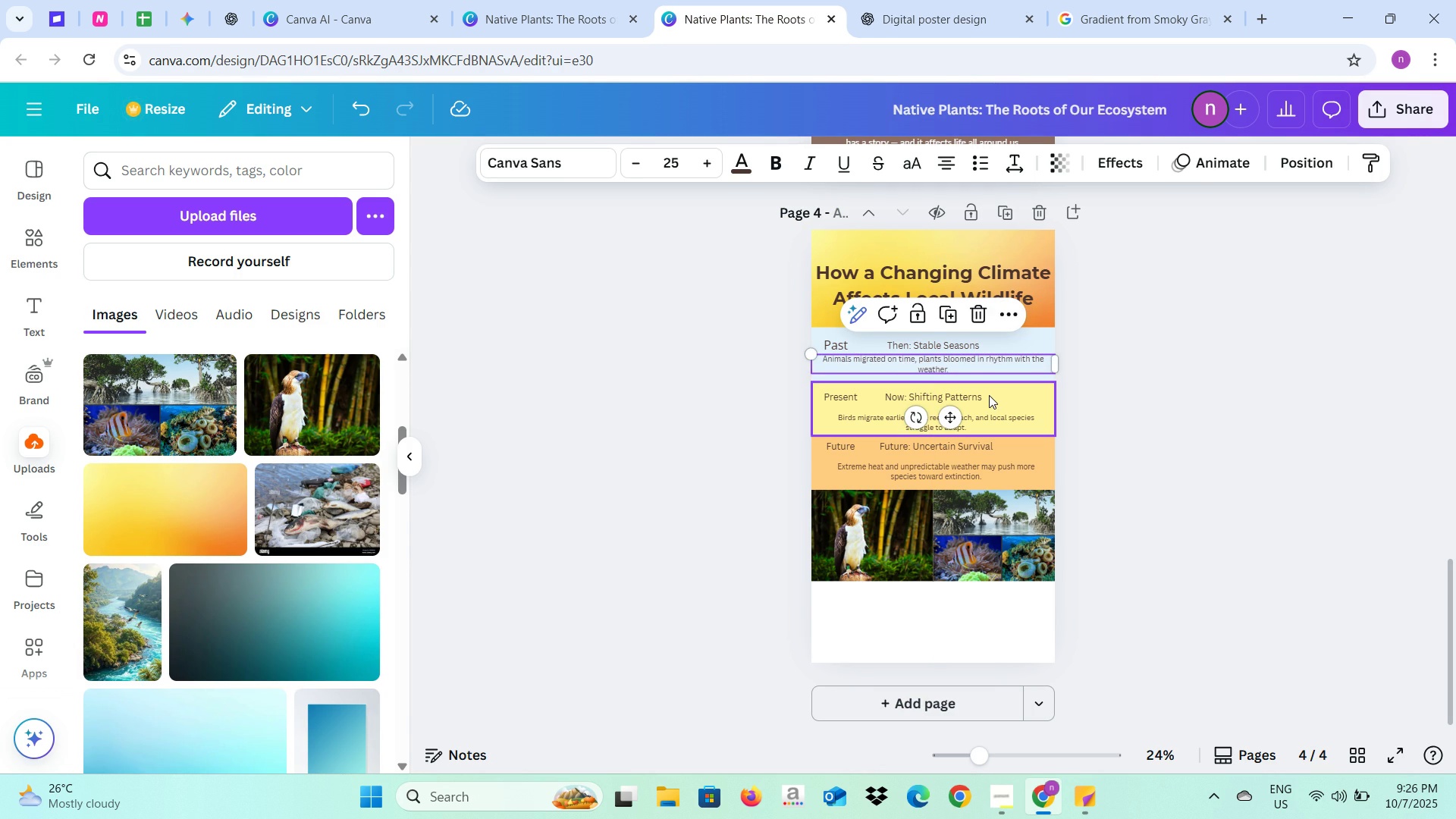 
left_click([989, 395])
 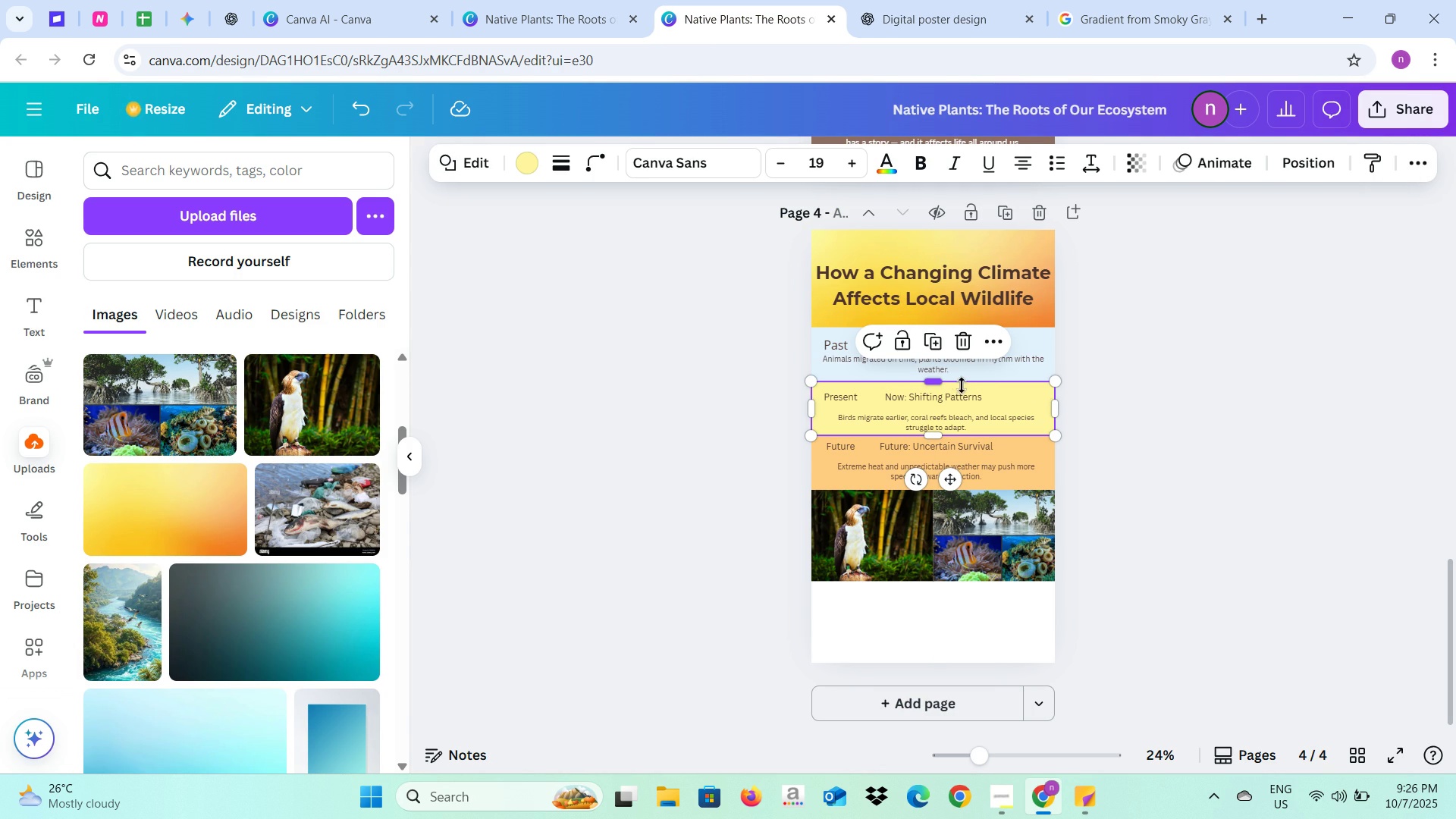 
left_click_drag(start_coordinate=[945, 383], to_coordinate=[943, 378])
 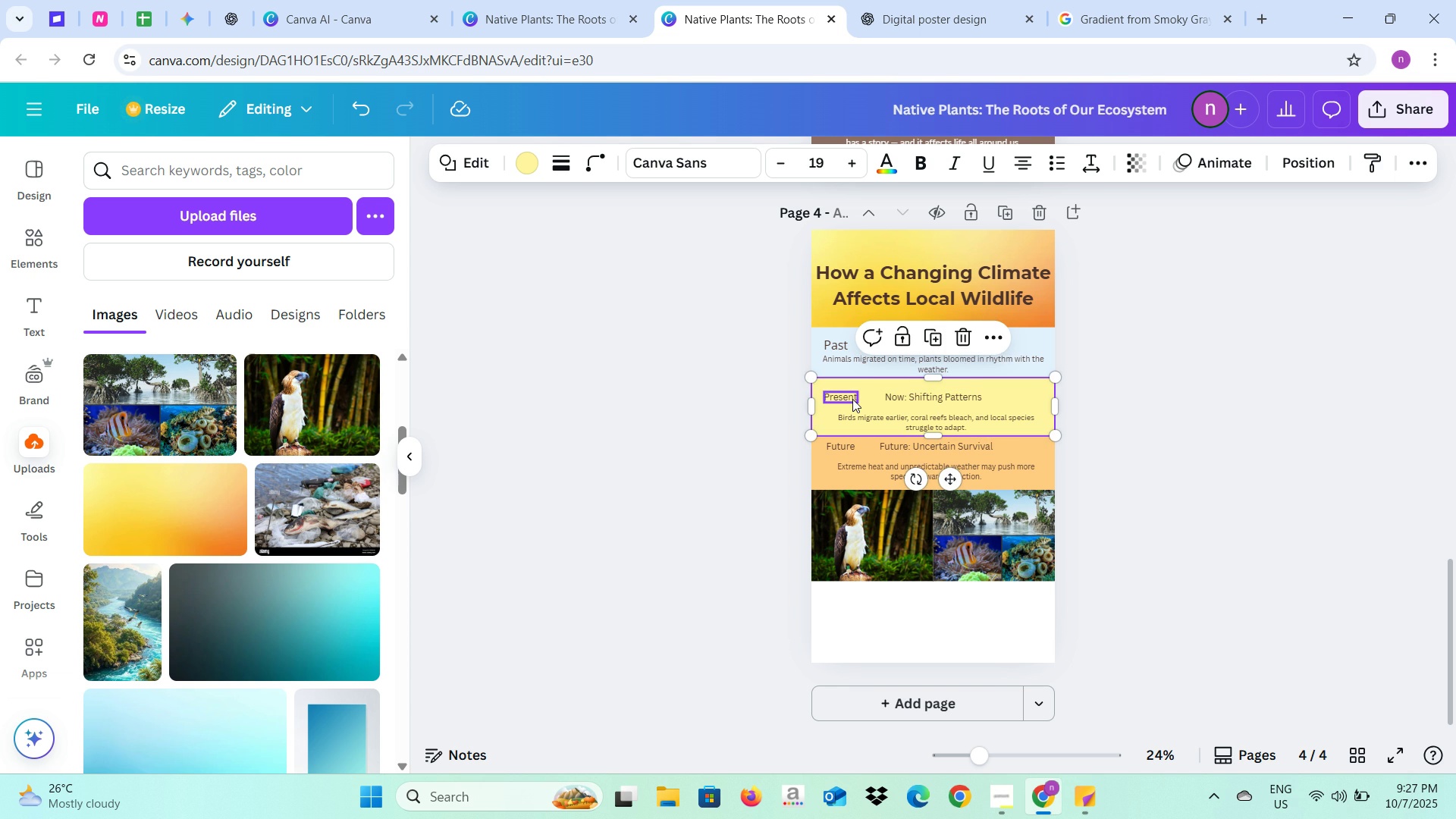 
left_click([852, 399])
 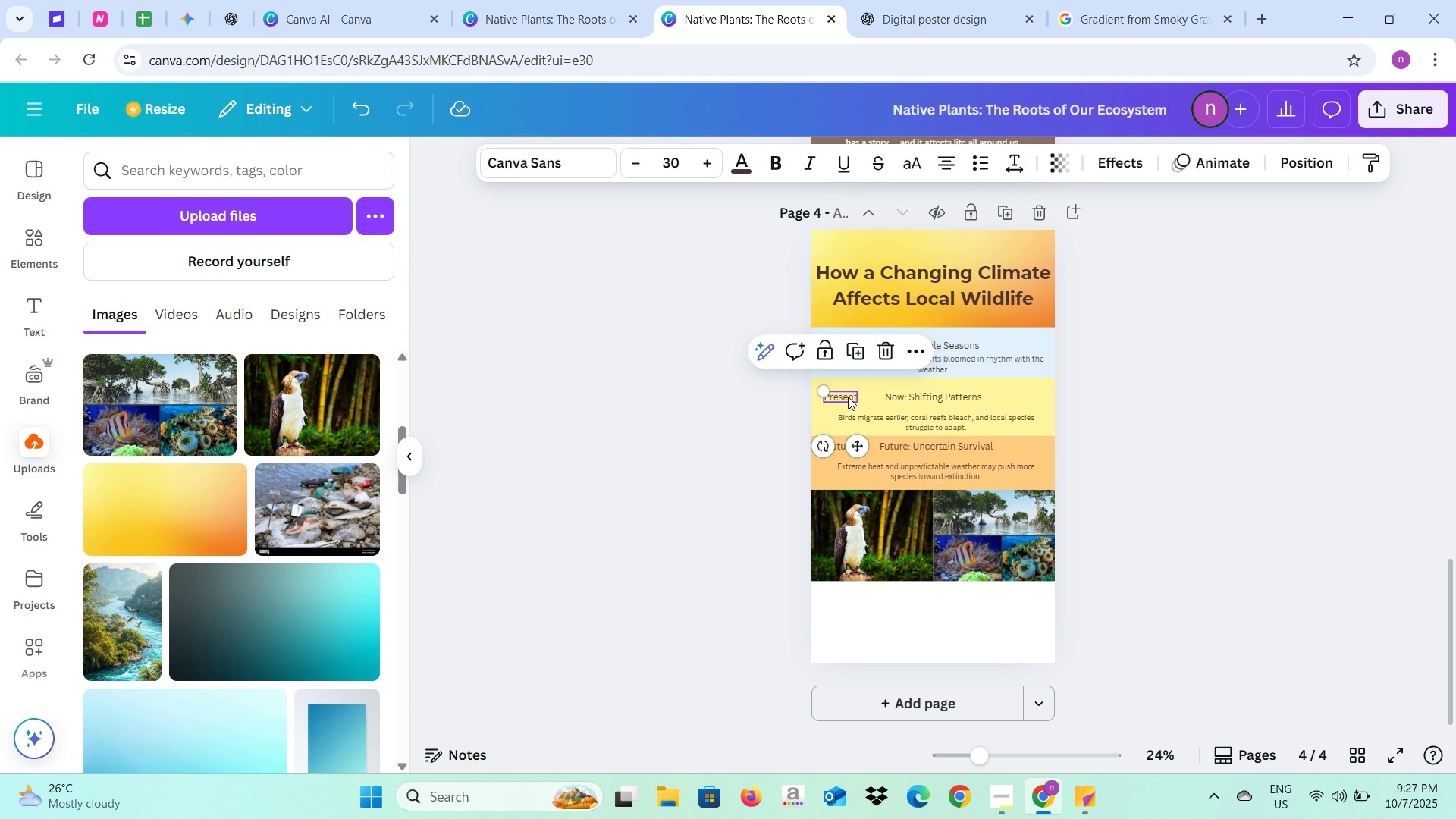 
left_click_drag(start_coordinate=[848, 397], to_coordinate=[847, 389])
 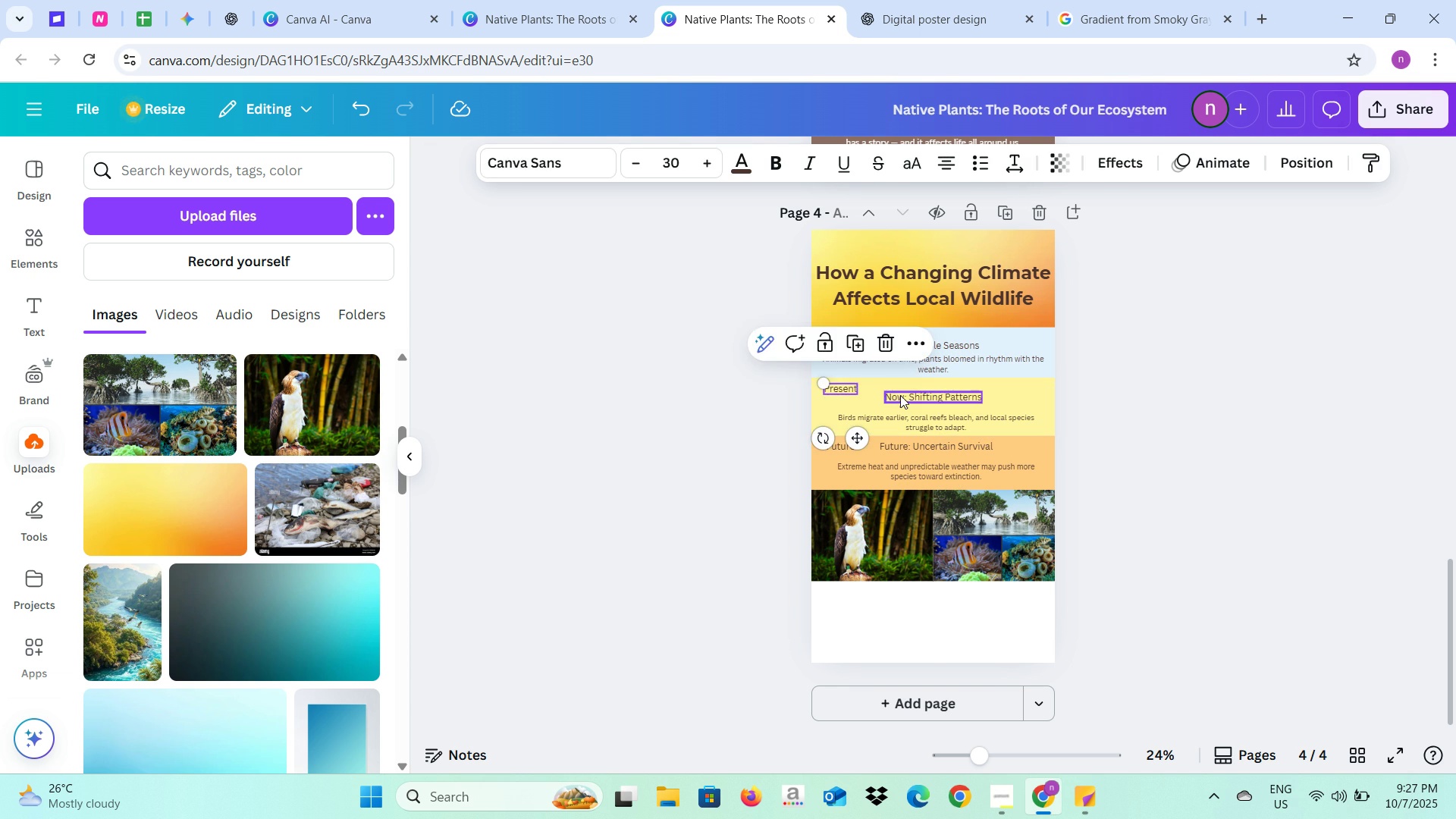 
left_click([900, 395])
 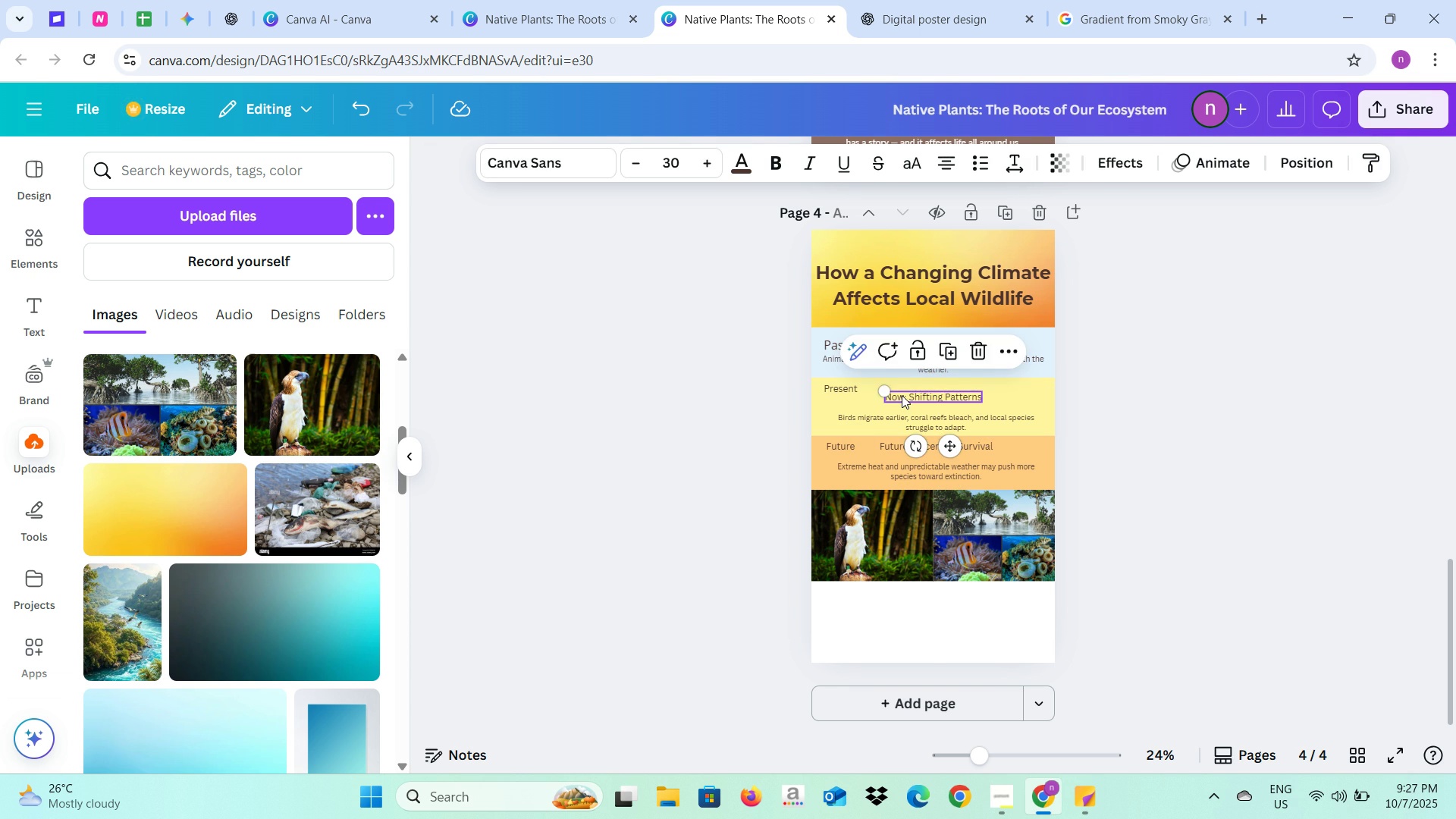 
left_click_drag(start_coordinate=[902, 395], to_coordinate=[902, 388])
 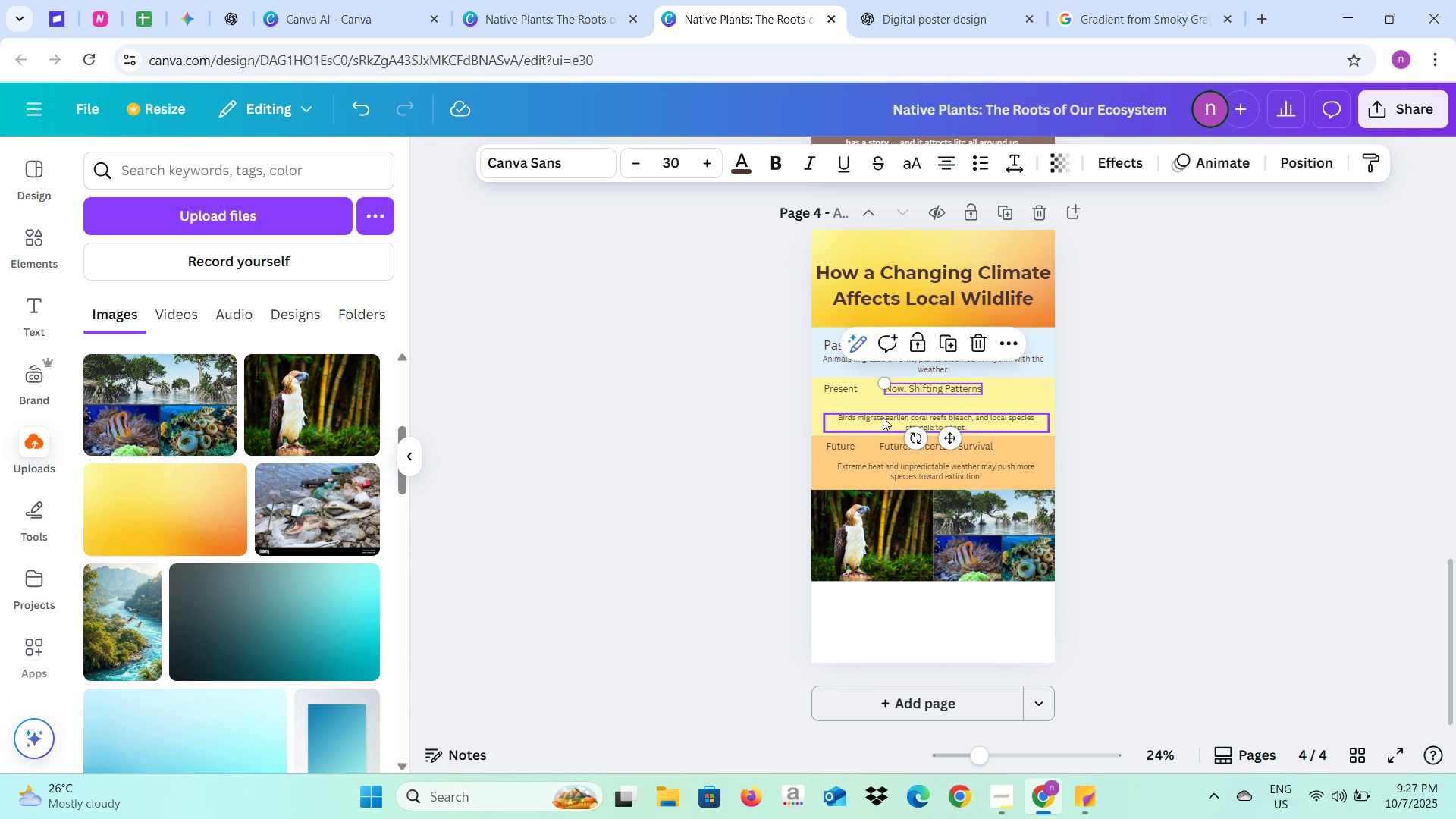 
left_click([883, 417])
 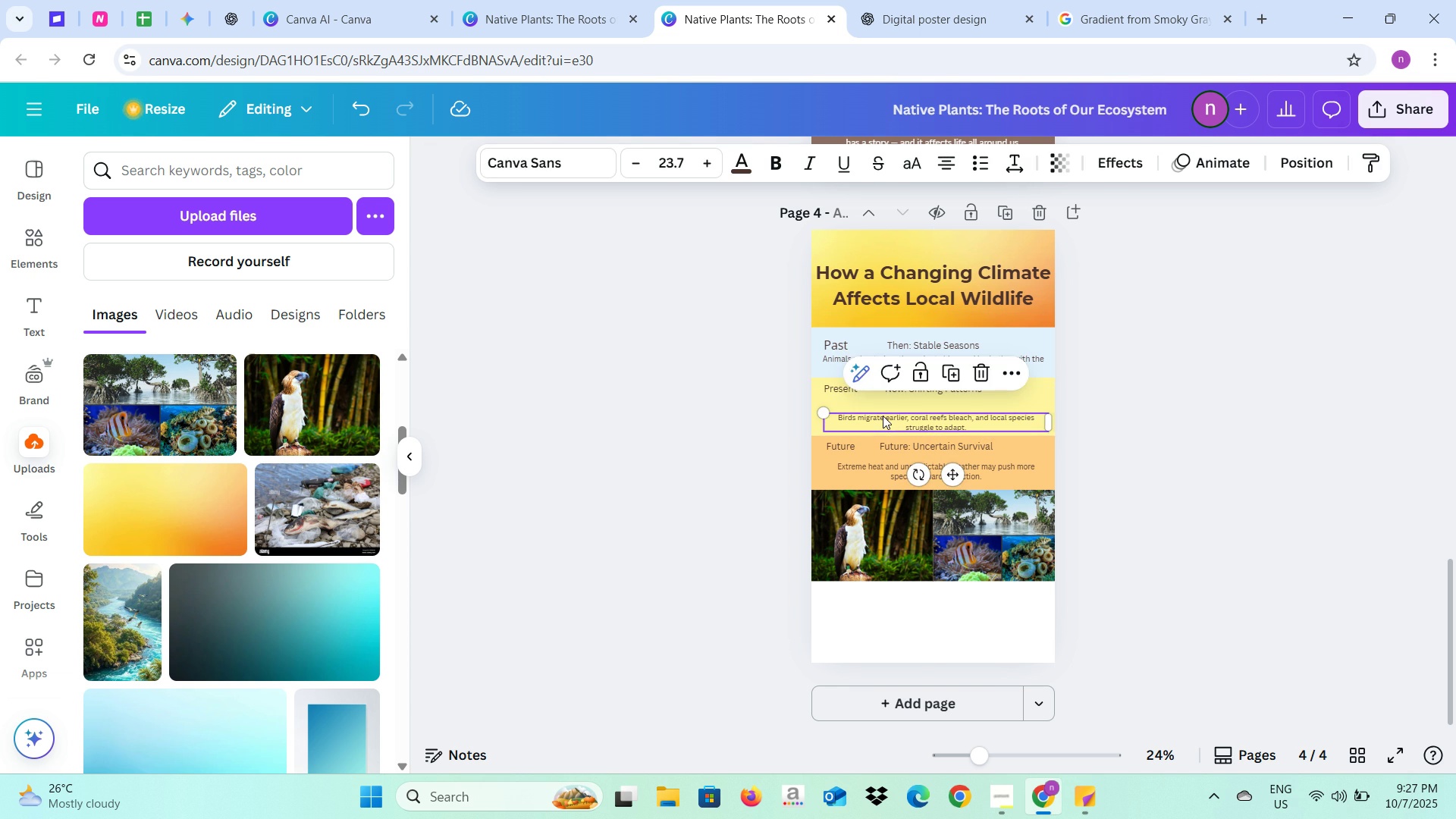 
left_click_drag(start_coordinate=[883, 416], to_coordinate=[883, 399])
 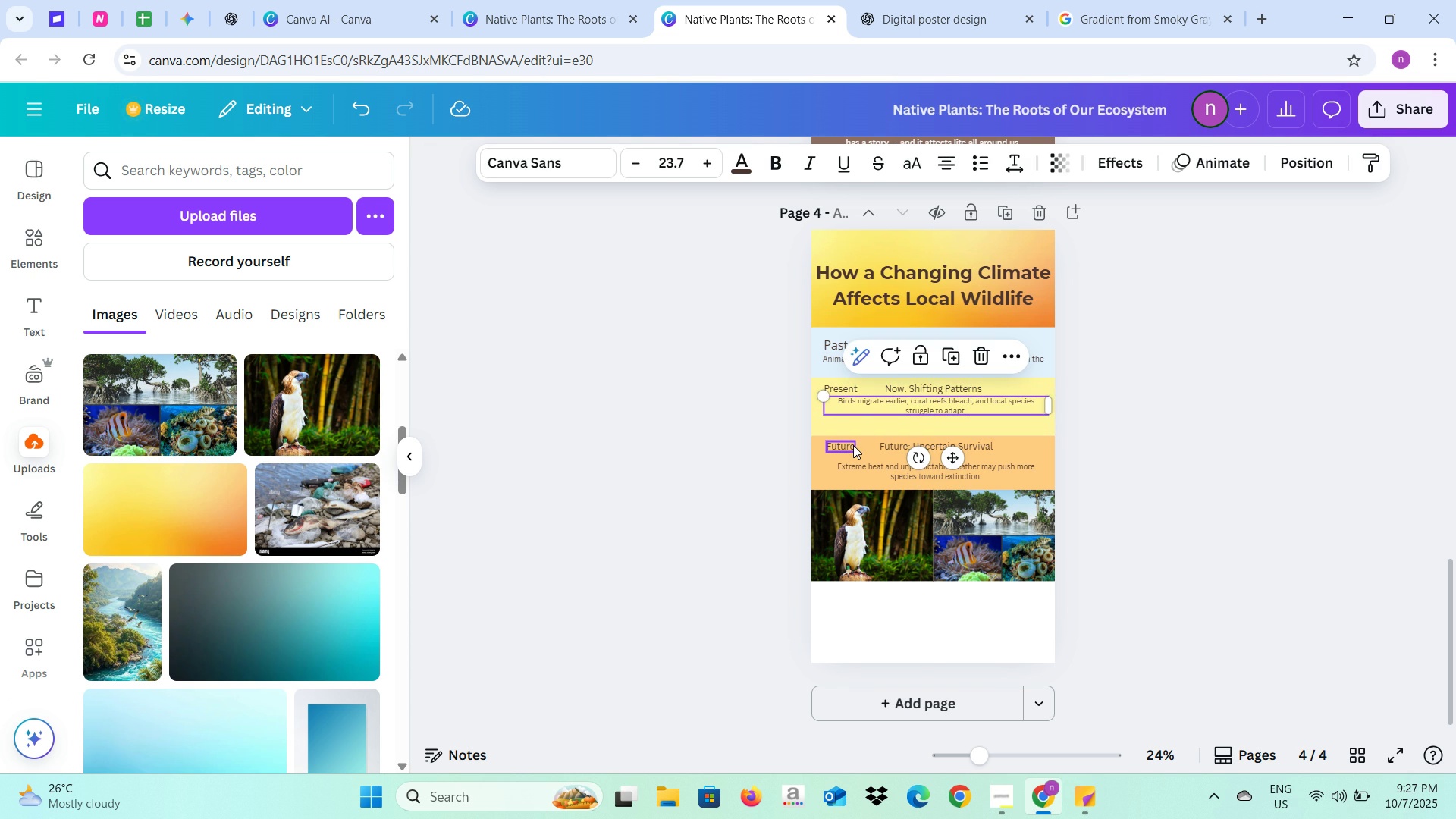 
left_click([853, 445])
 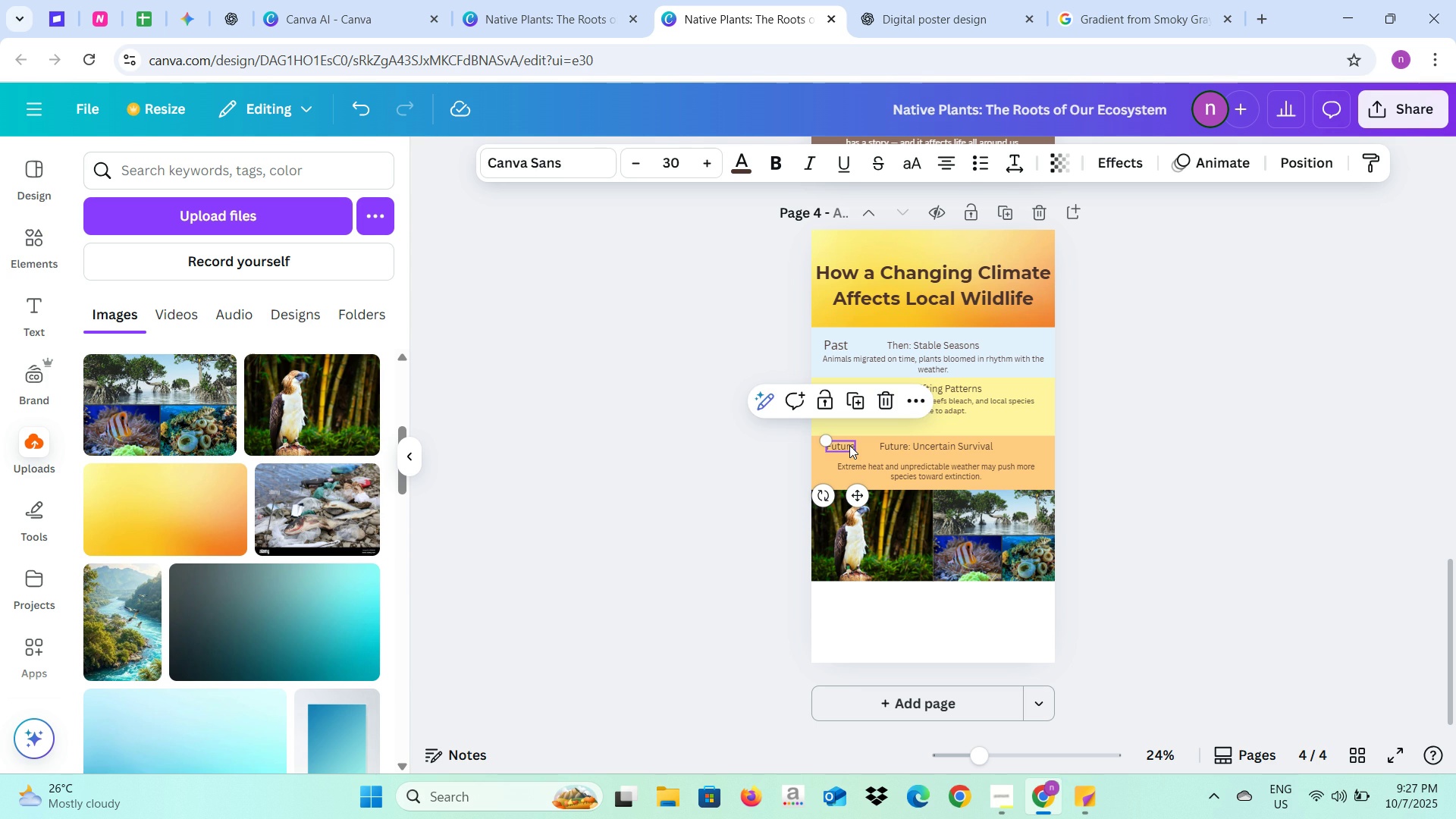 
left_click_drag(start_coordinate=[849, 445], to_coordinate=[849, 431])
 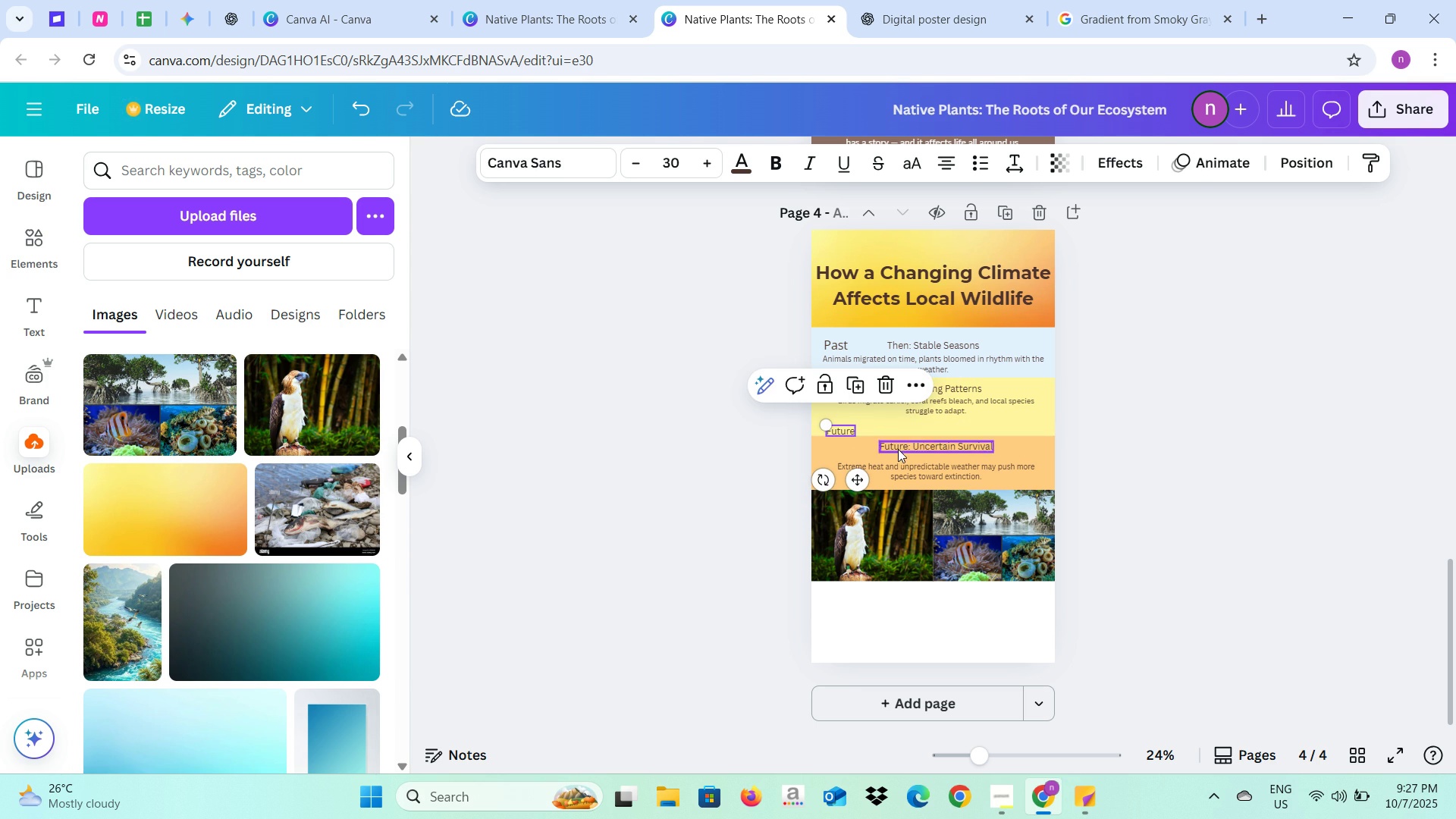 
left_click([847, 449])
 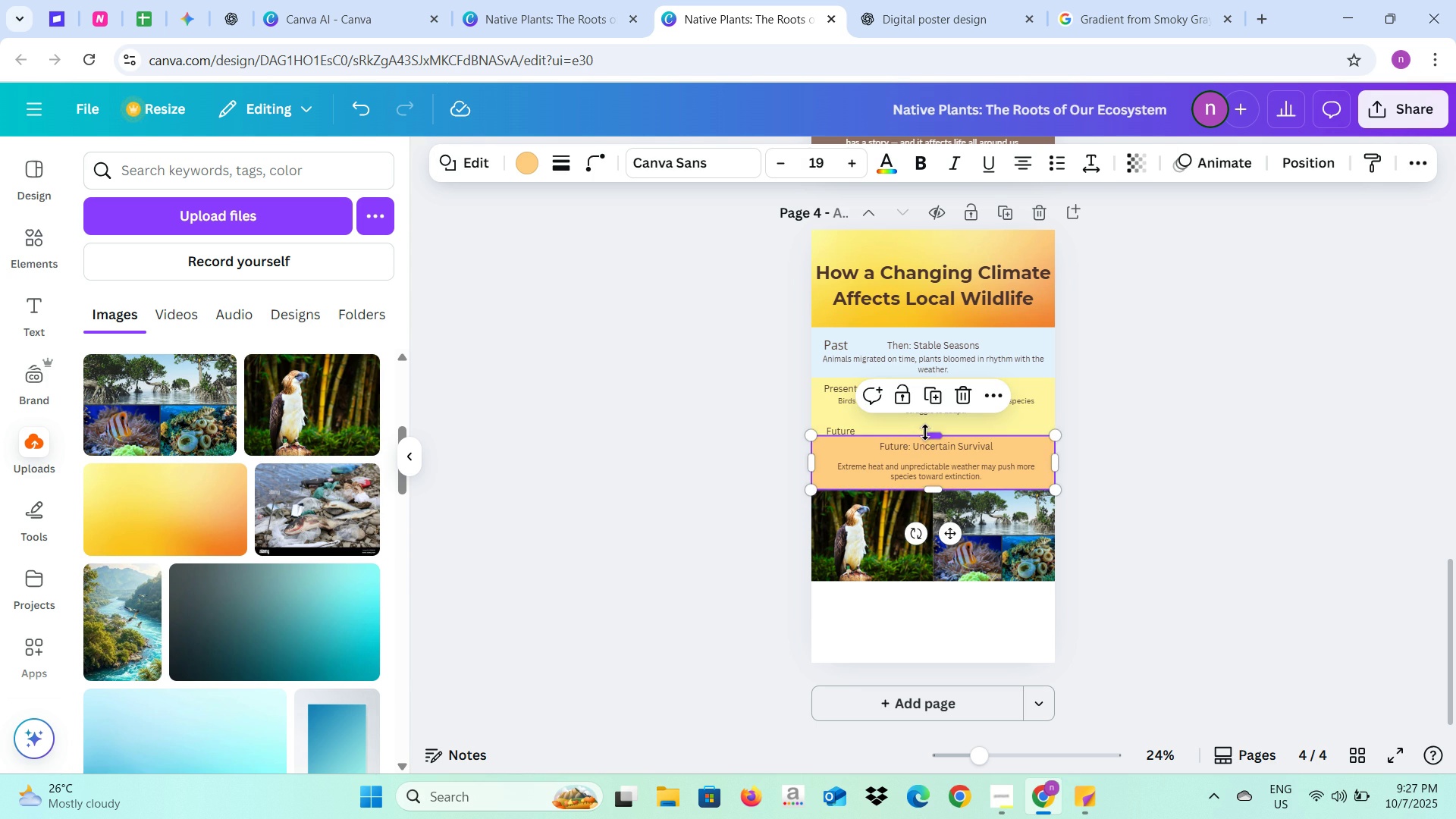 
left_click_drag(start_coordinate=[925, 432], to_coordinate=[926, 423])
 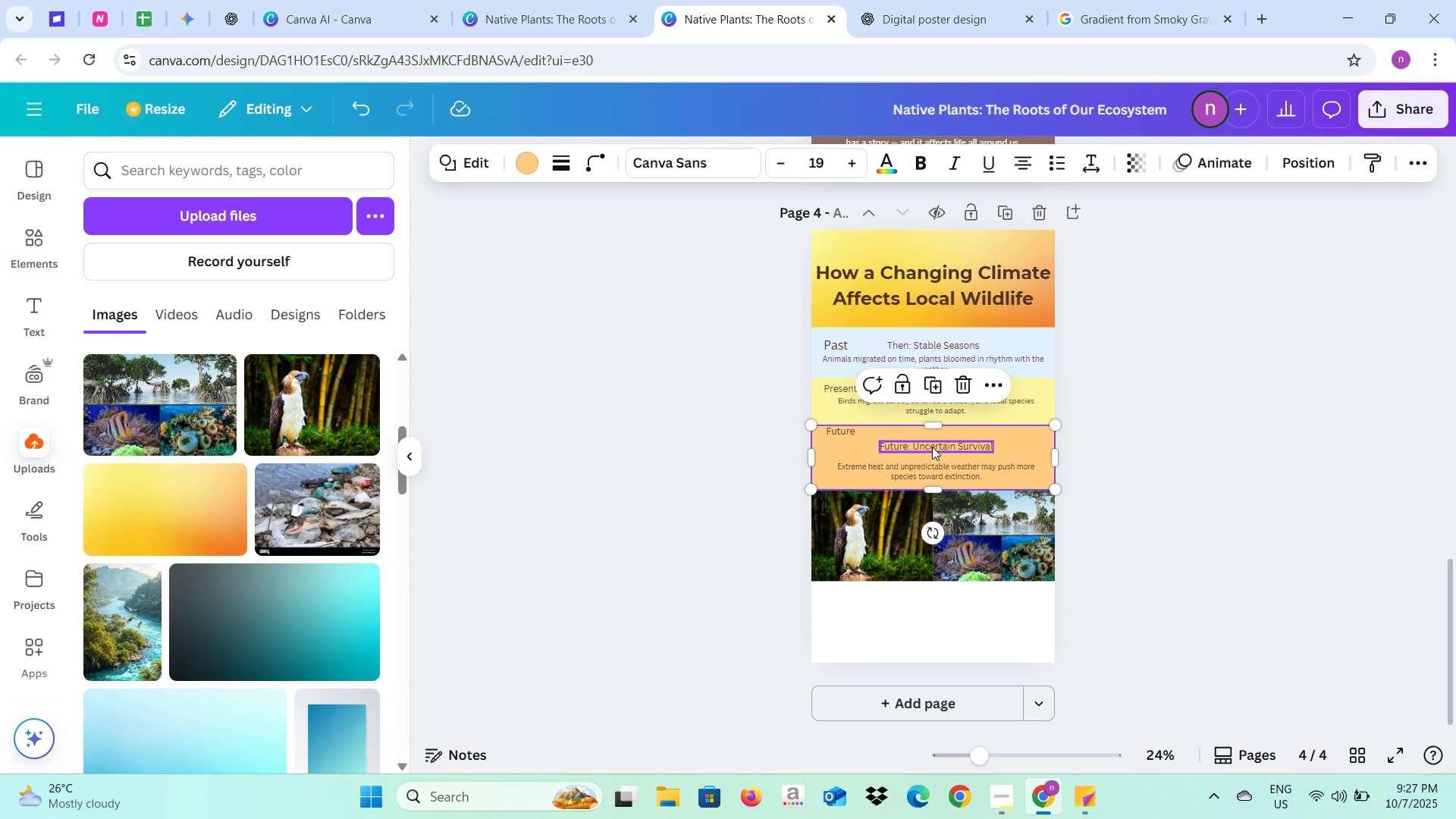 
left_click([932, 447])
 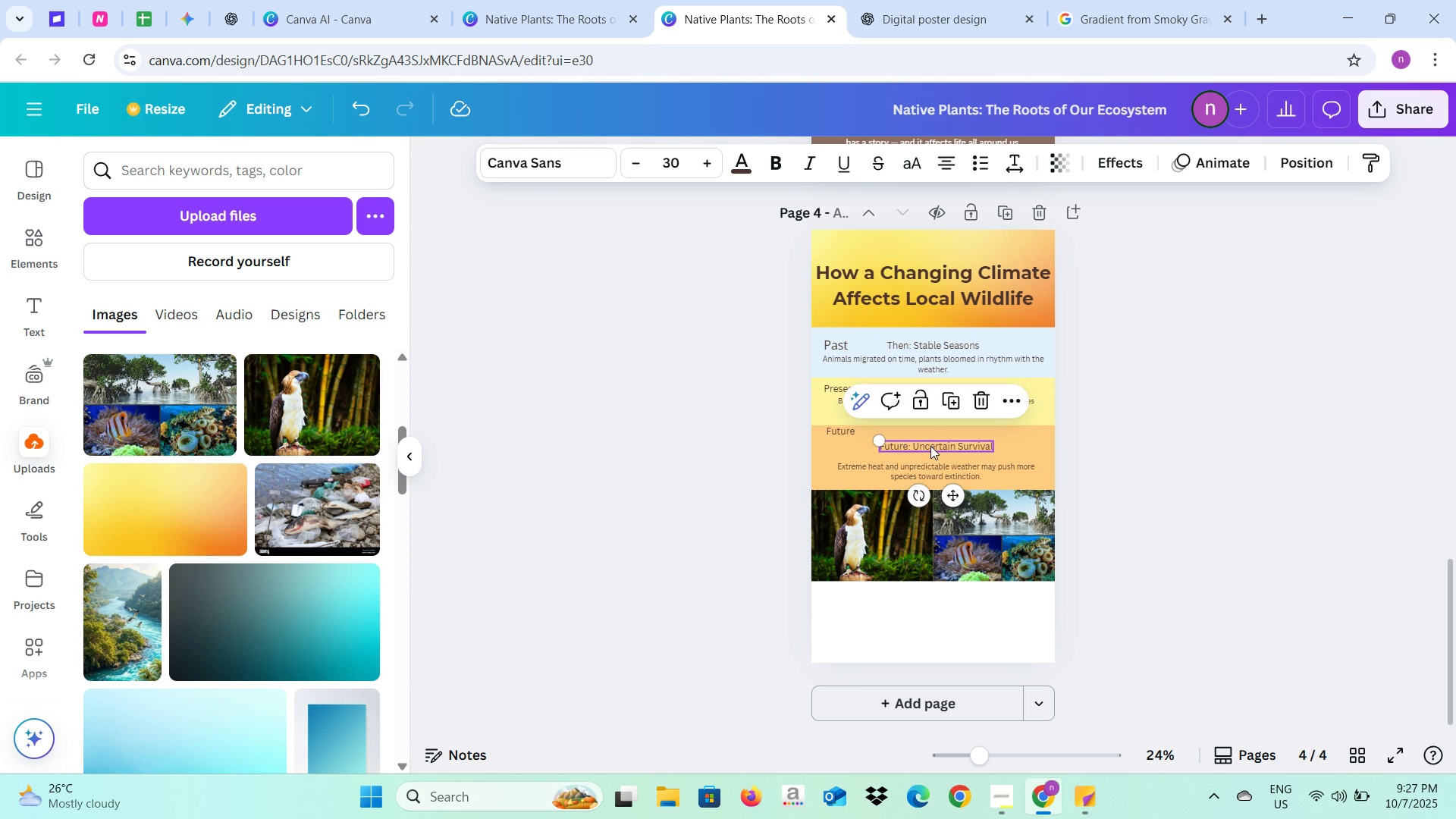 
left_click_drag(start_coordinate=[930, 446], to_coordinate=[930, 437])
 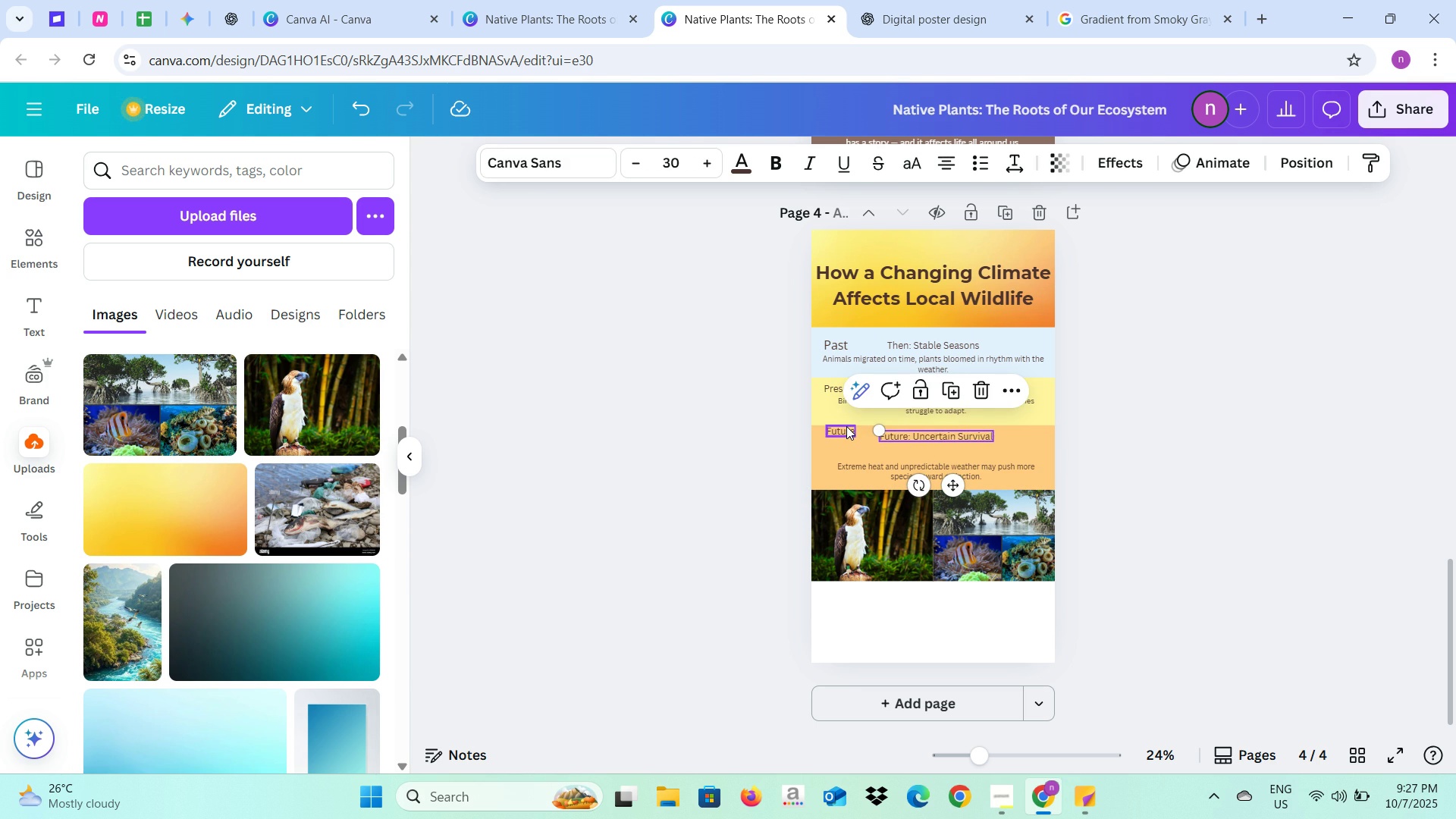 
left_click([846, 426])
 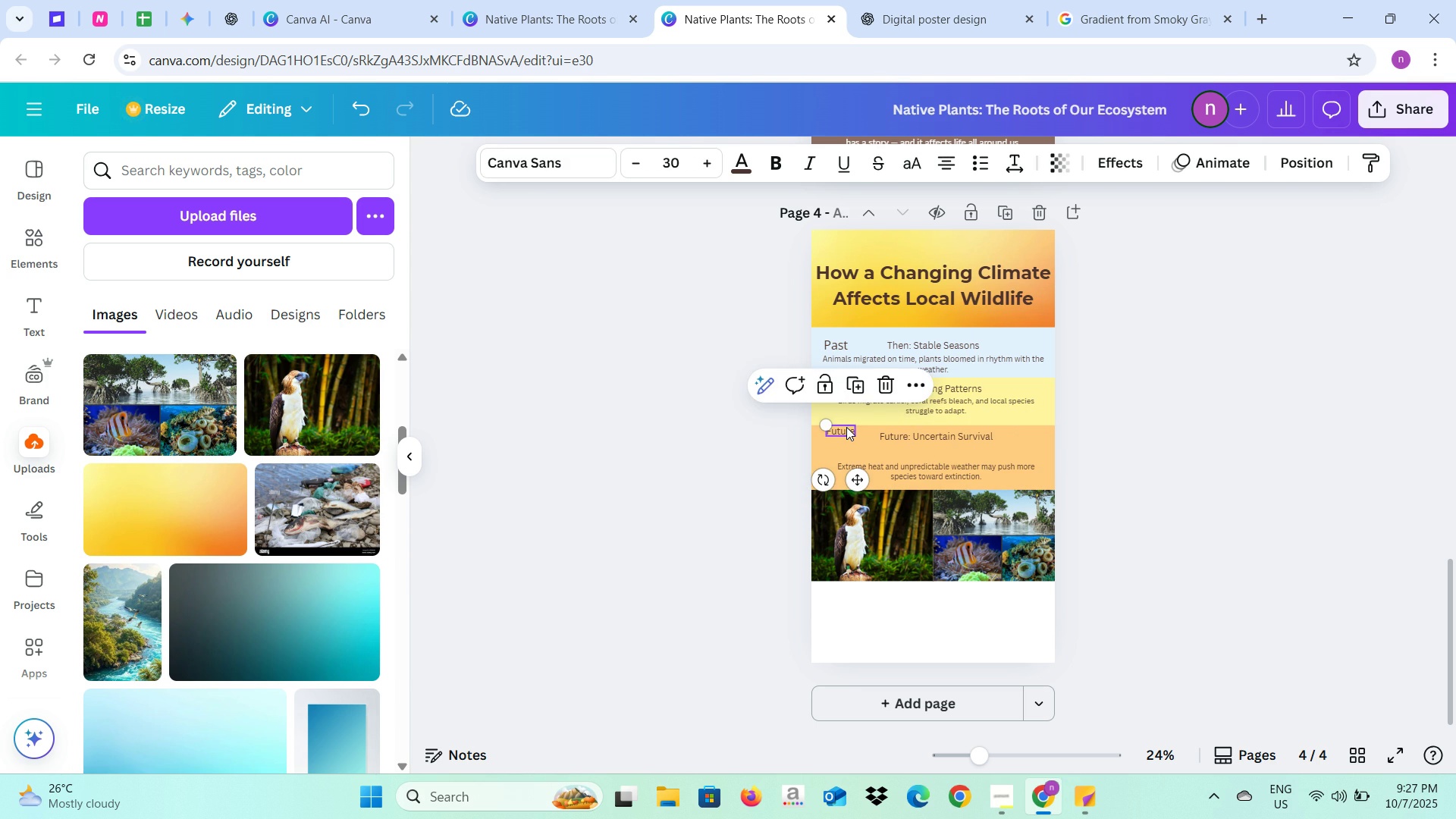 
left_click_drag(start_coordinate=[846, 427], to_coordinate=[846, 432])
 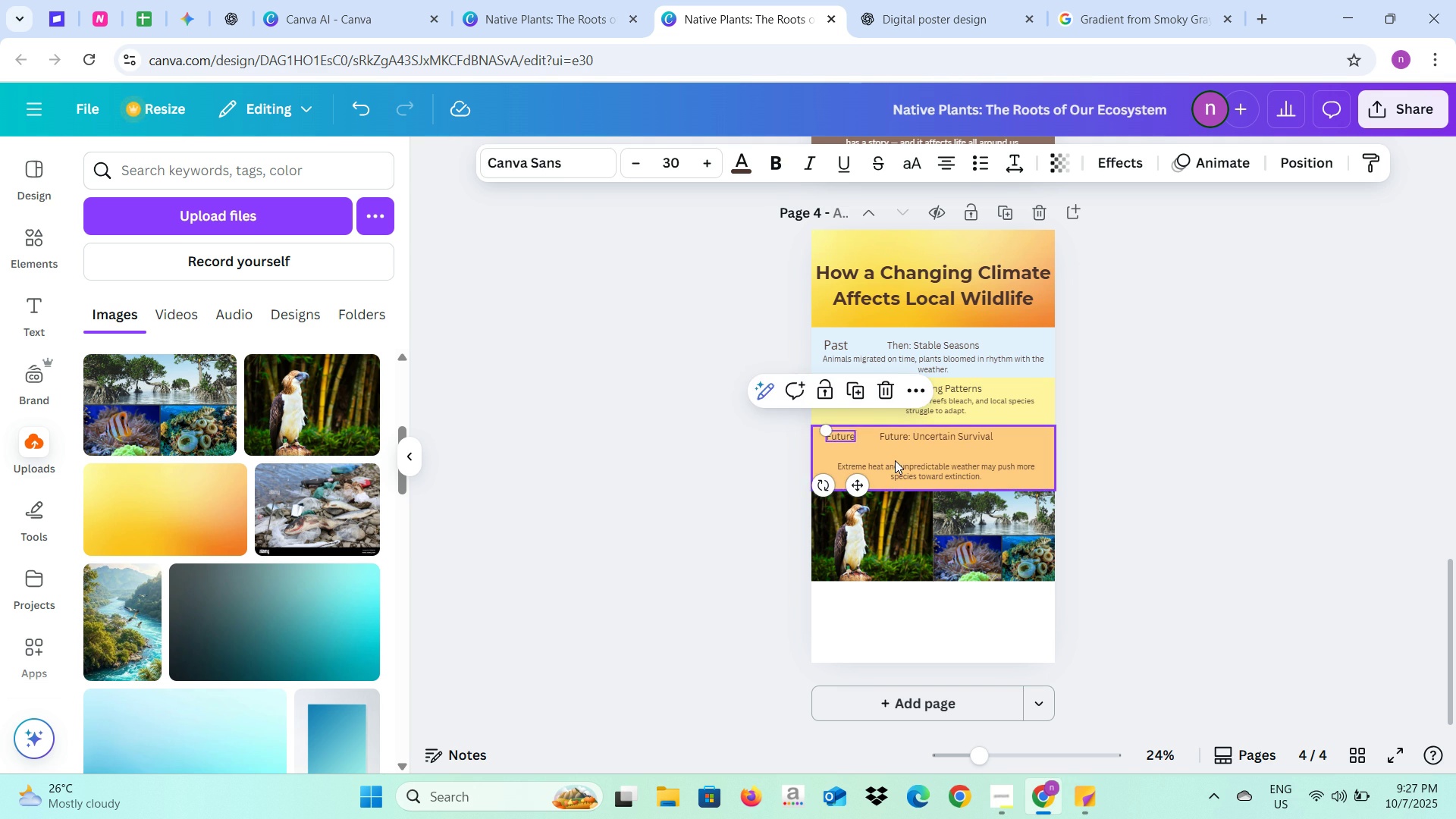 
left_click([895, 460])
 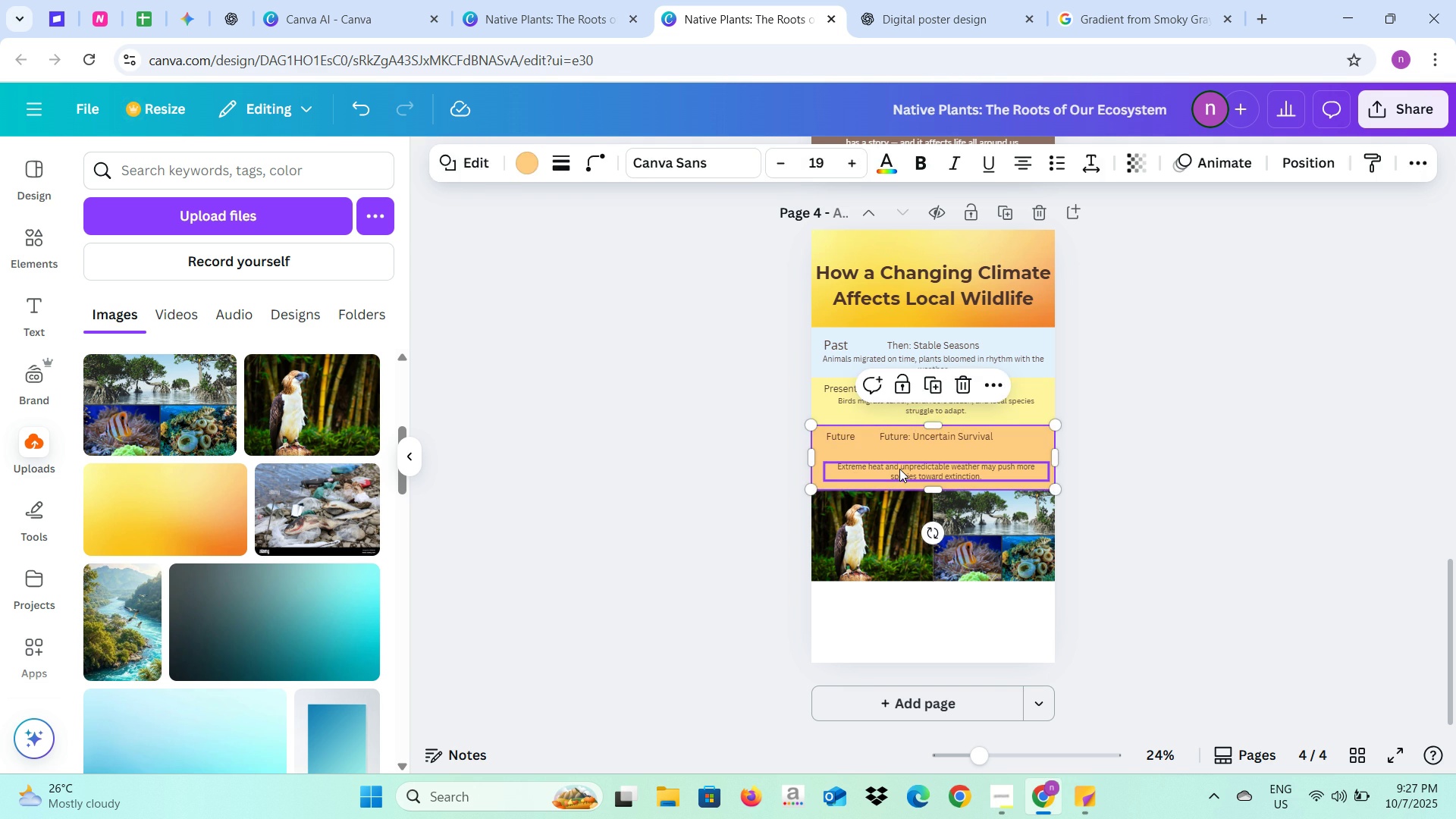 
left_click([899, 469])
 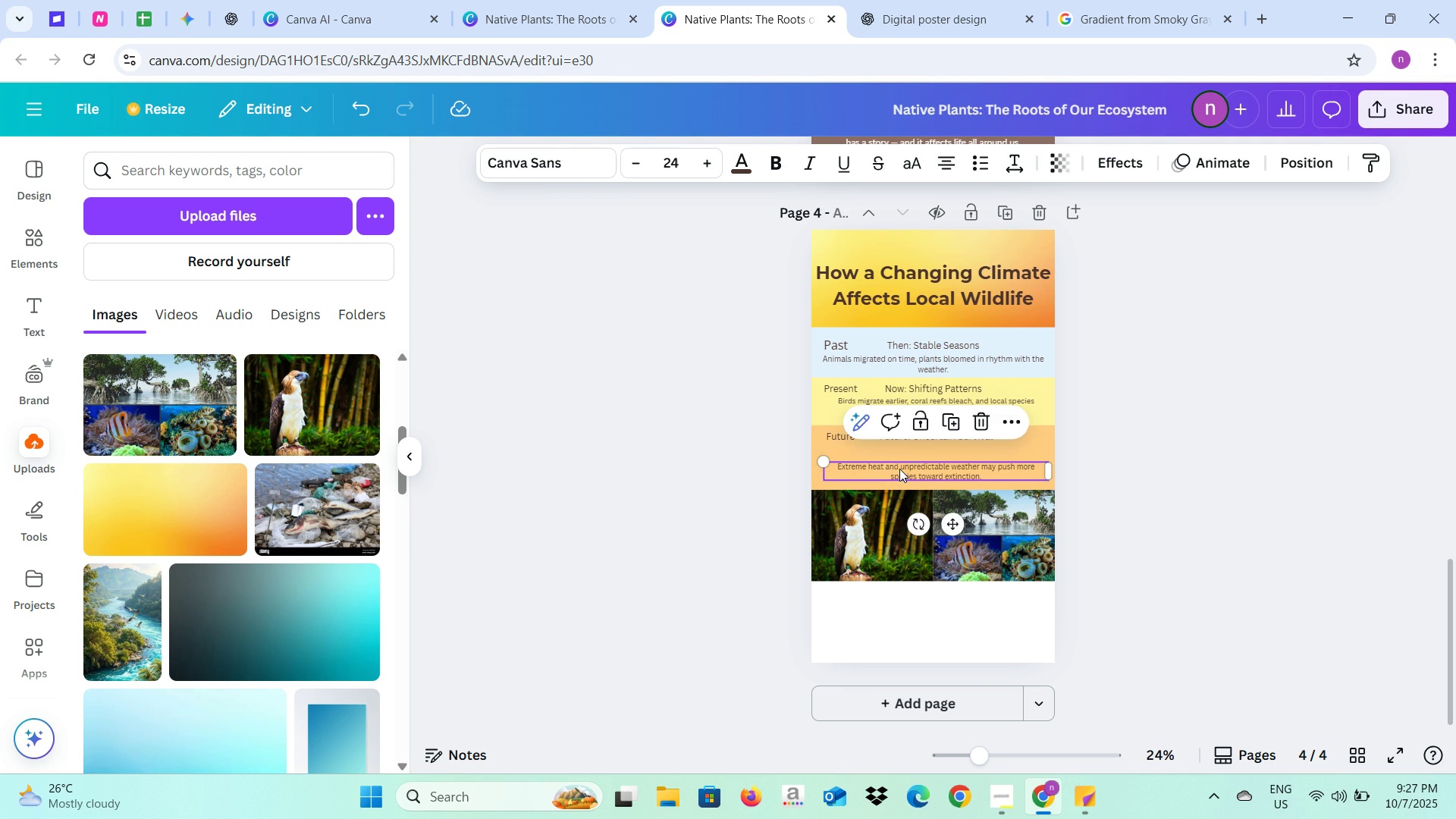 
left_click_drag(start_coordinate=[899, 469], to_coordinate=[901, 454])
 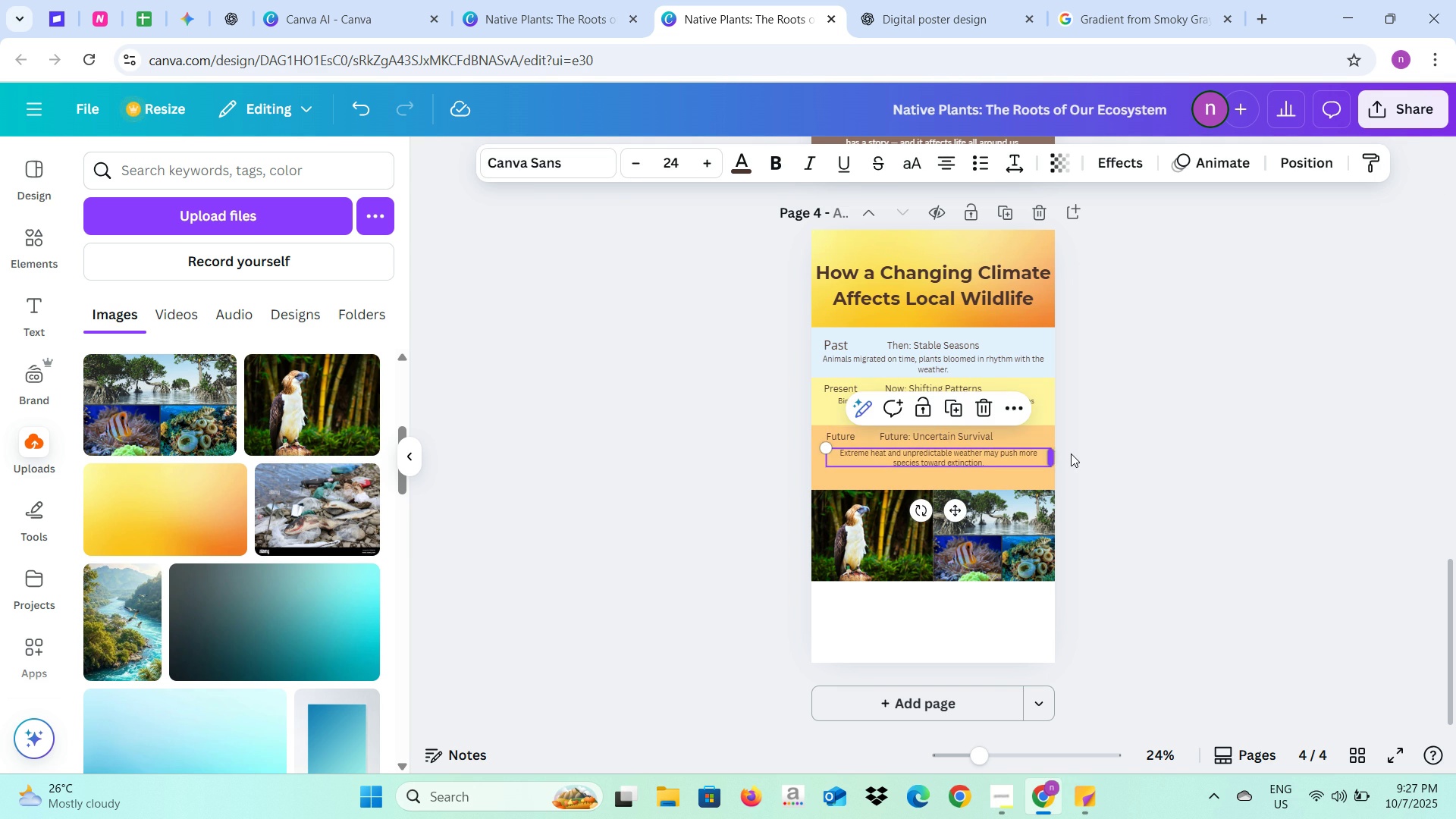 
left_click([1071, 453])
 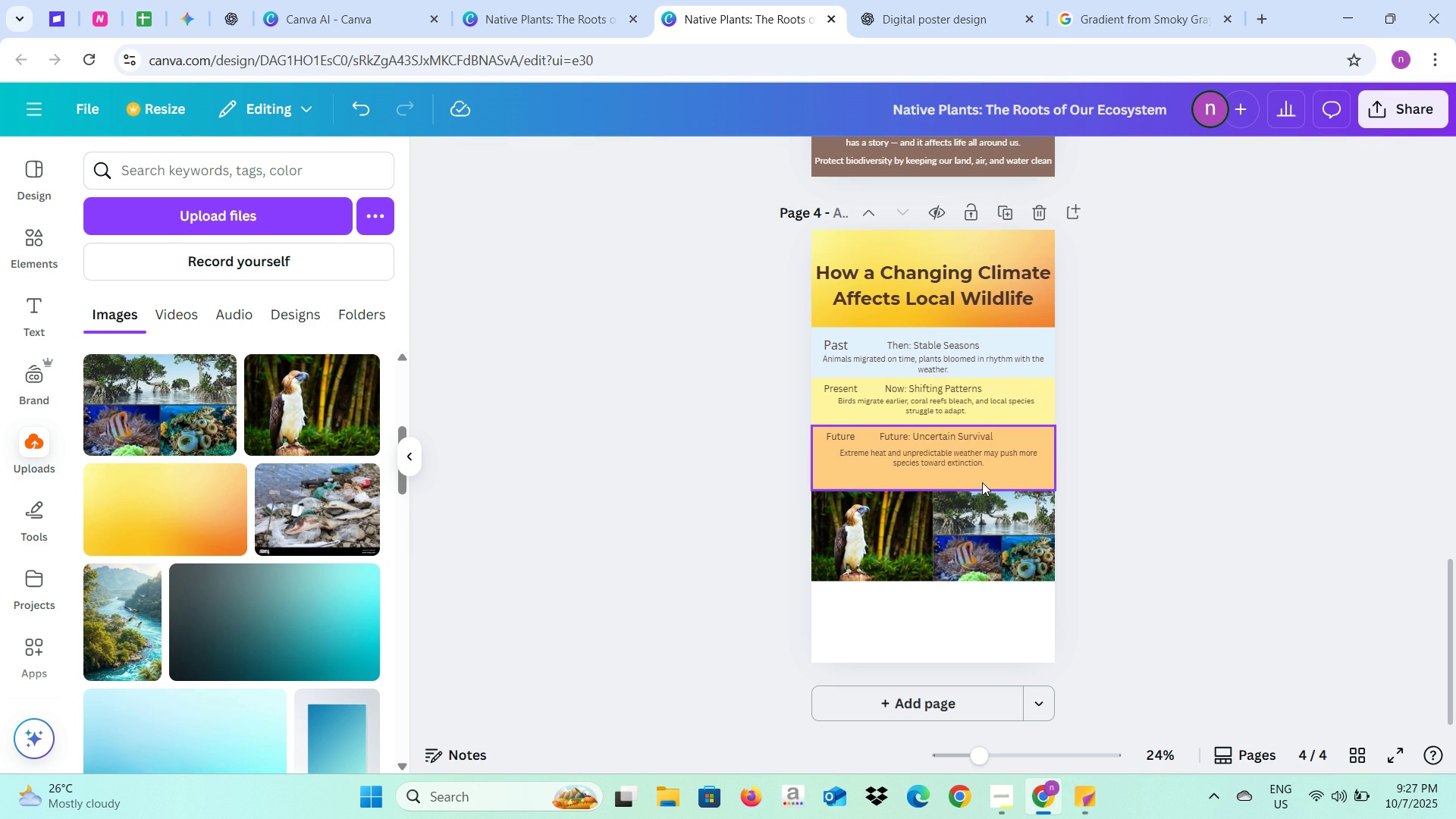 
left_click([982, 482])
 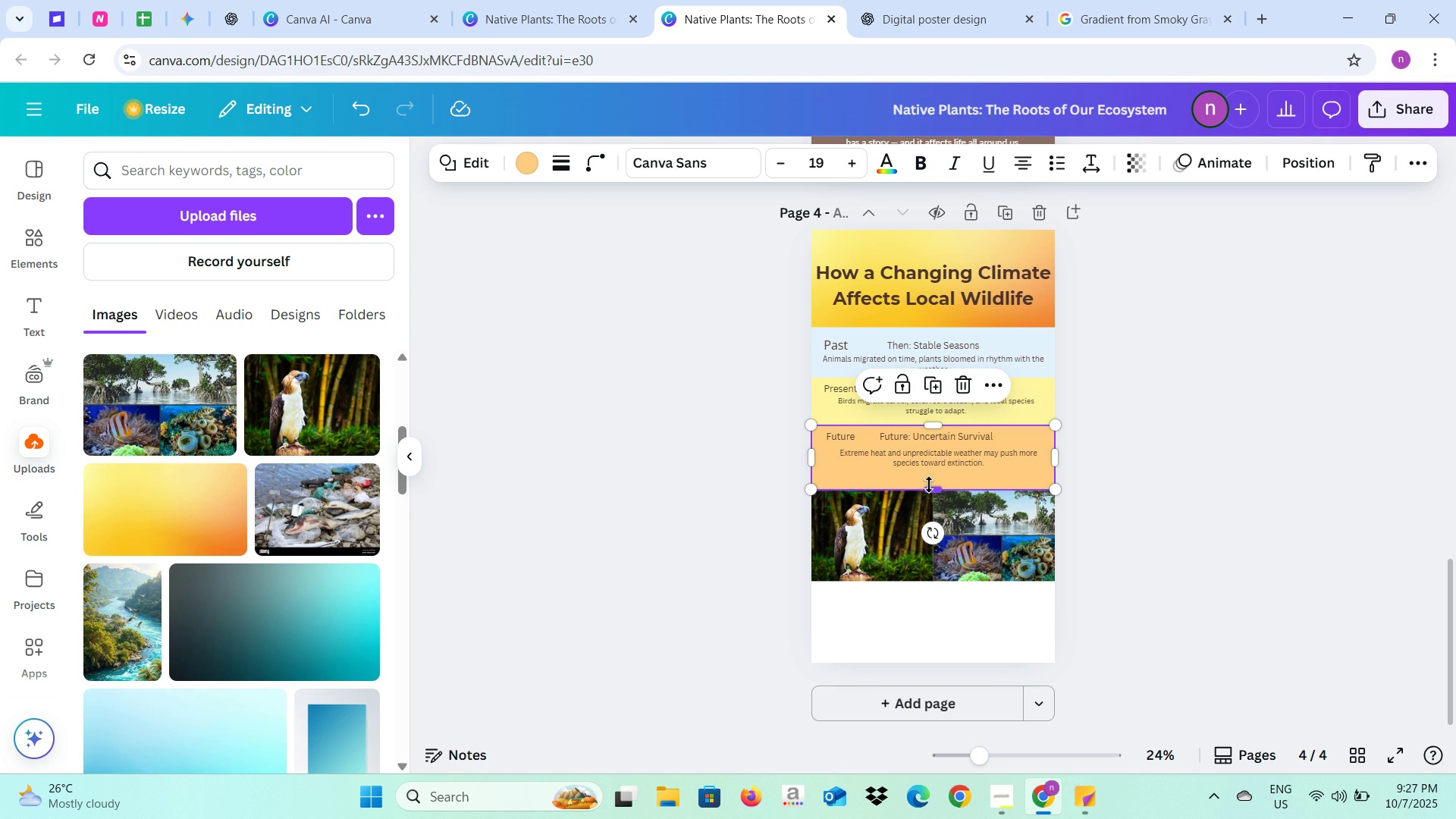 
left_click_drag(start_coordinate=[929, 485], to_coordinate=[930, 468])
 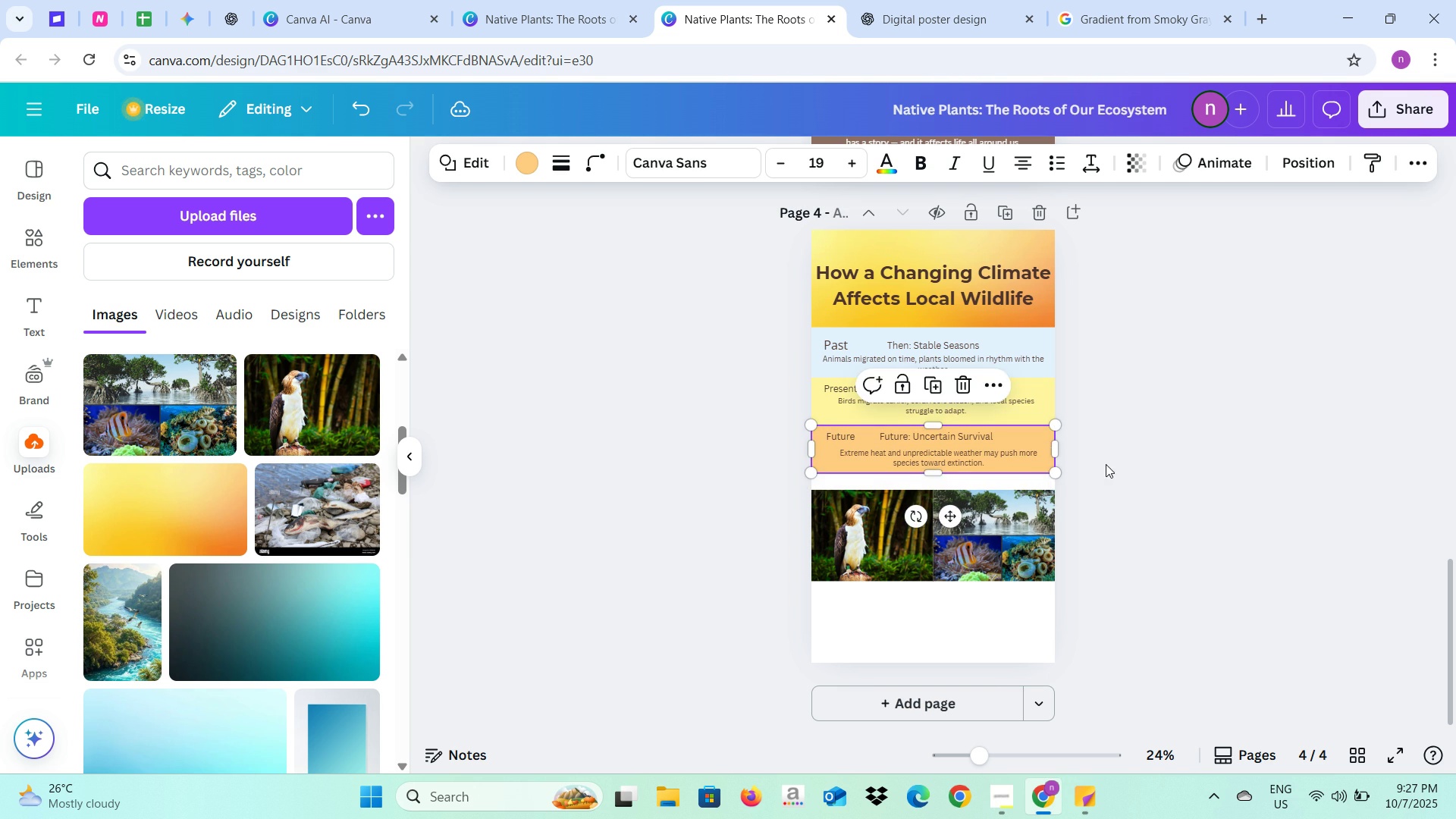 
left_click([1106, 464])
 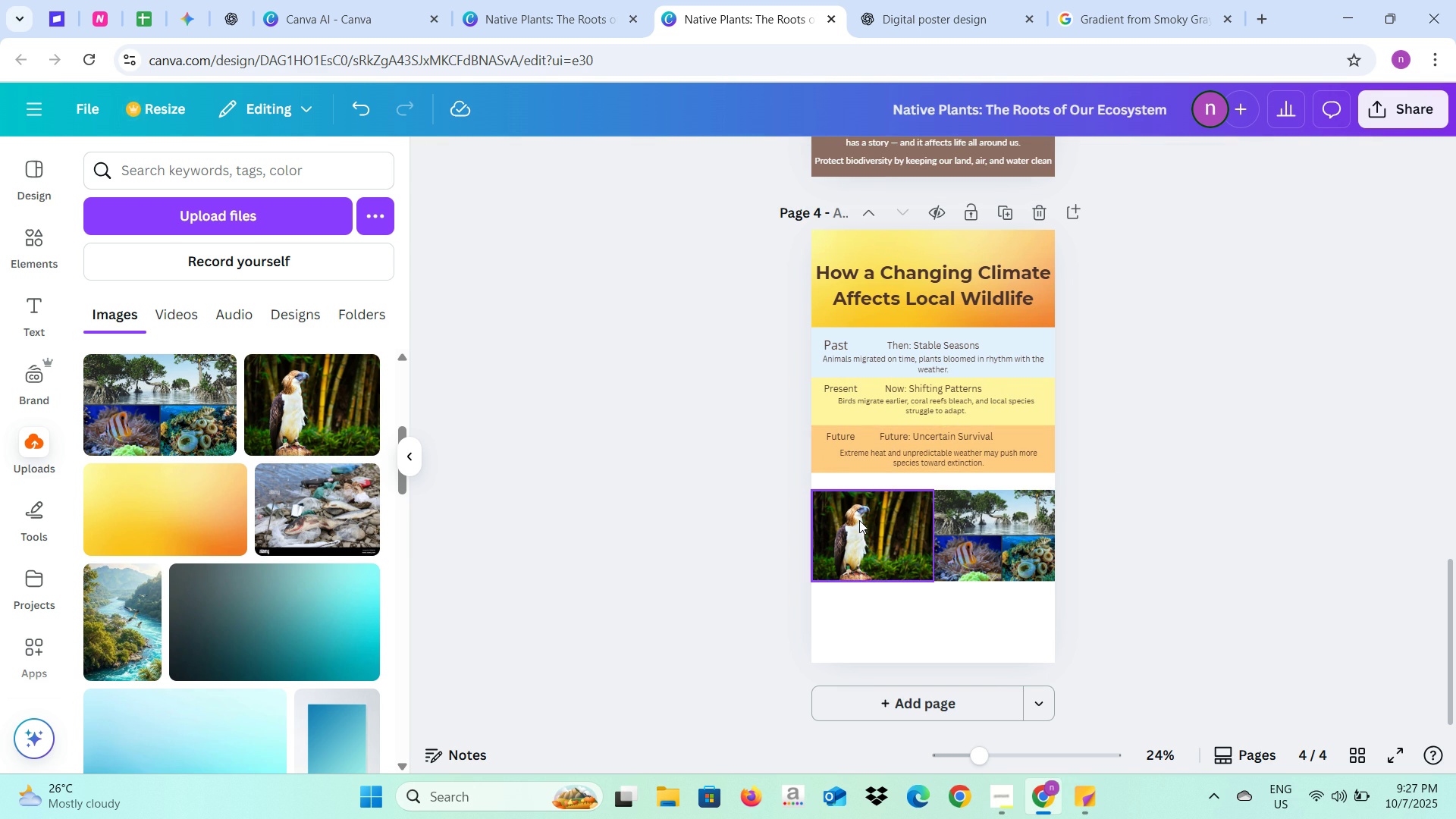 
left_click([859, 520])
 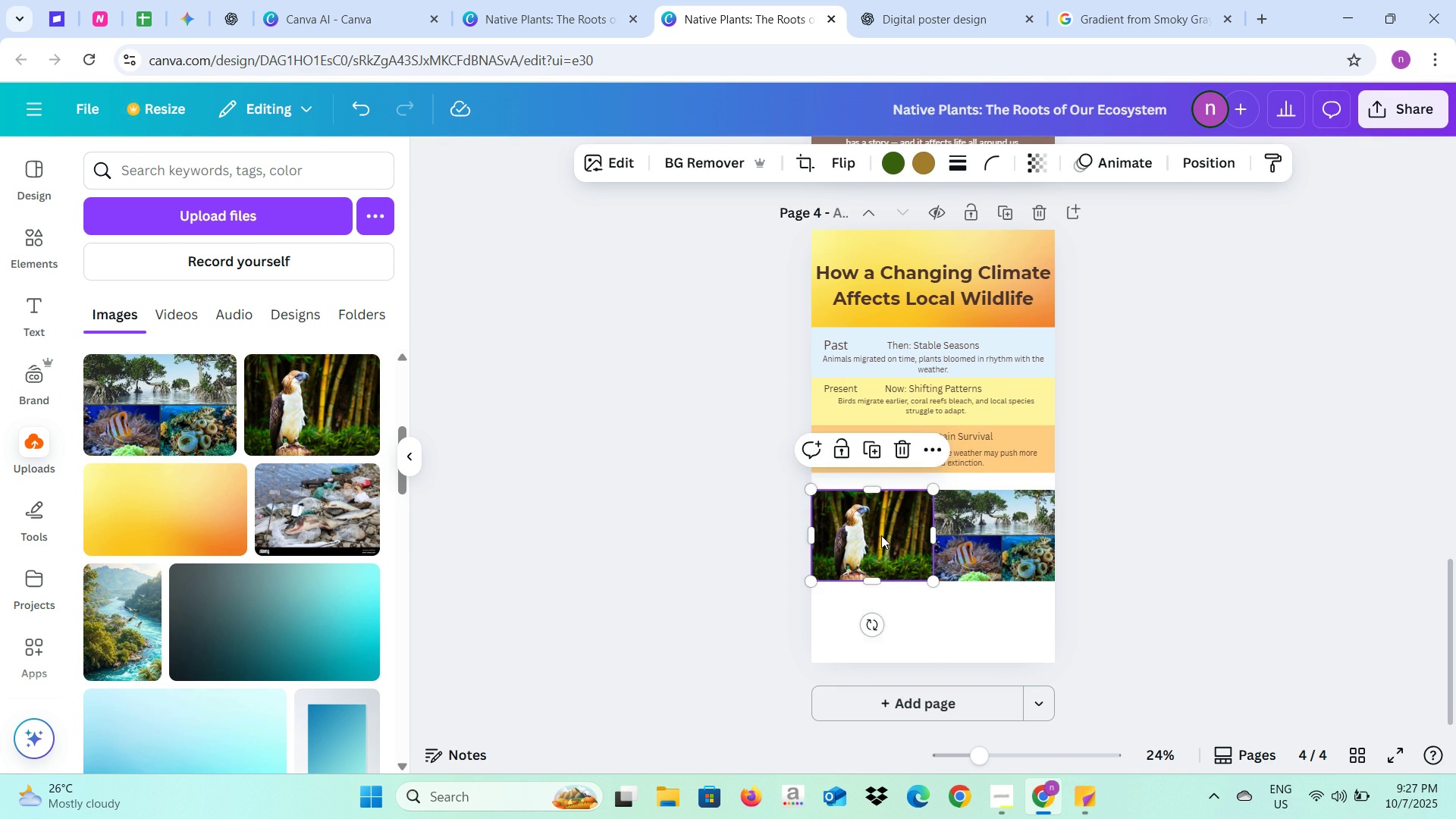 
left_click_drag(start_coordinate=[881, 535], to_coordinate=[877, 519])
 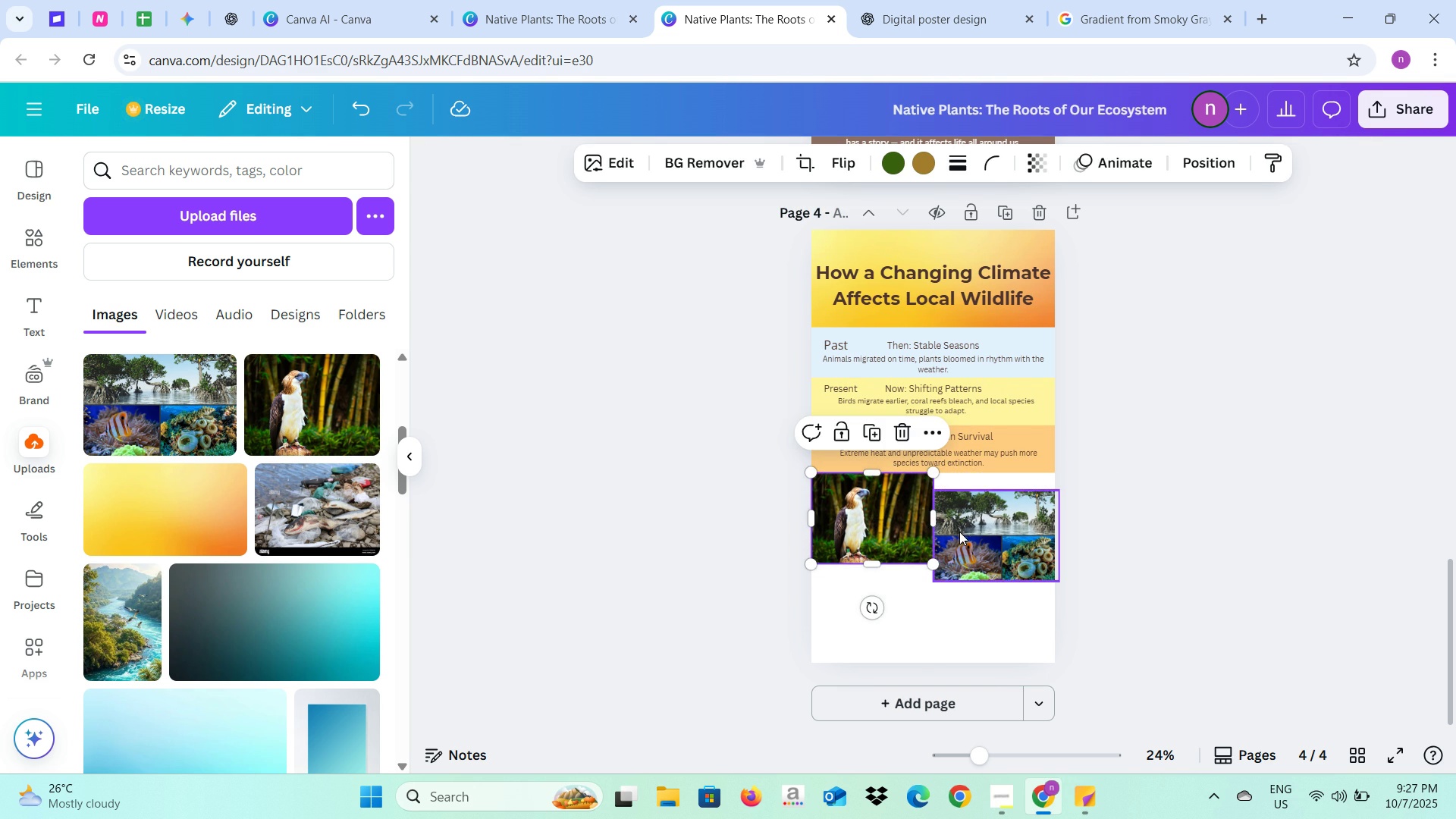 
left_click([959, 532])
 